 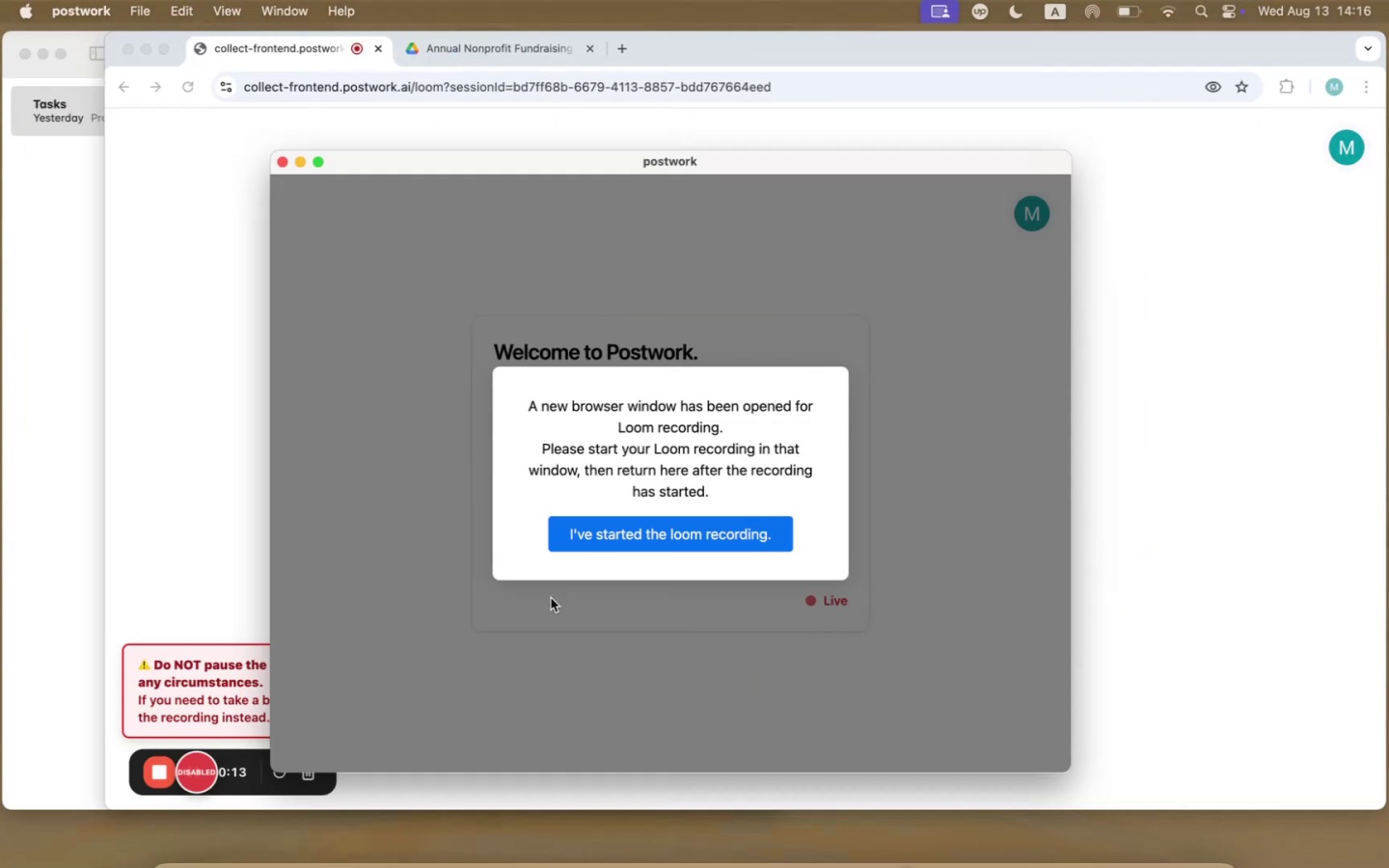 
left_click([702, 507])
 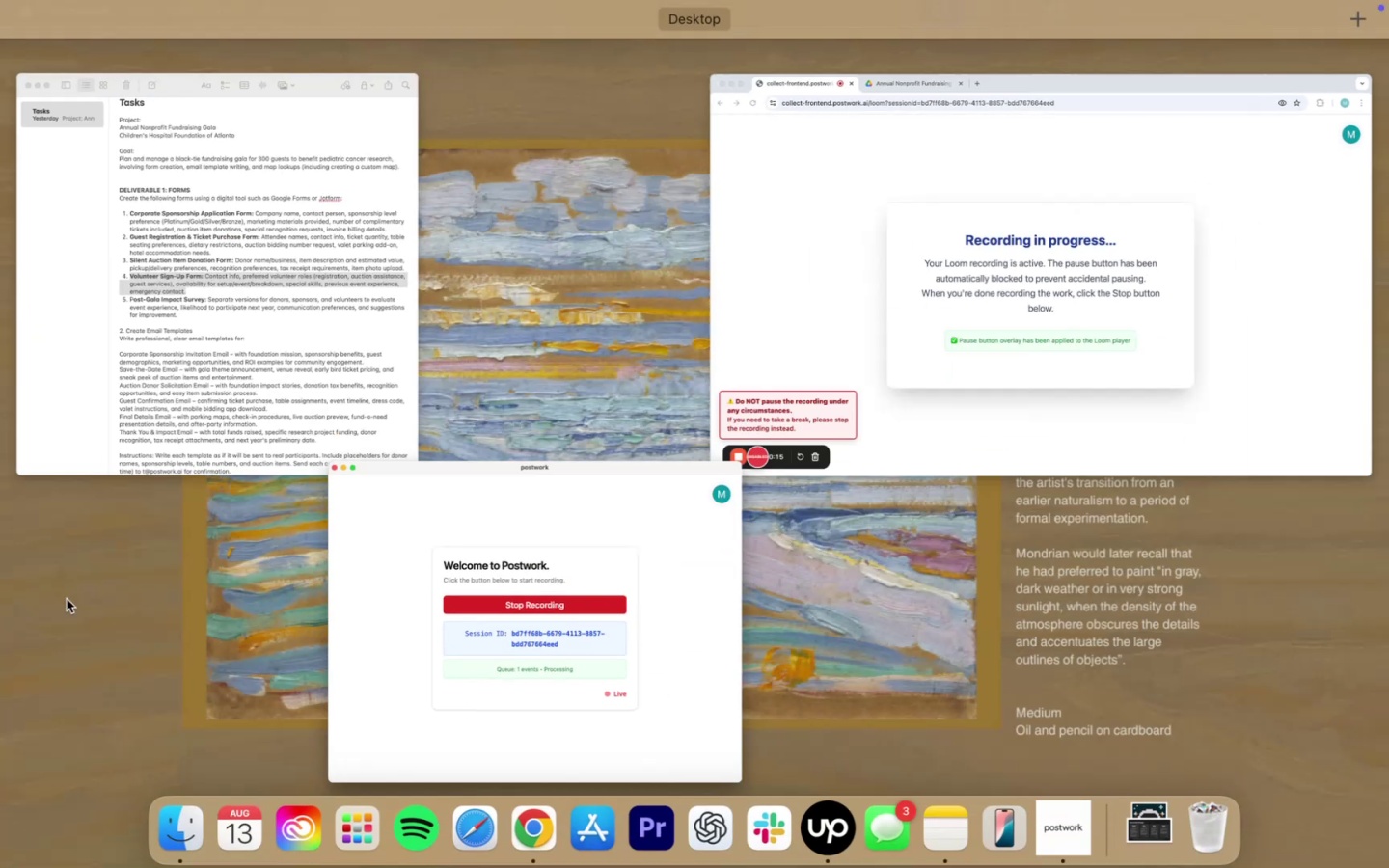 
left_click([121, 379])
 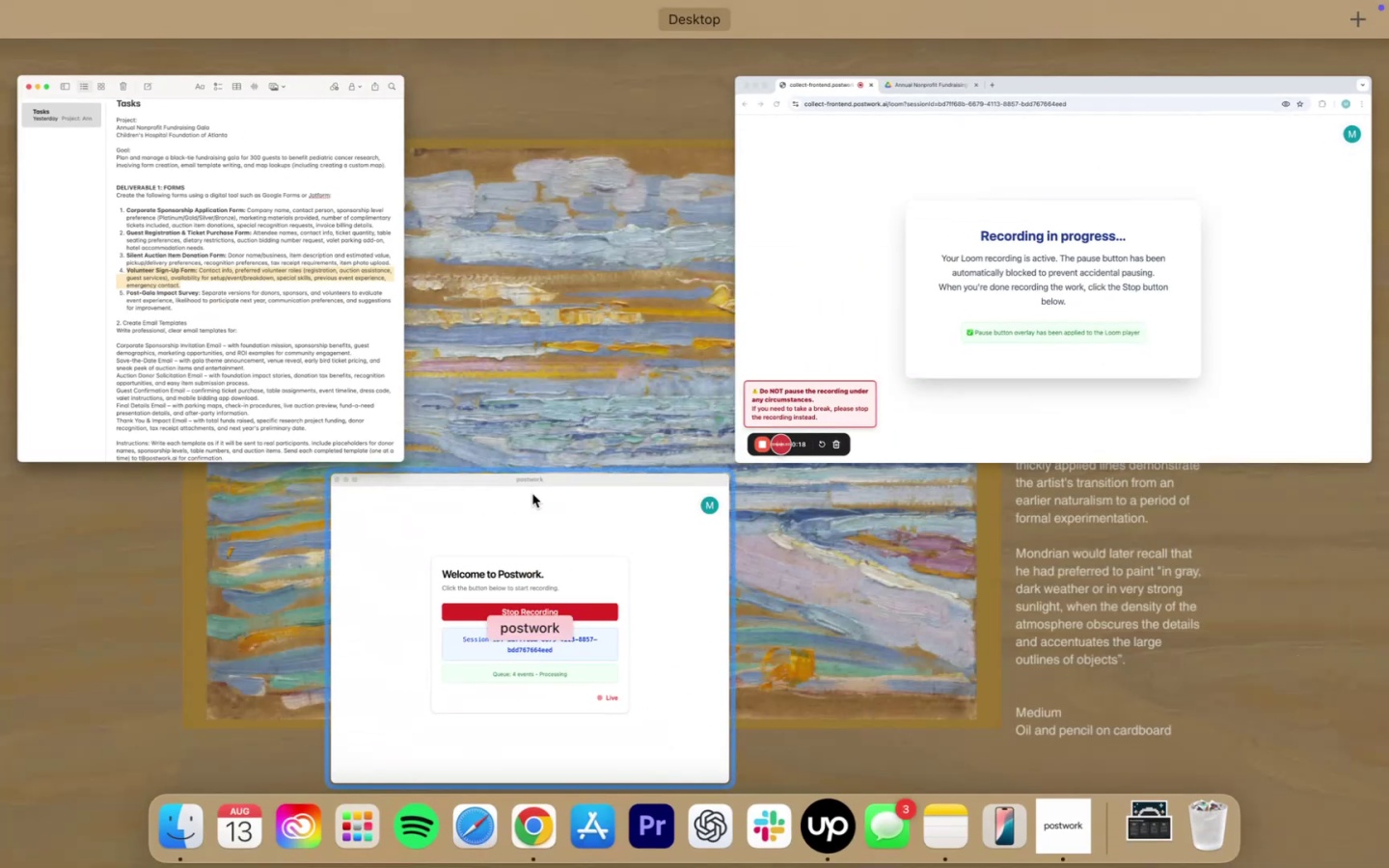 
left_click([884, 275])
 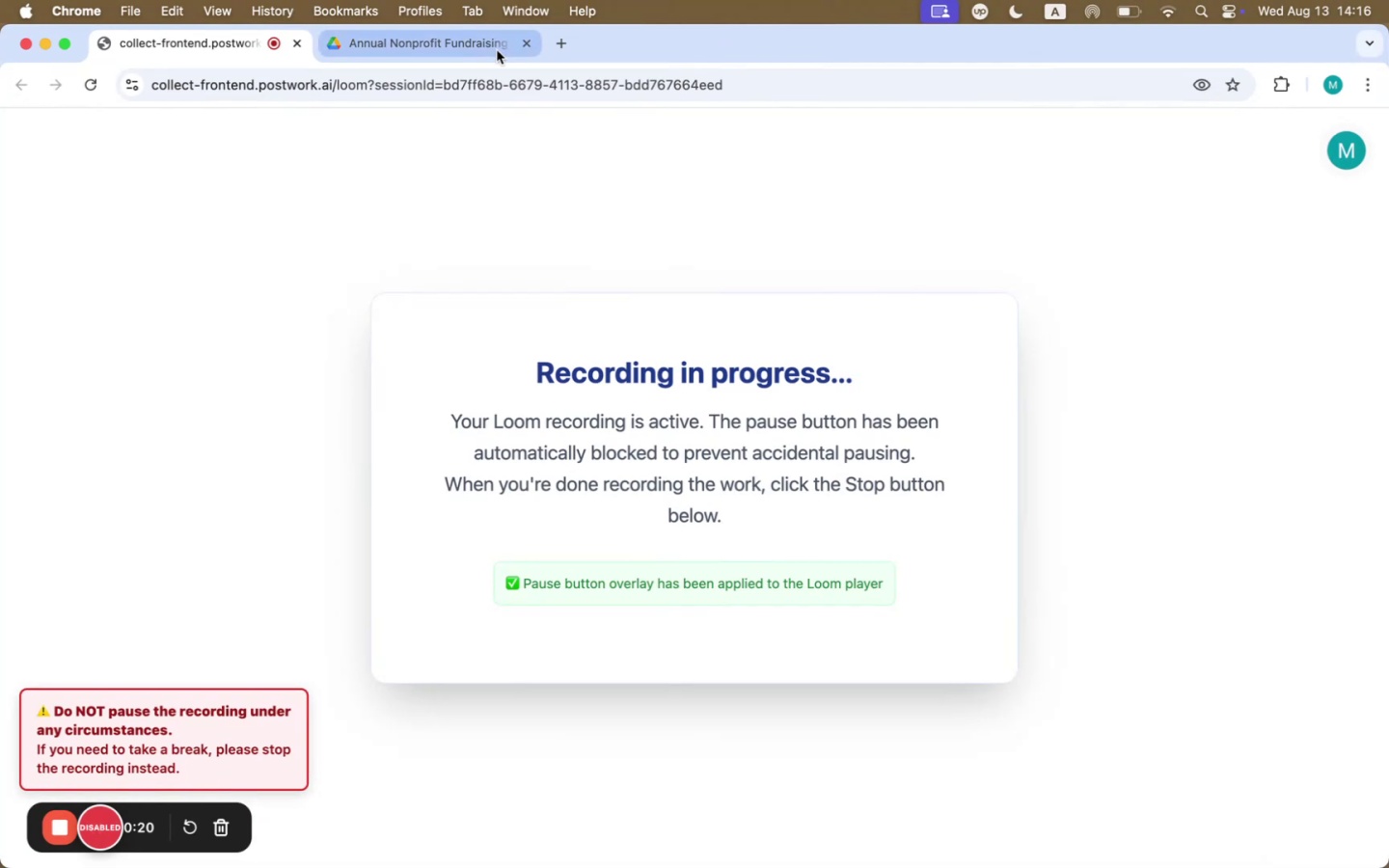 
left_click([497, 50])
 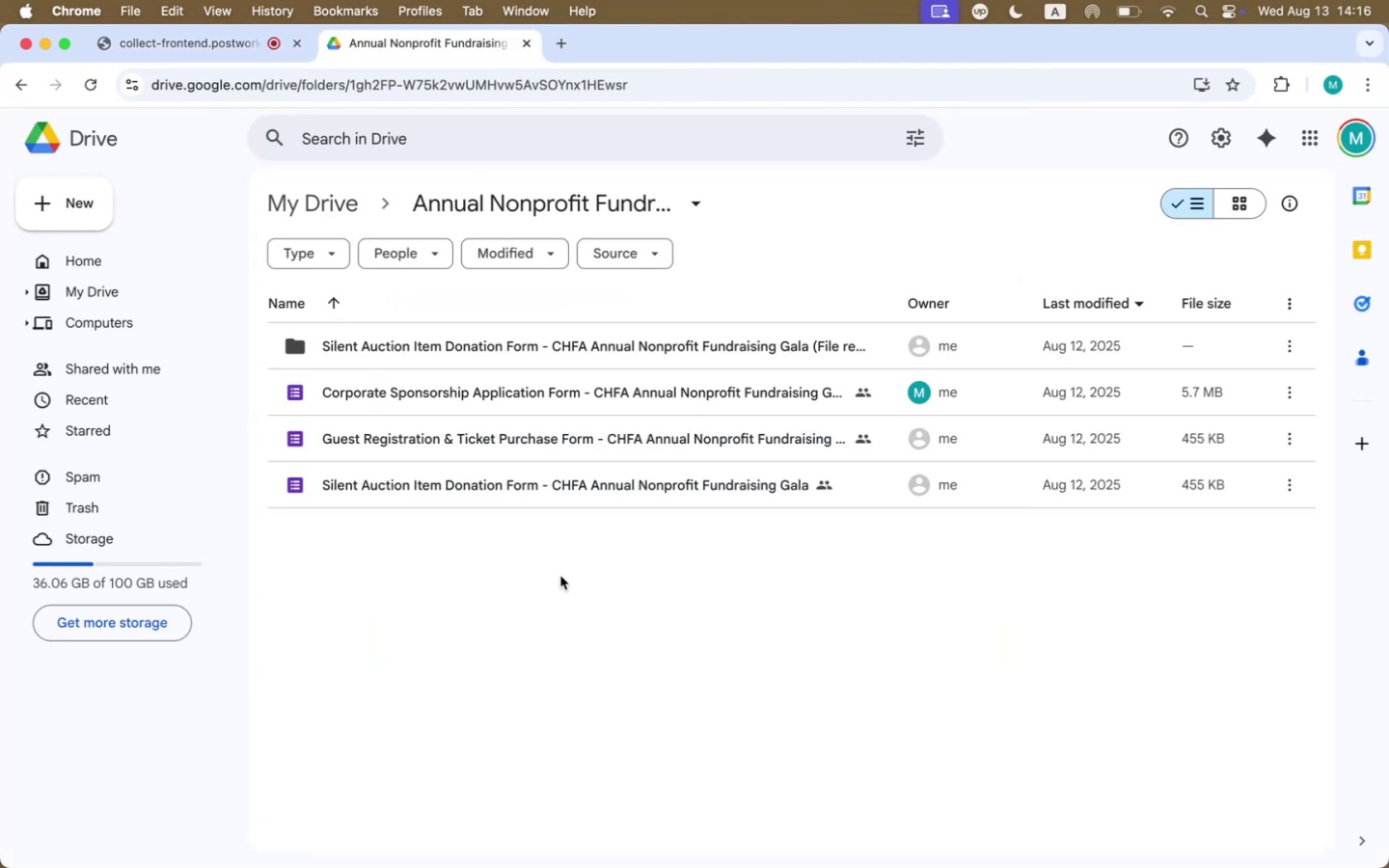 
right_click([560, 576])
 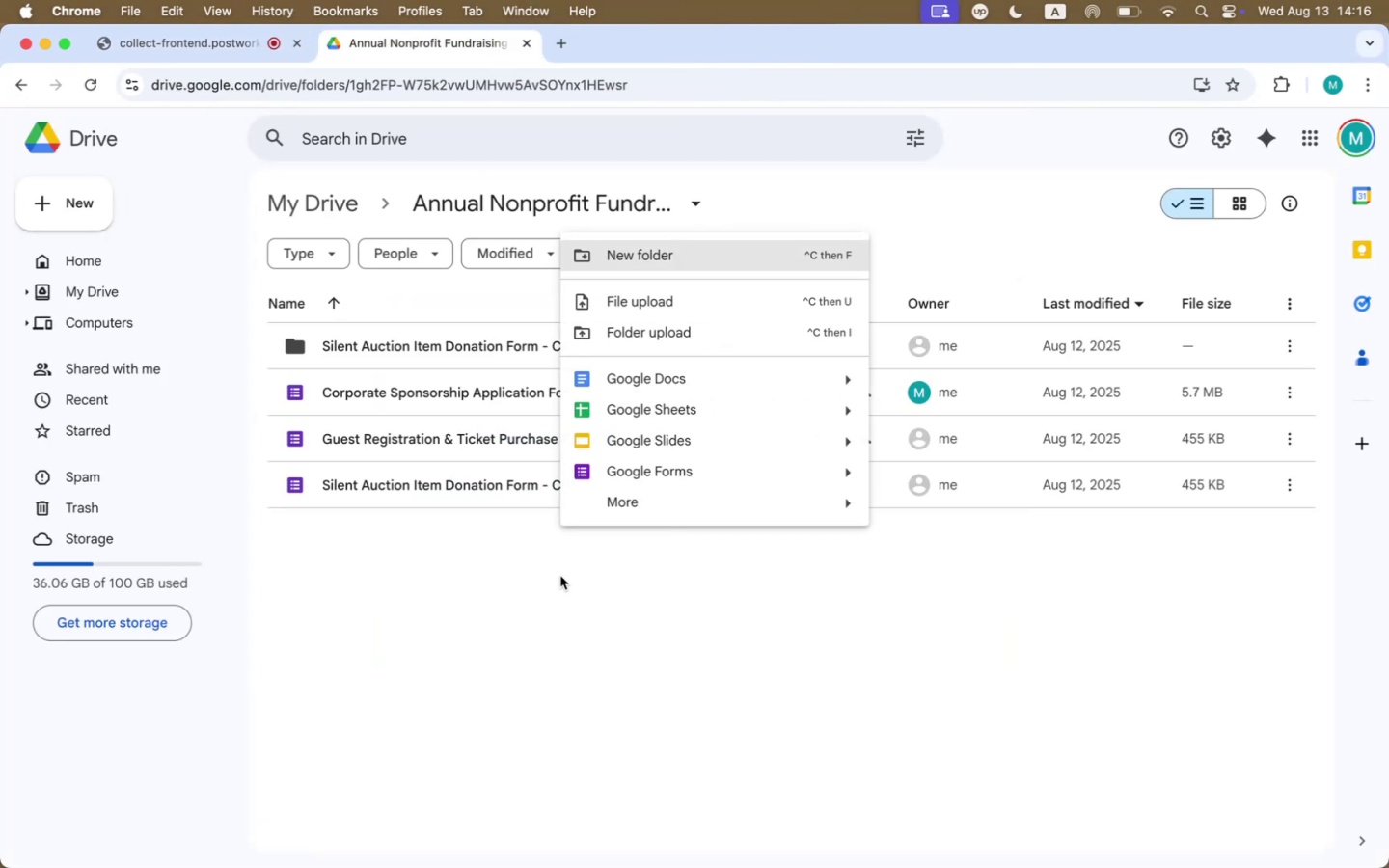 
left_click([539, 558])
 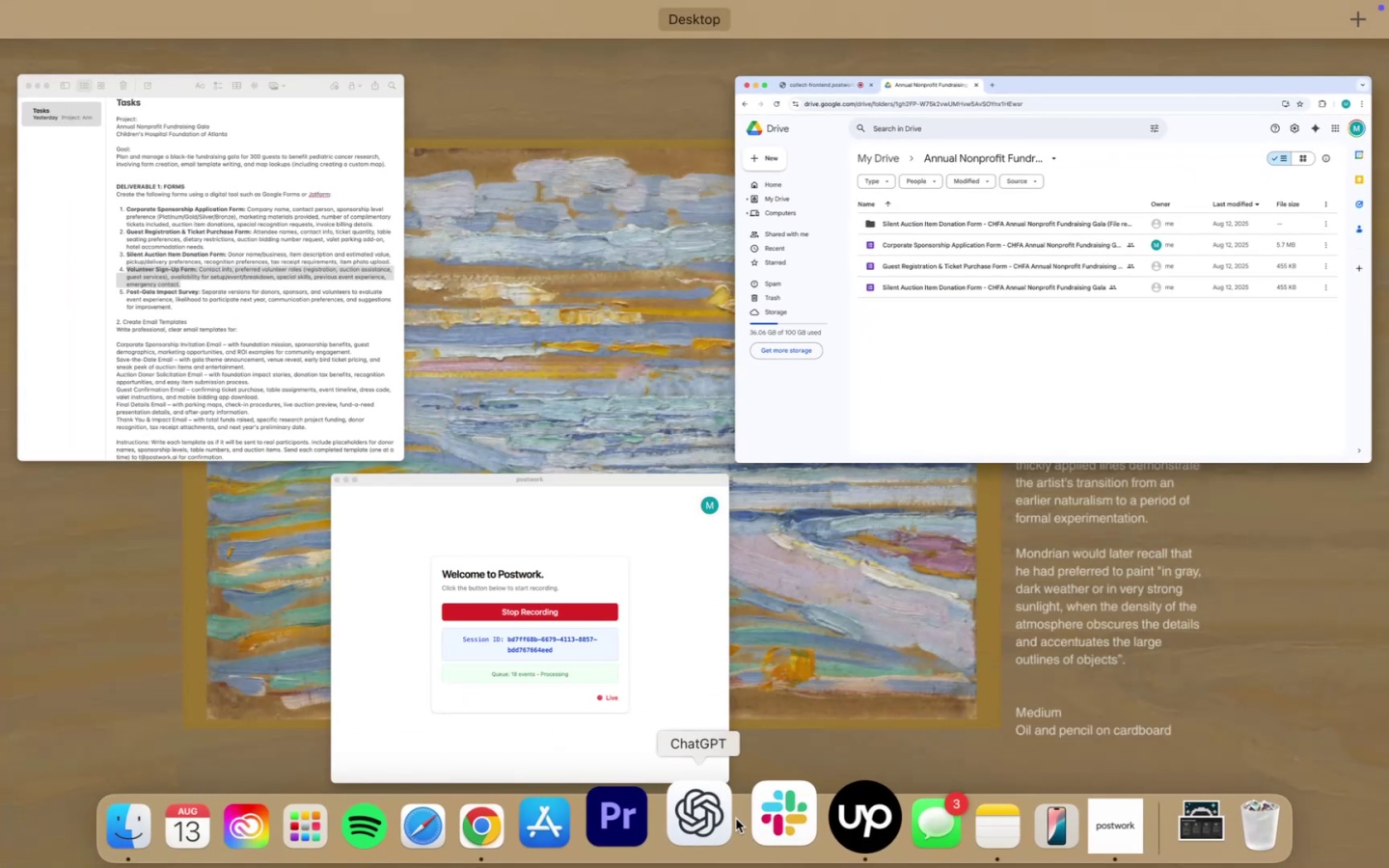 
left_click([725, 823])
 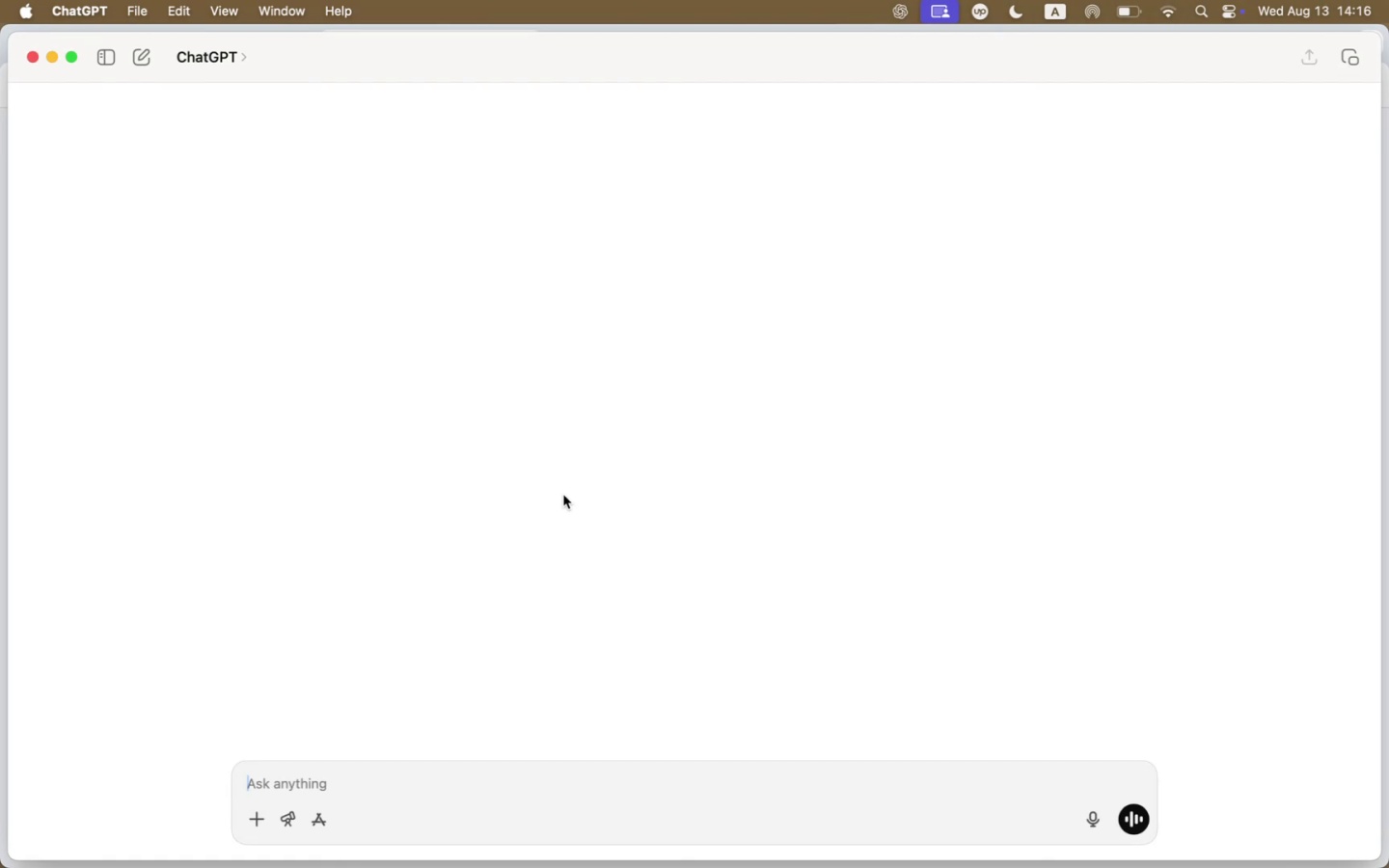 
wait(5.13)
 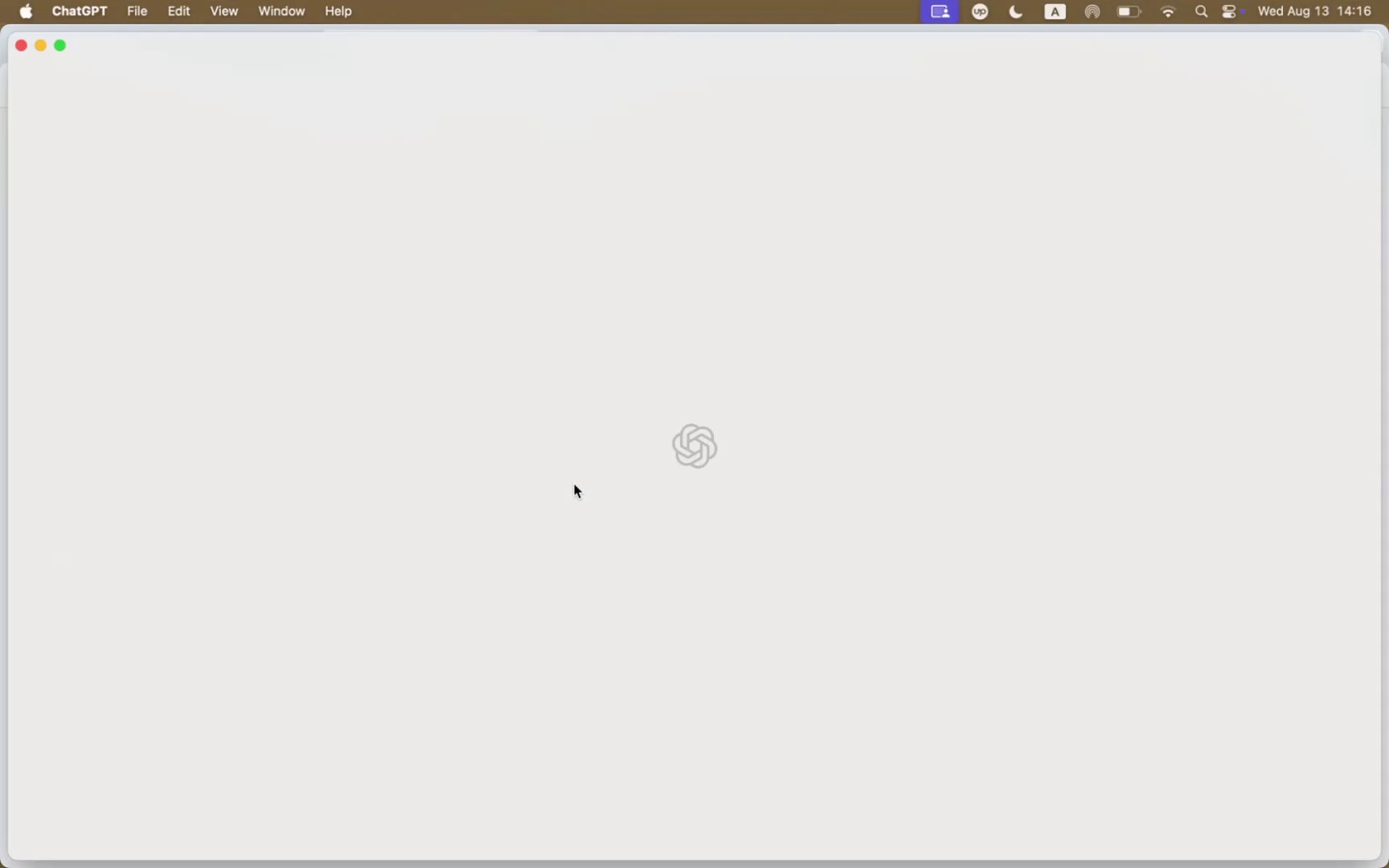 
left_click([158, 630])
 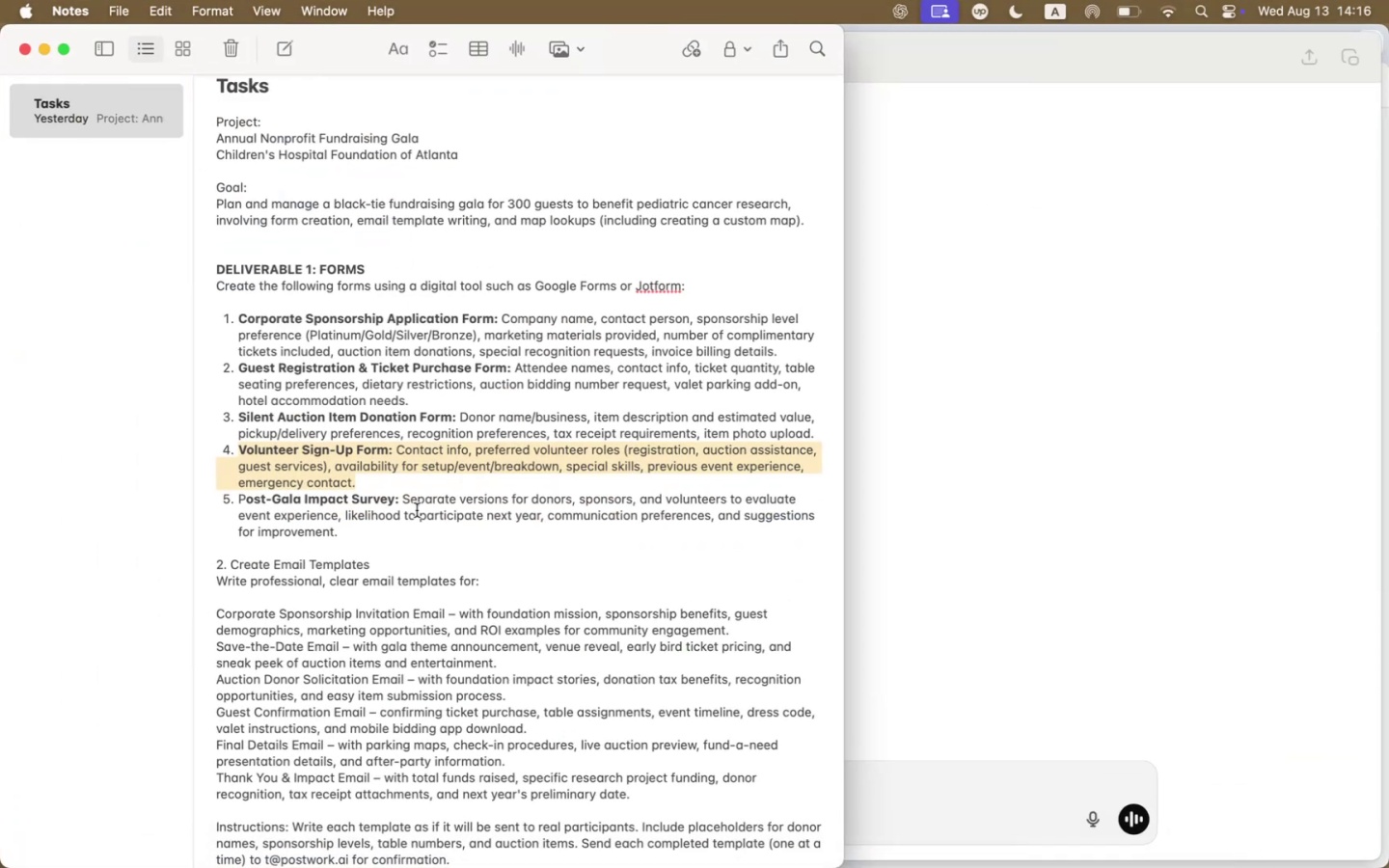 
key(Meta+CommandLeft)
 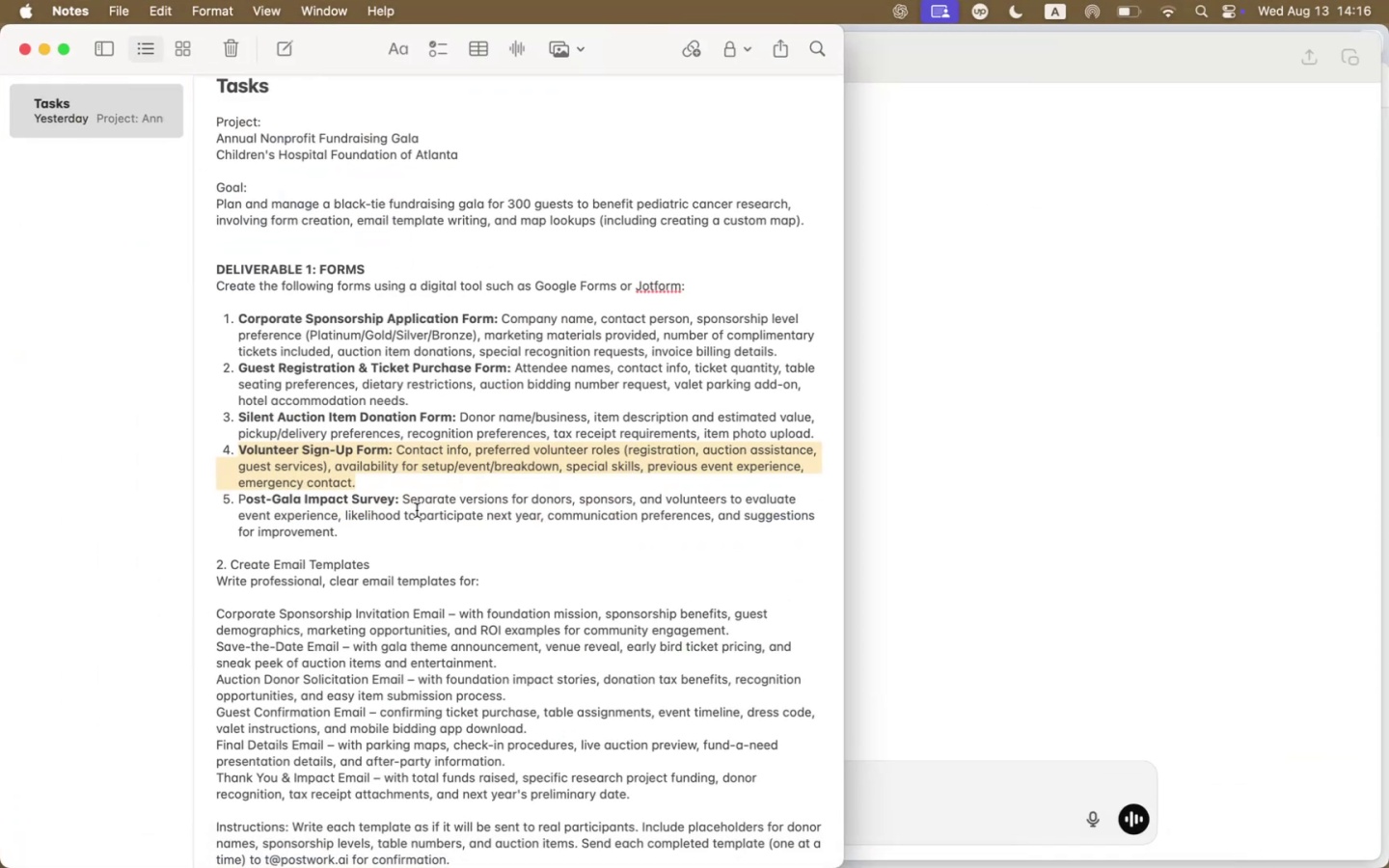 
key(Meta+C)
 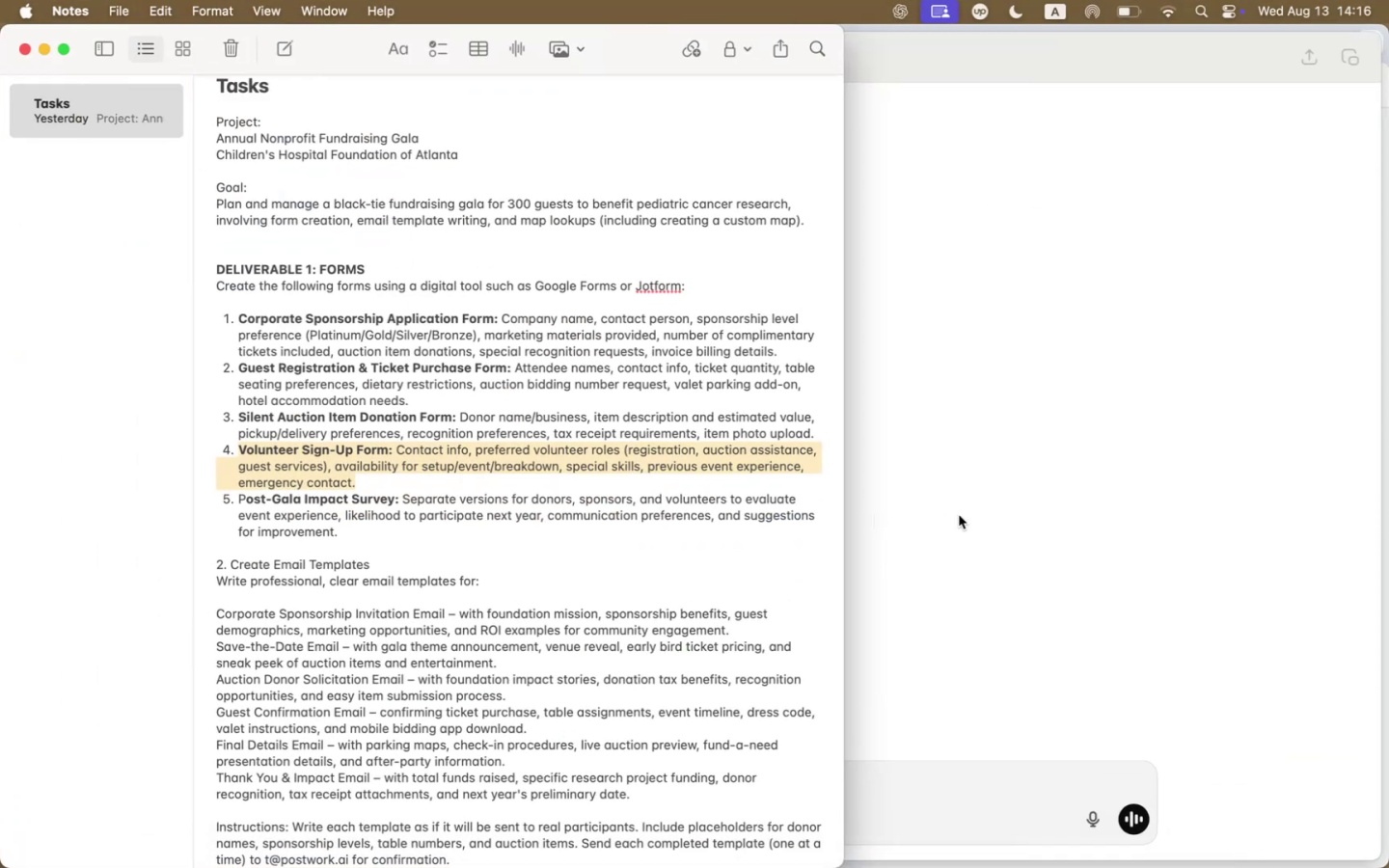 
left_click([959, 515])
 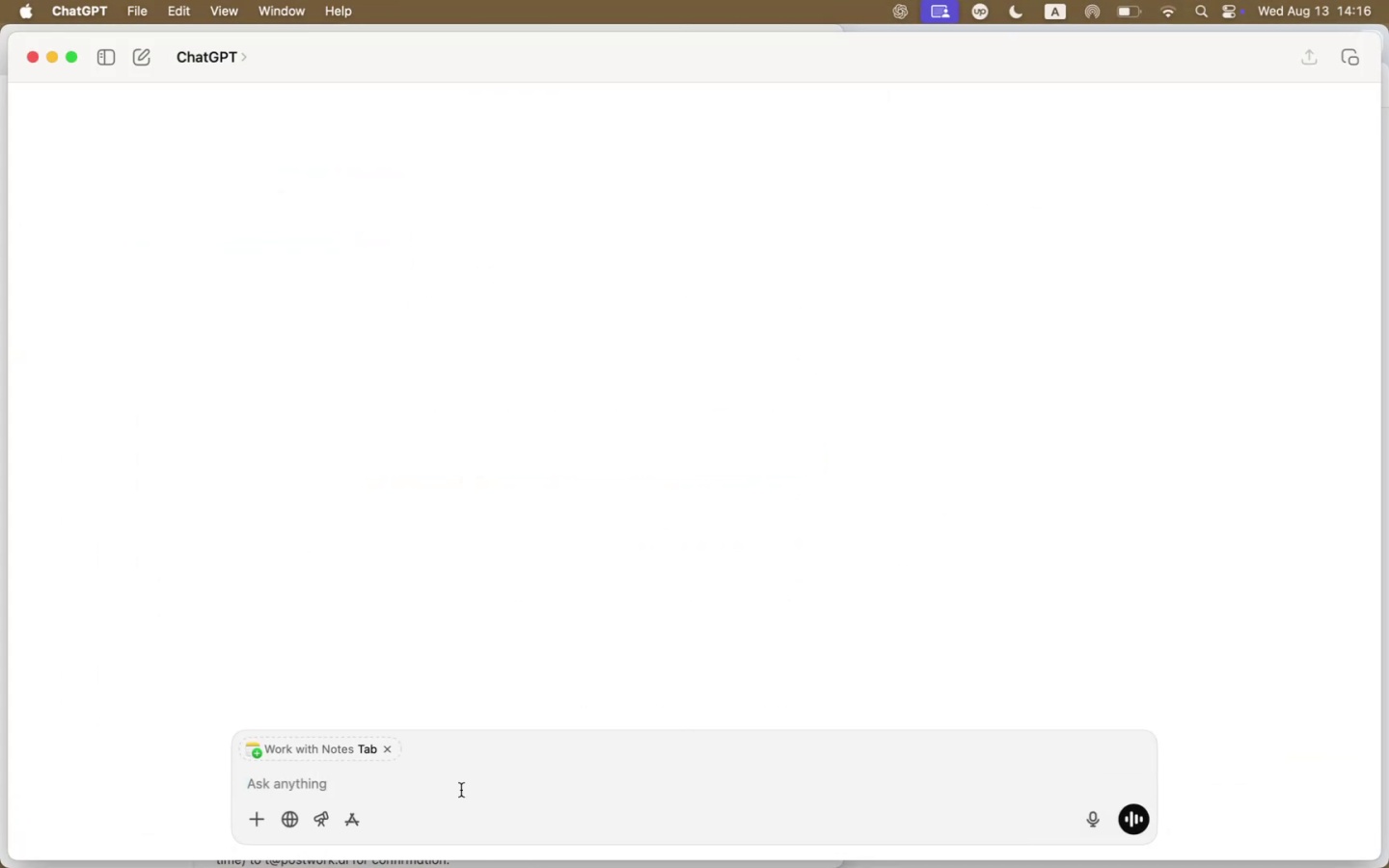 
key(Meta+CommandLeft)
 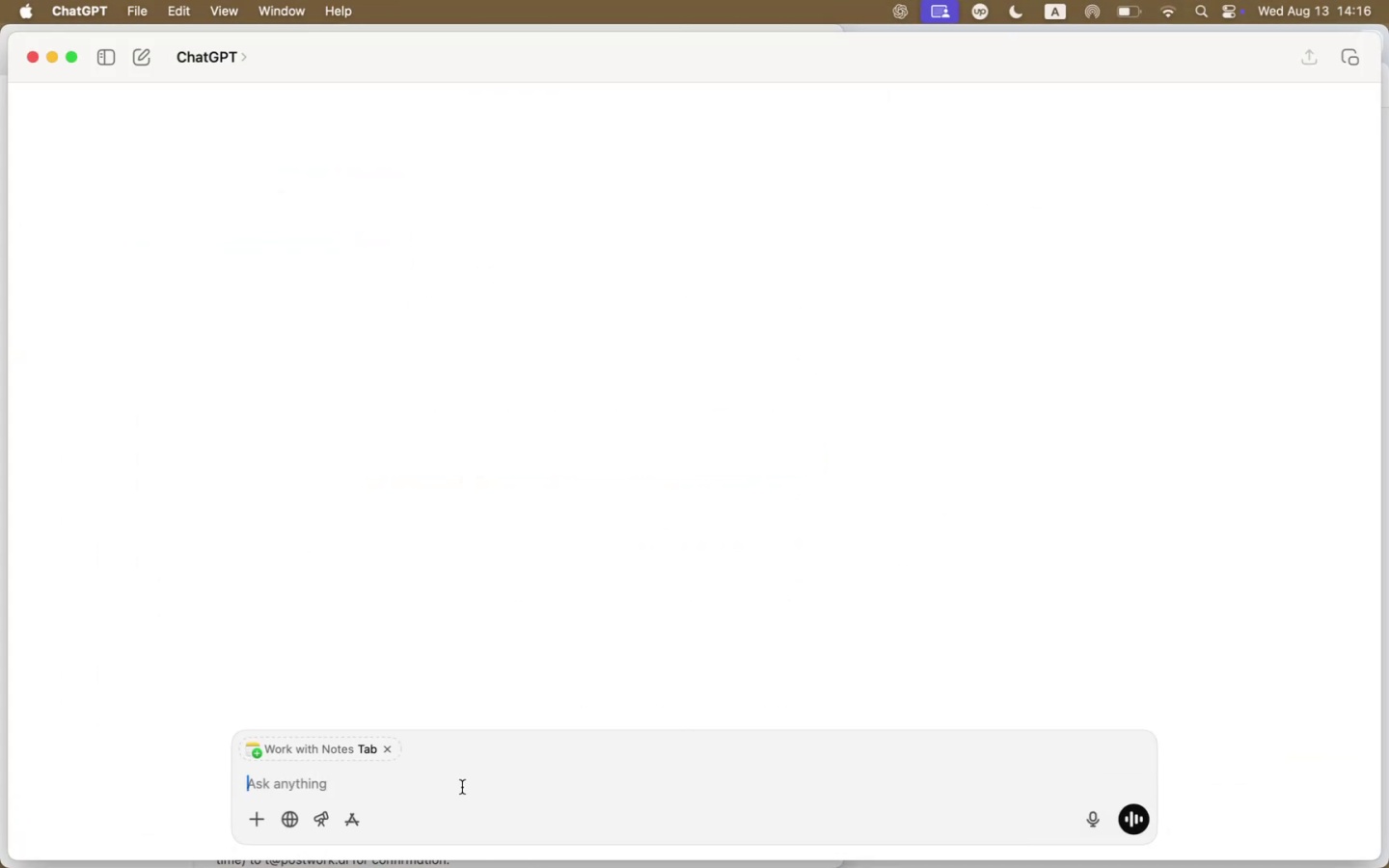 
key(Meta+V)
 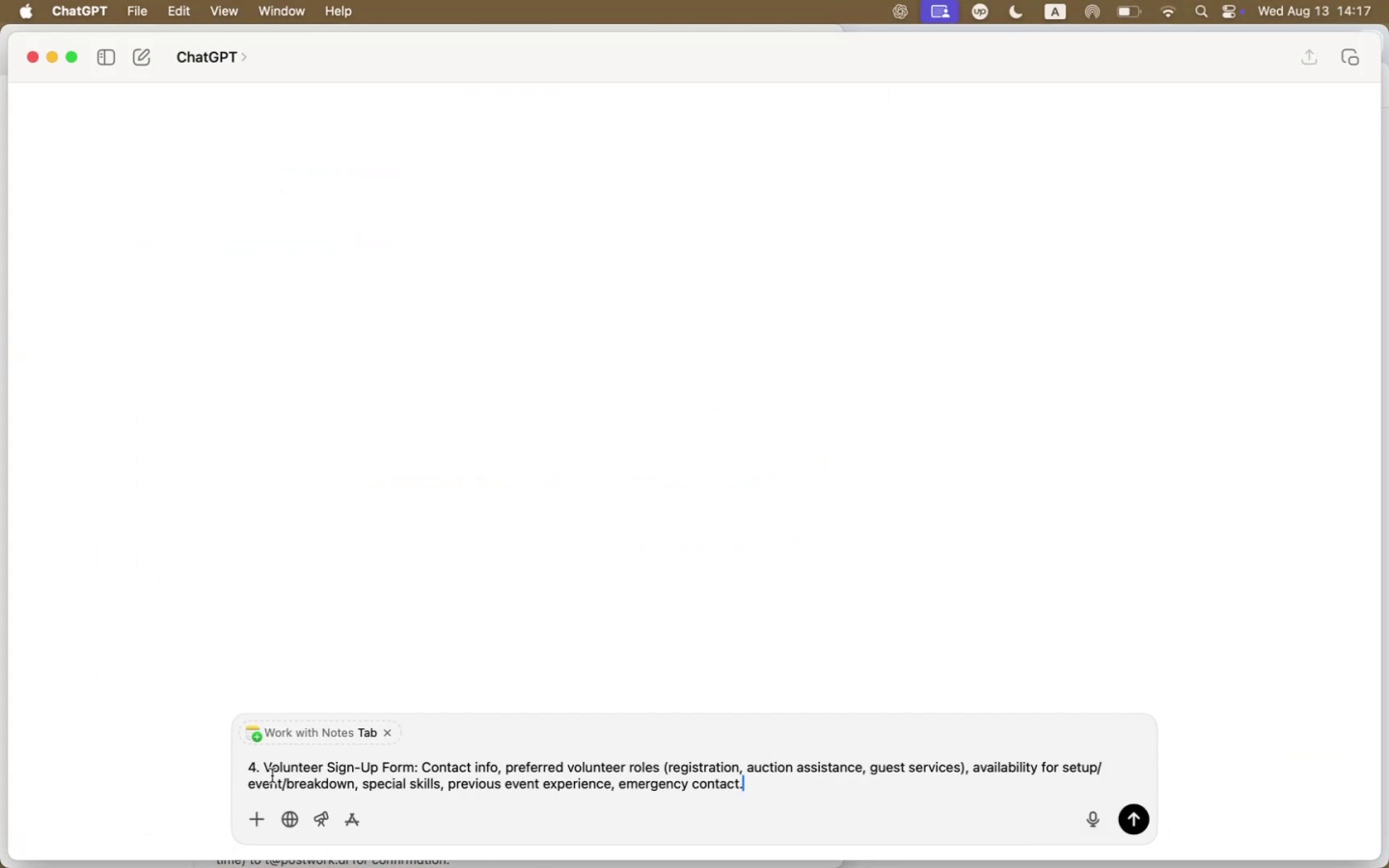 
left_click([272, 773])
 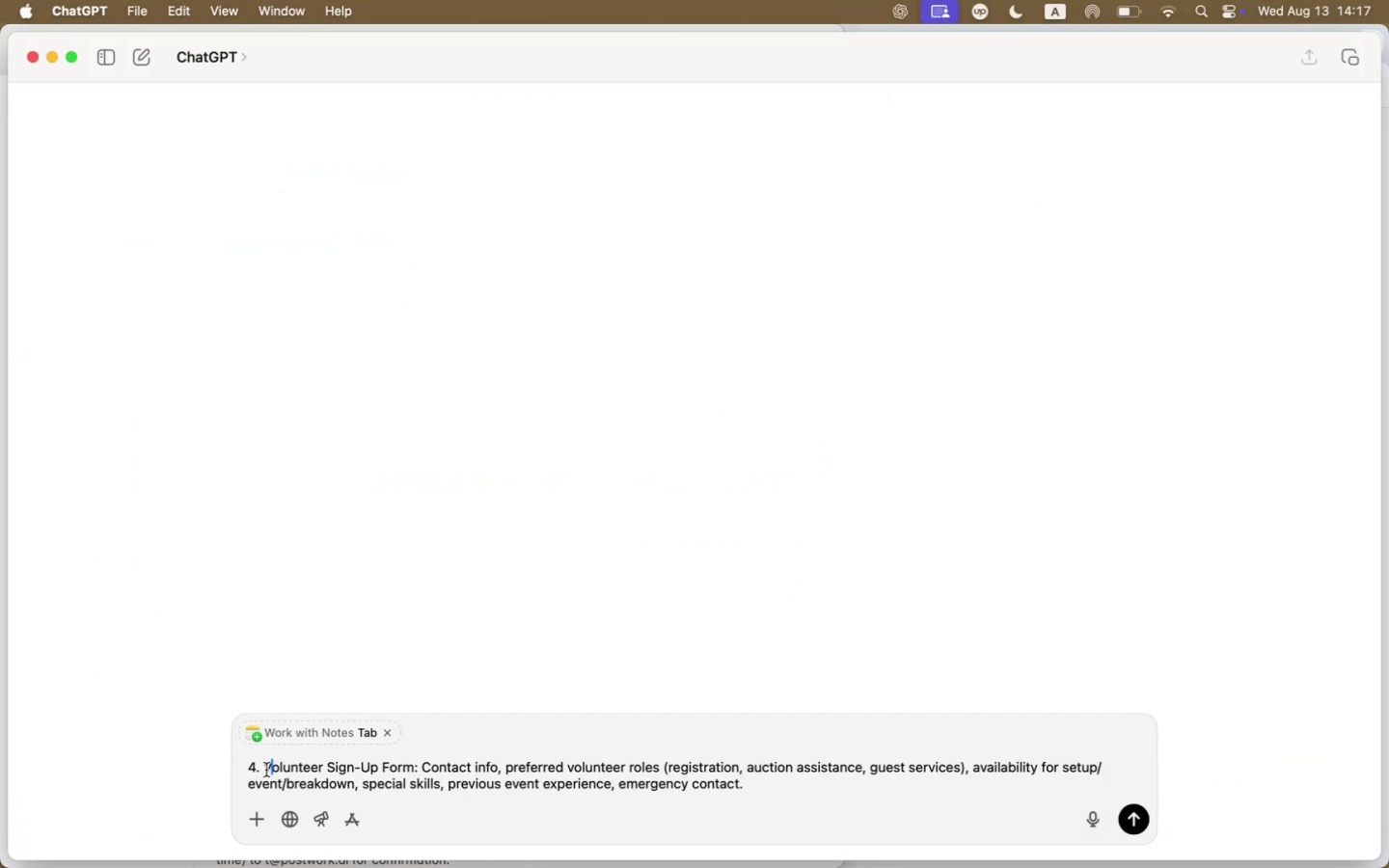 
left_click_drag(start_coordinate=[266, 770], to_coordinate=[198, 763])
 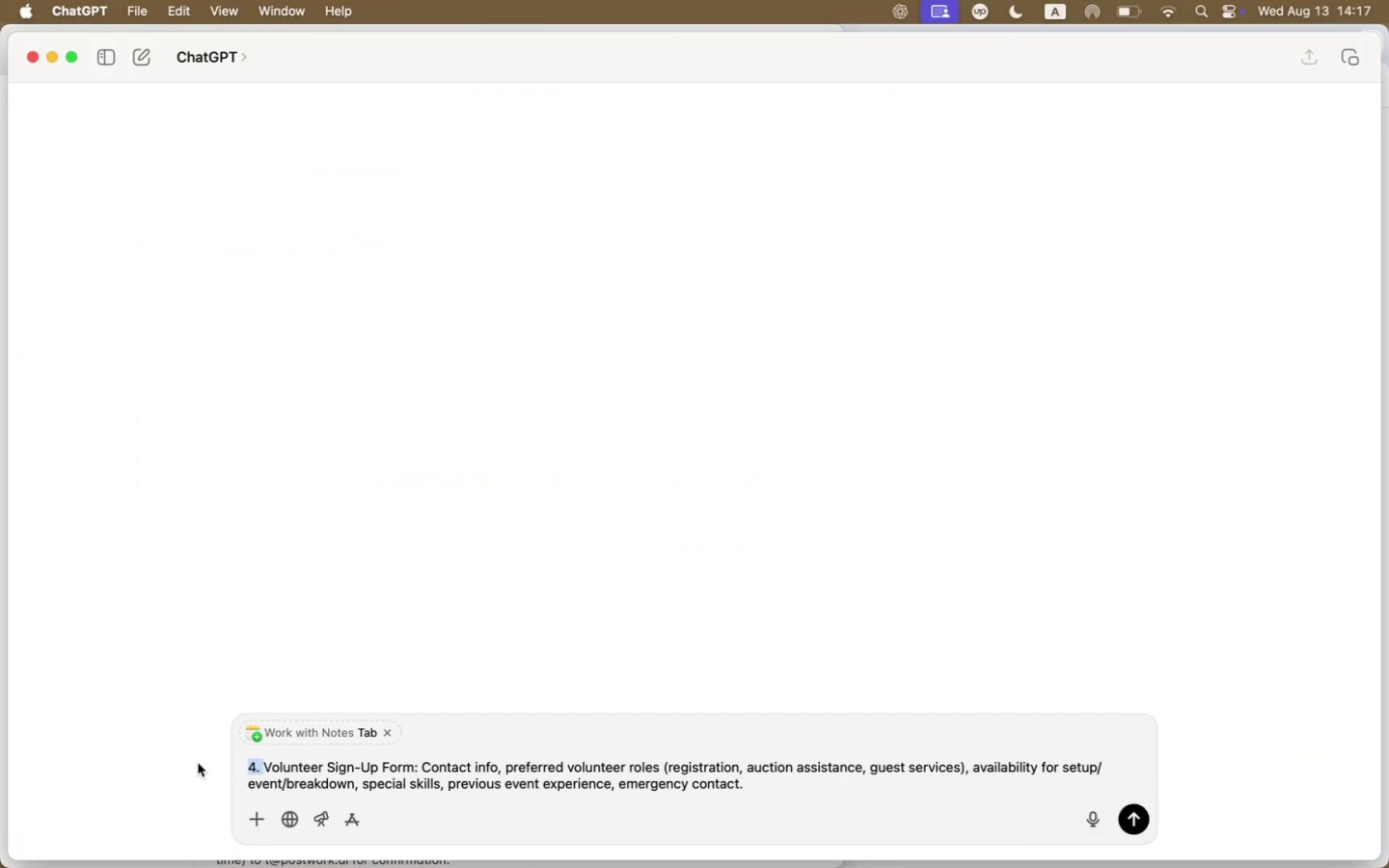 
type(Create a google forms template for e)
key(Backspace)
type(a )
 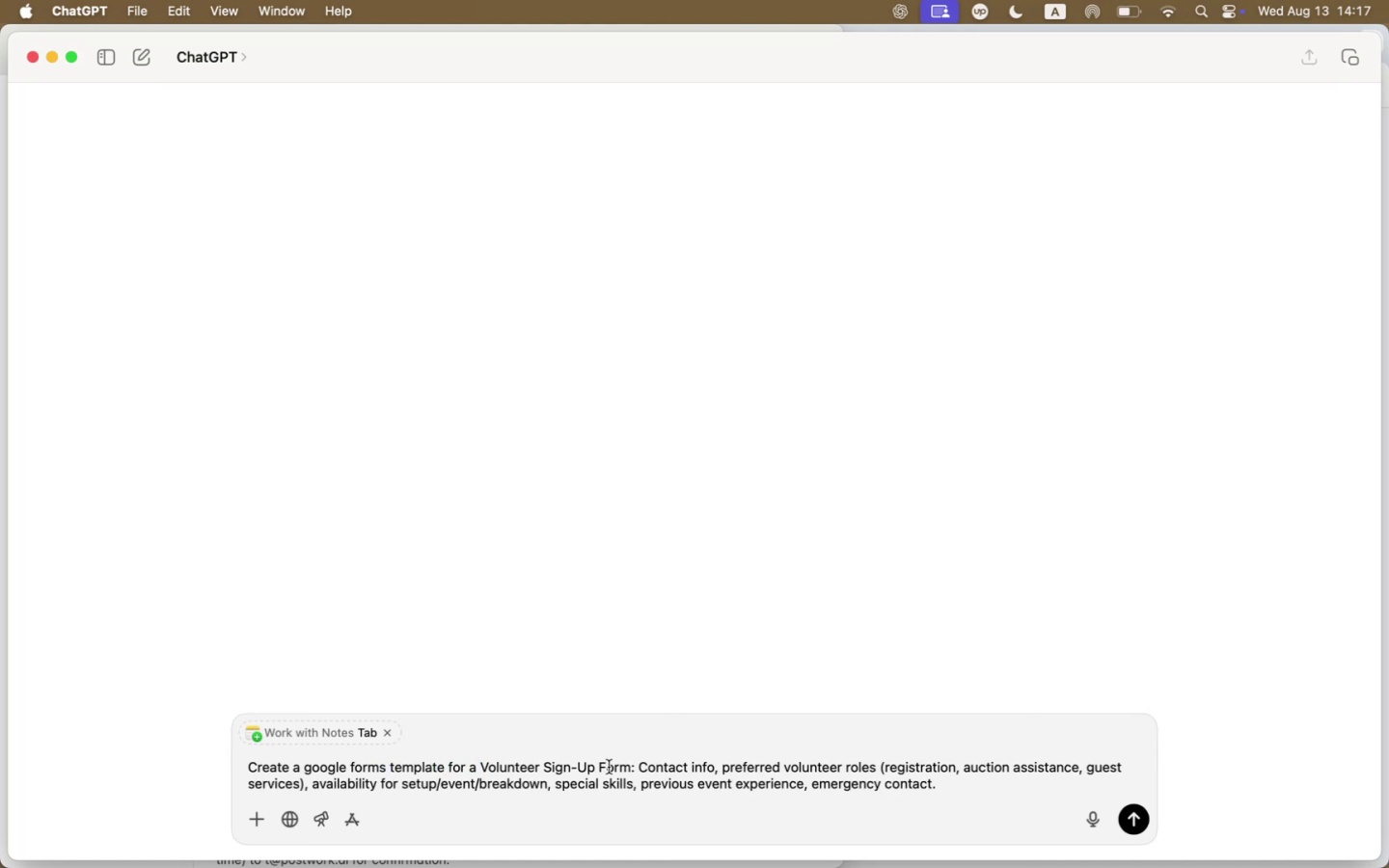 
left_click([630, 766])
 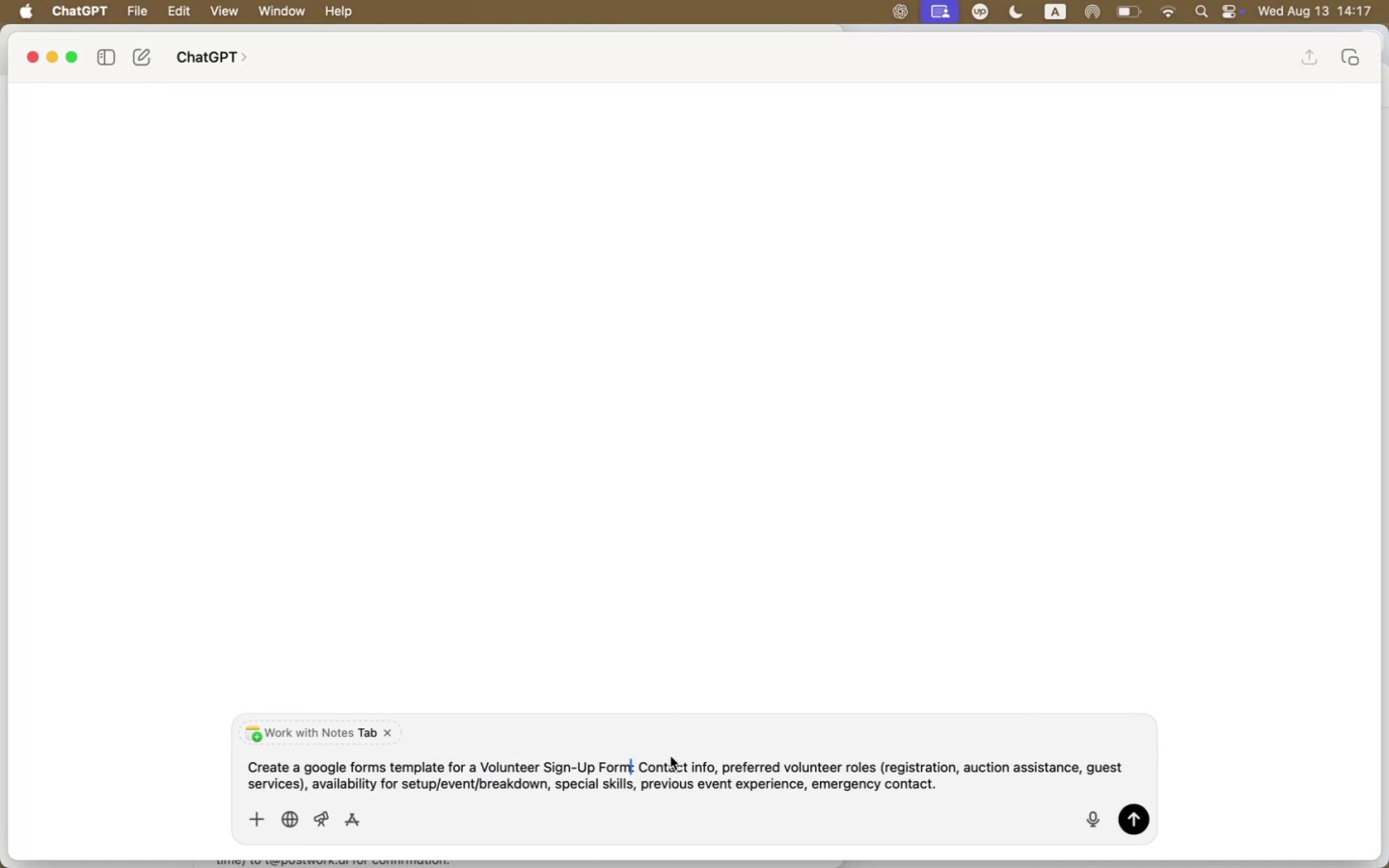 
type( to be used for a nonprofit gala benefiting cancer)
key(Backspace)
key(Backspace)
key(Backspace)
key(Backspace)
key(Backspace)
key(Backspace)
type(pediatric canve)
key(Backspace)
key(Backspace)
type(cer reseatrch)
key(Backspace)
key(Backspace)
key(Backspace)
key(Backspace)
type(rch. The )
 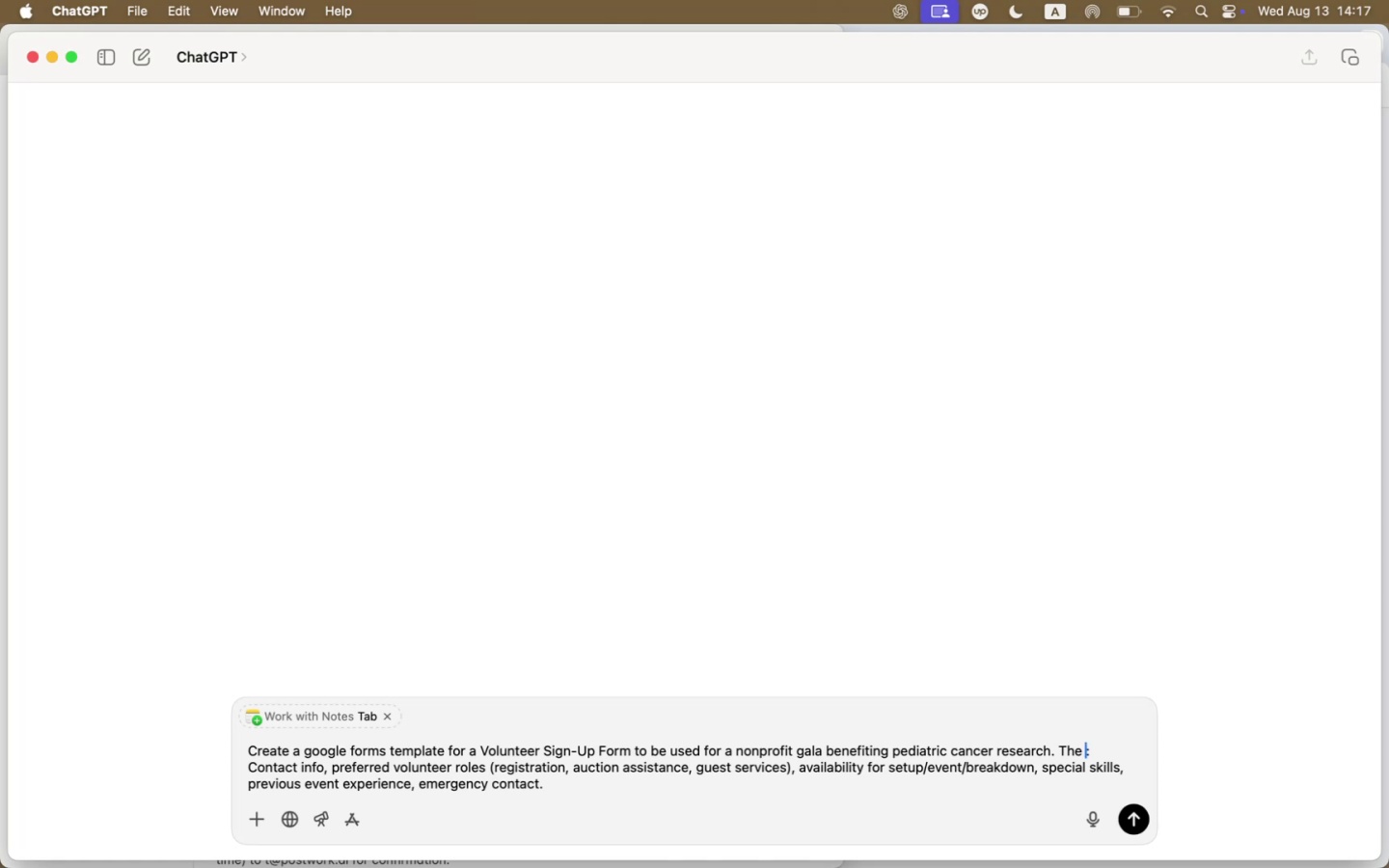 
type(form must have firl)
key(Backspace)
key(Backspace)
type(rlds)
key(Backspace)
key(Backspace)
key(Backspace)
key(Backspace)
type(elds for the following on)
key(Backspace)
key(Backspace)
type(information:)
 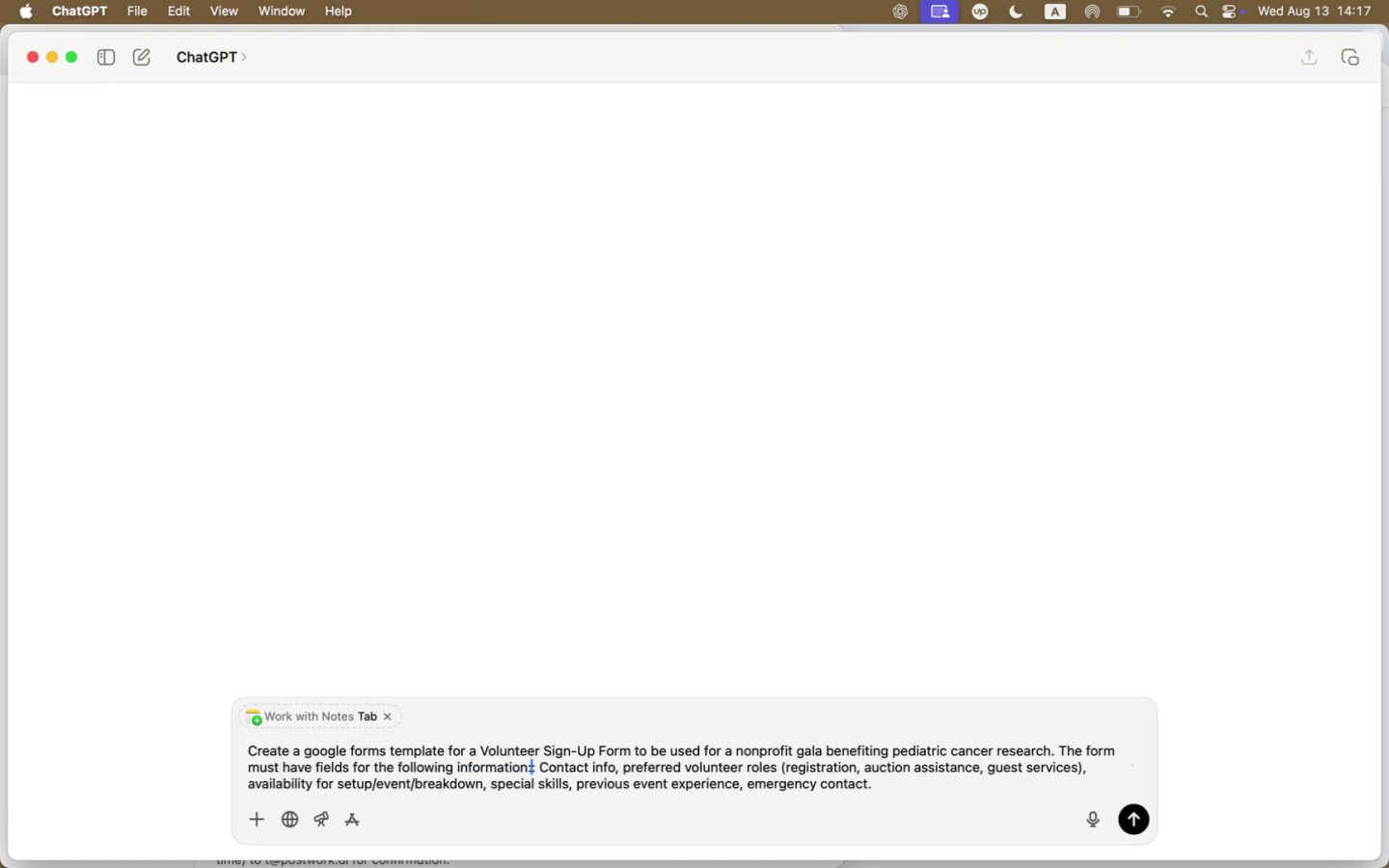 
key(Shift+Enter)
 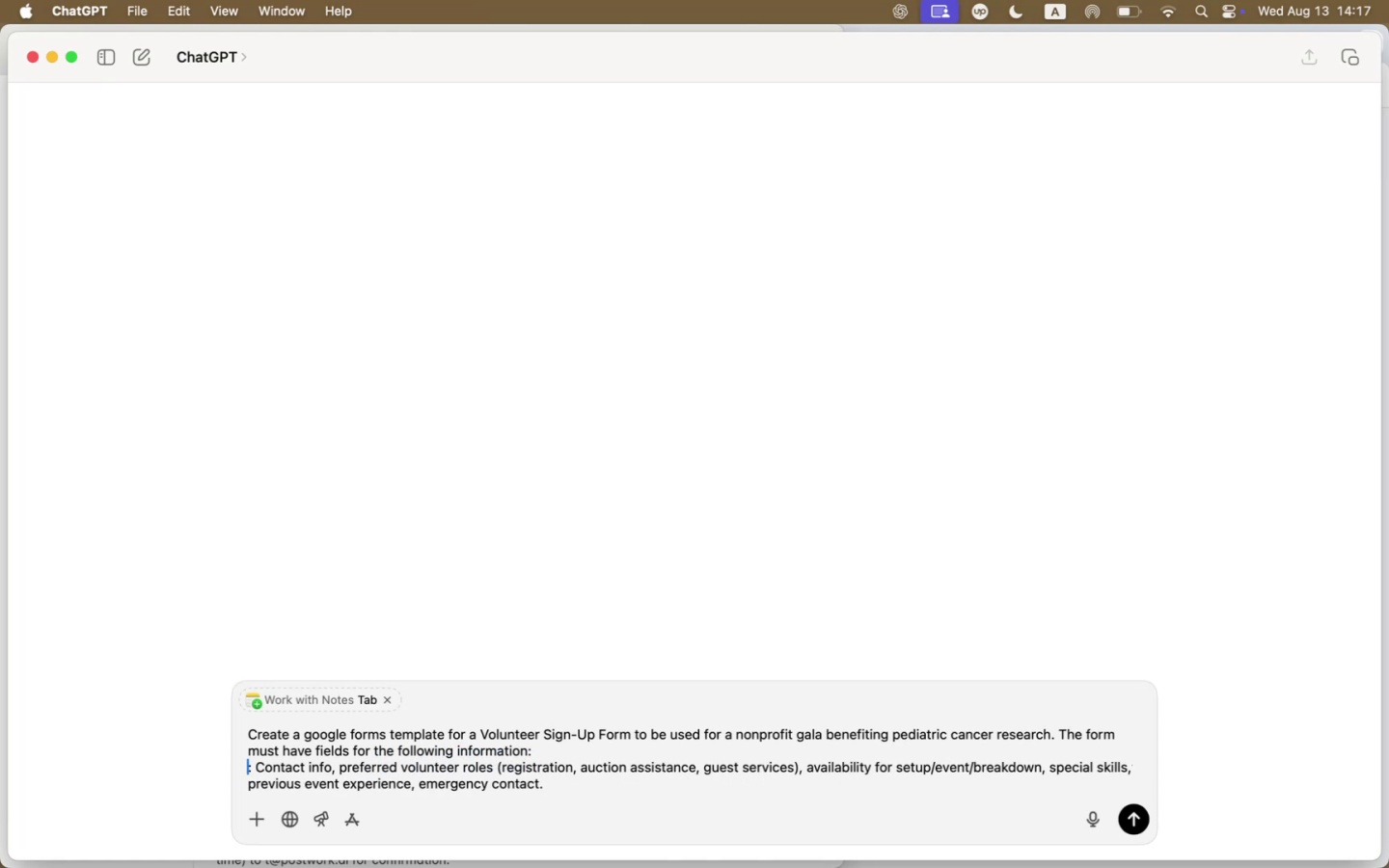 
key(ArrowRight)
 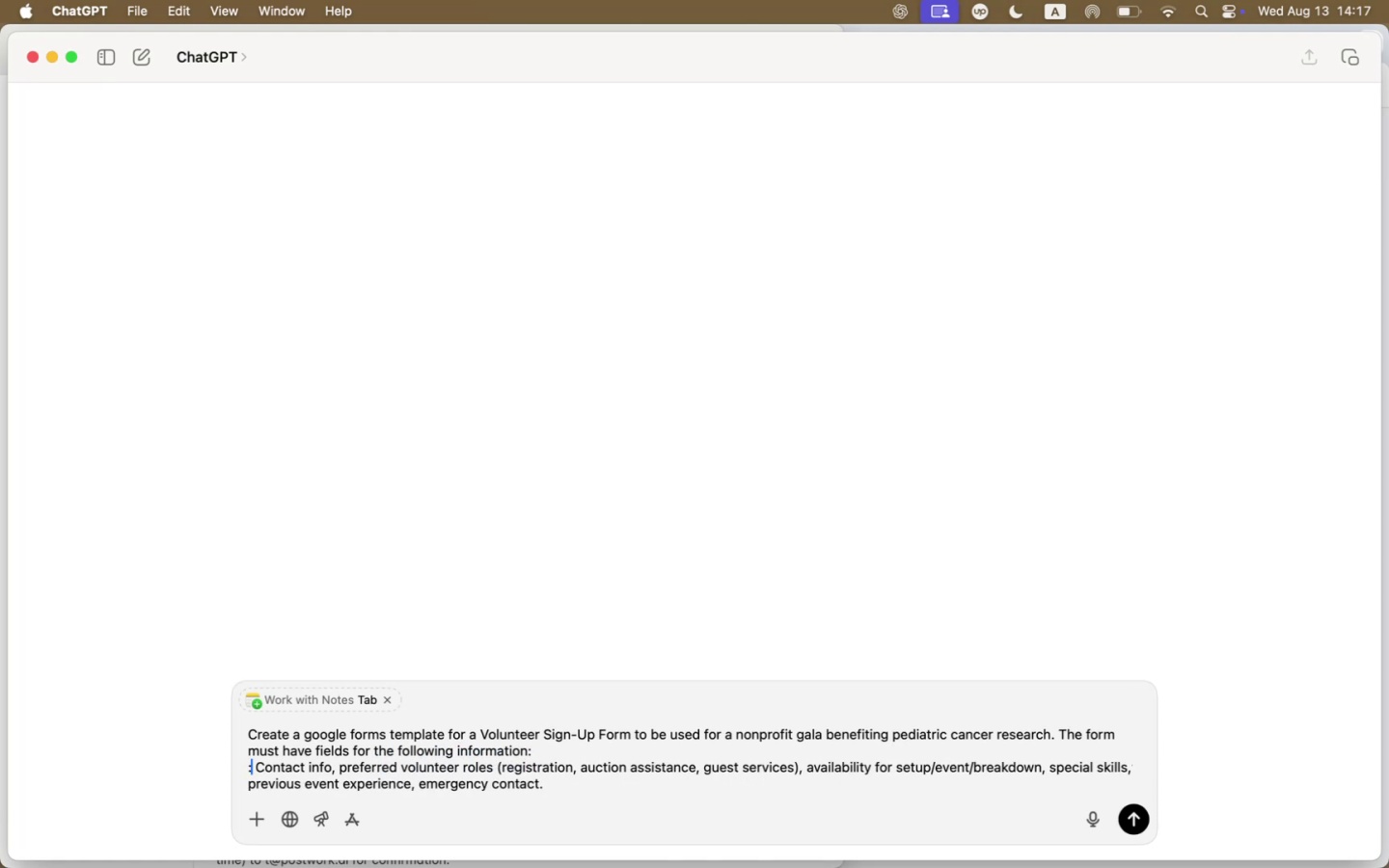 
key(Backspace)
 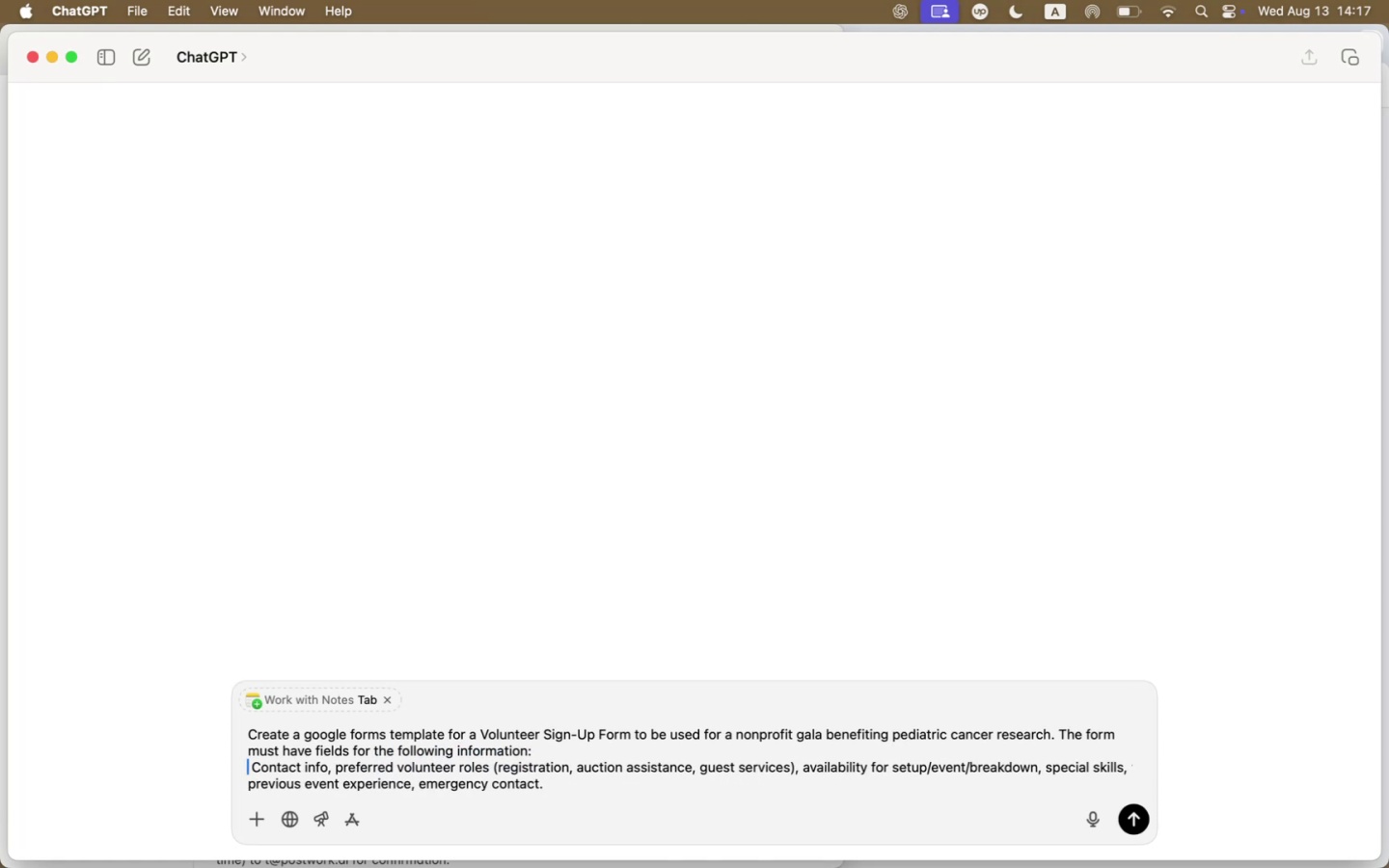 
key(Enter)
 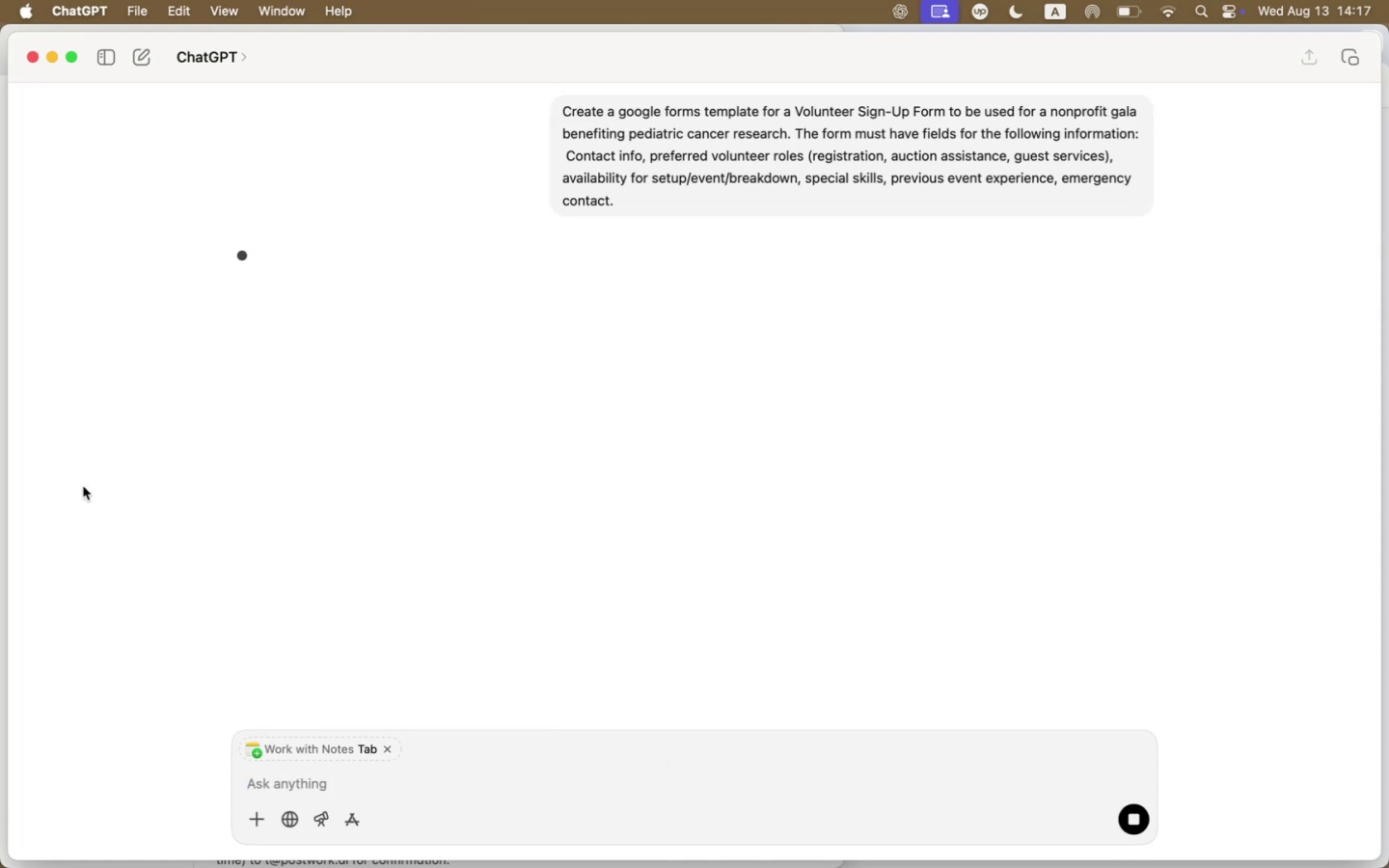 
left_click_drag(start_coordinate=[9, 495], to_coordinate=[571, 449])
 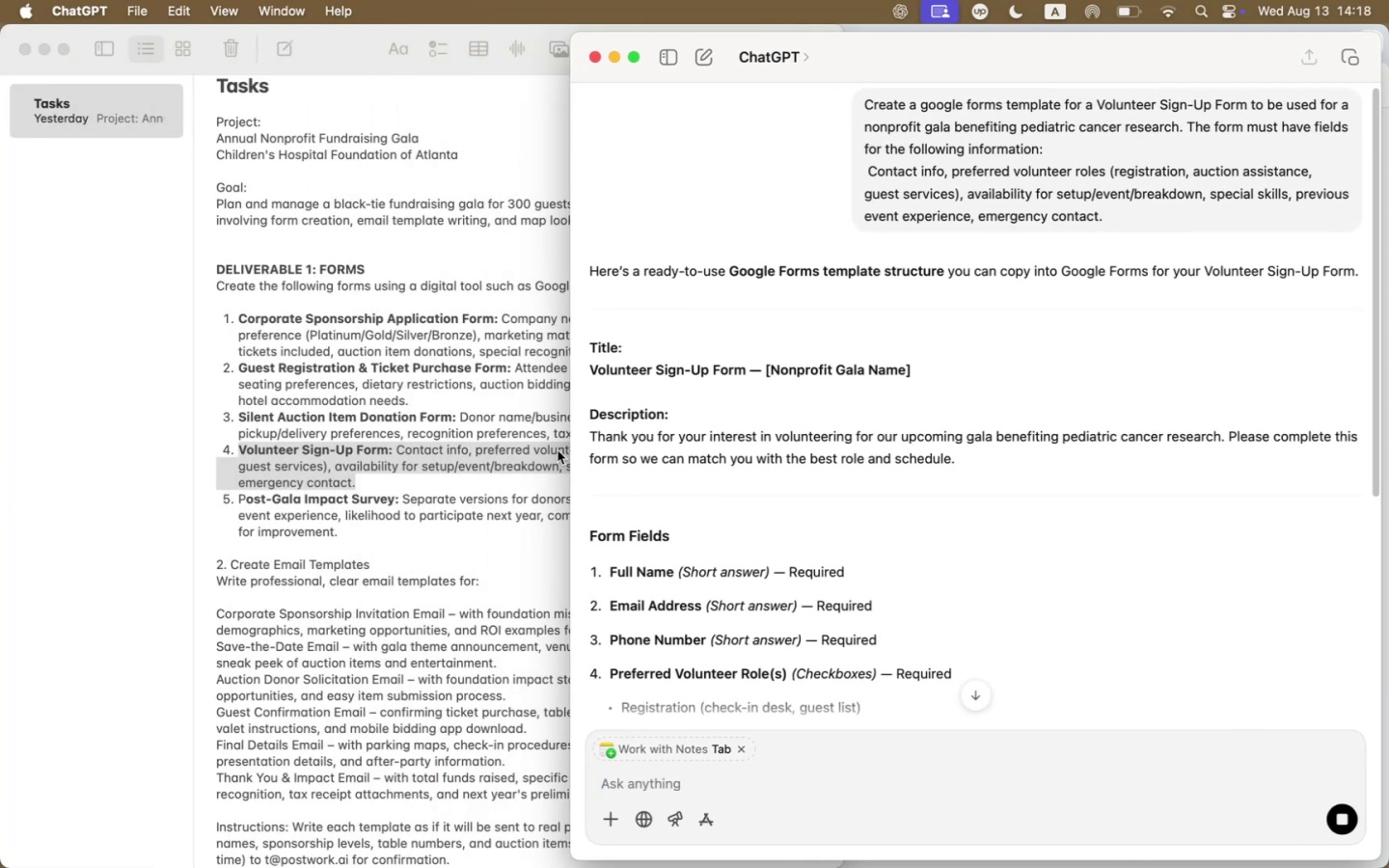 
mouse_move([539, 454])
 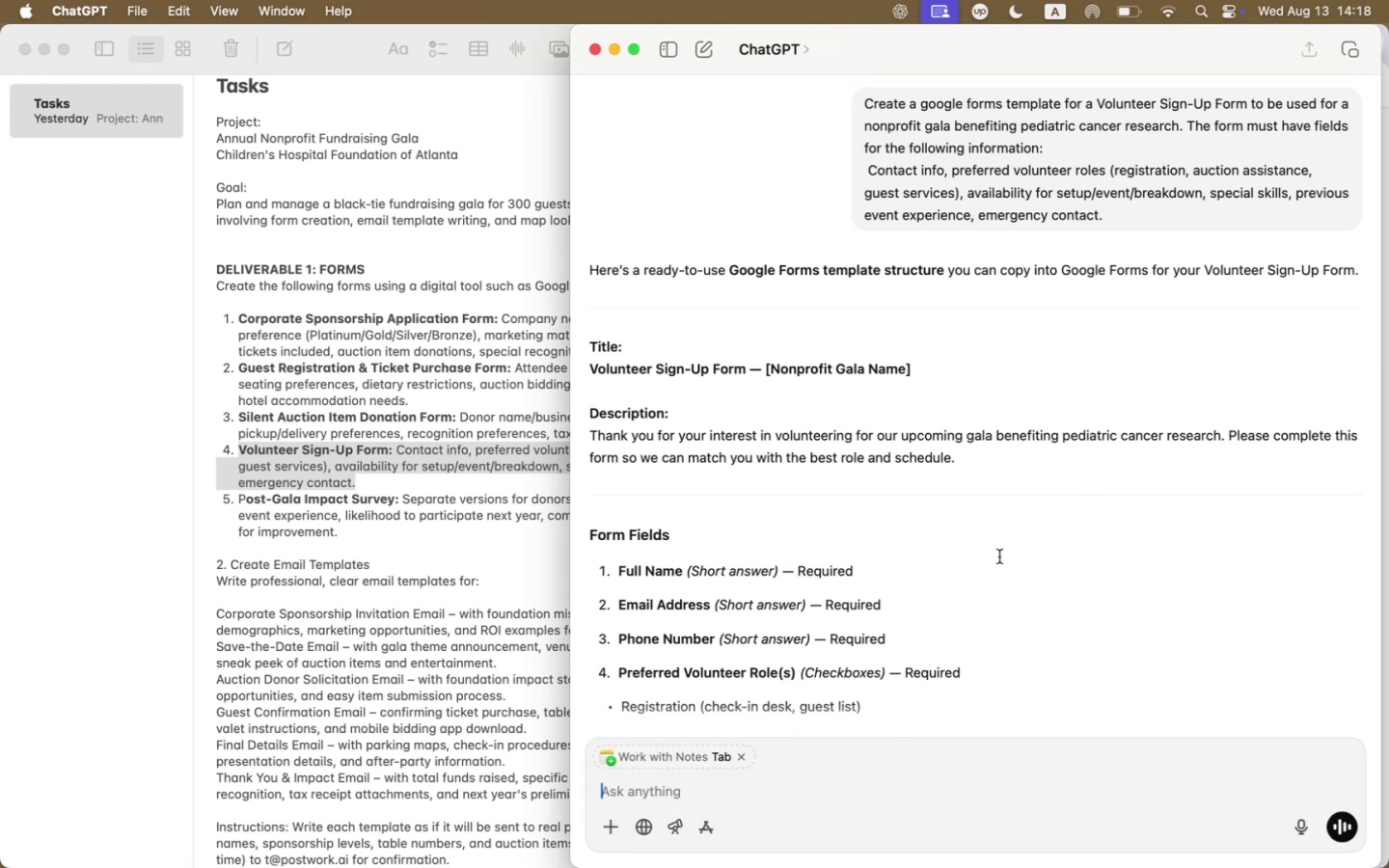 
scroll: coordinate [999, 556], scroll_direction: down, amount: 37.0
 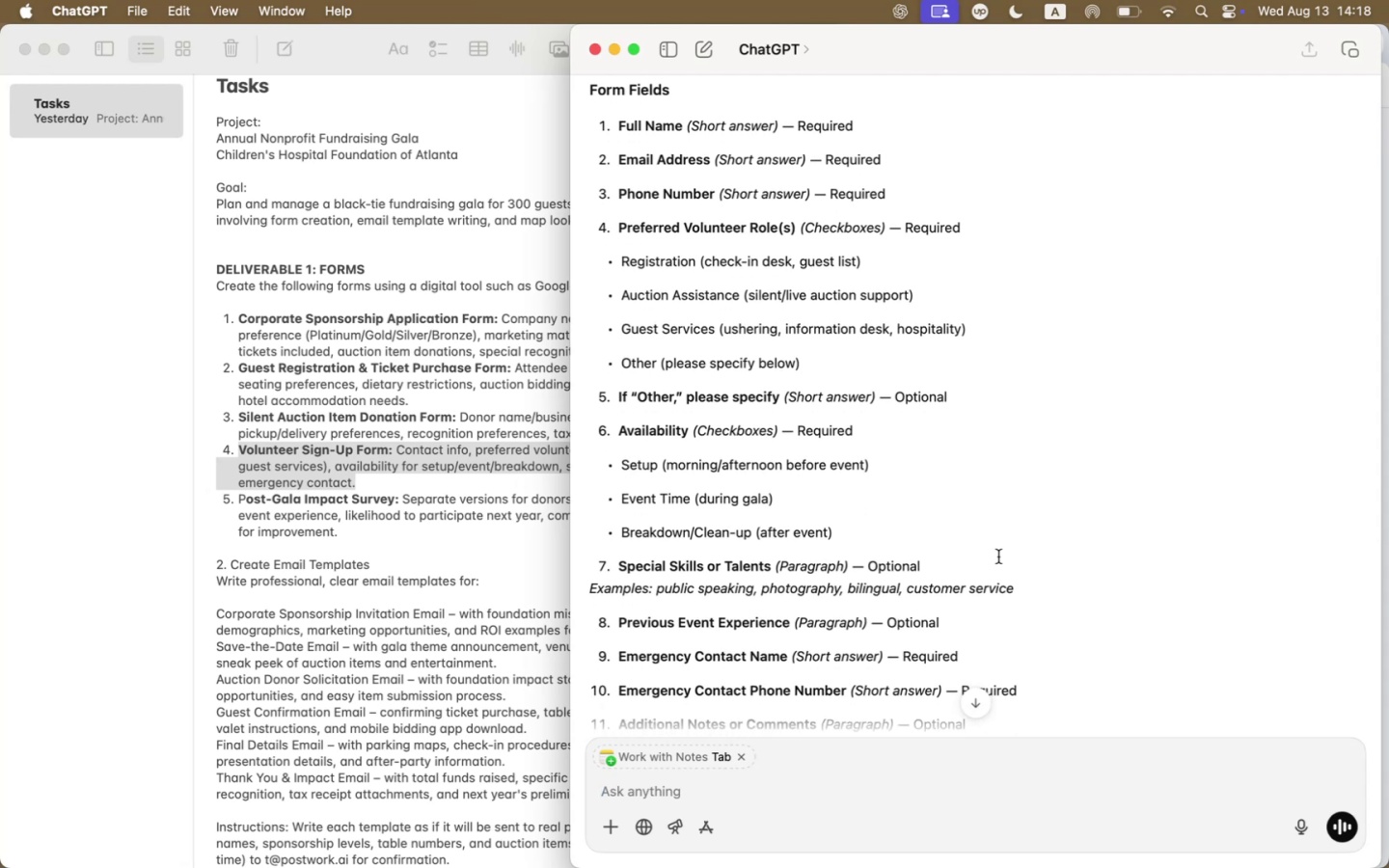 
wait(11.09)
 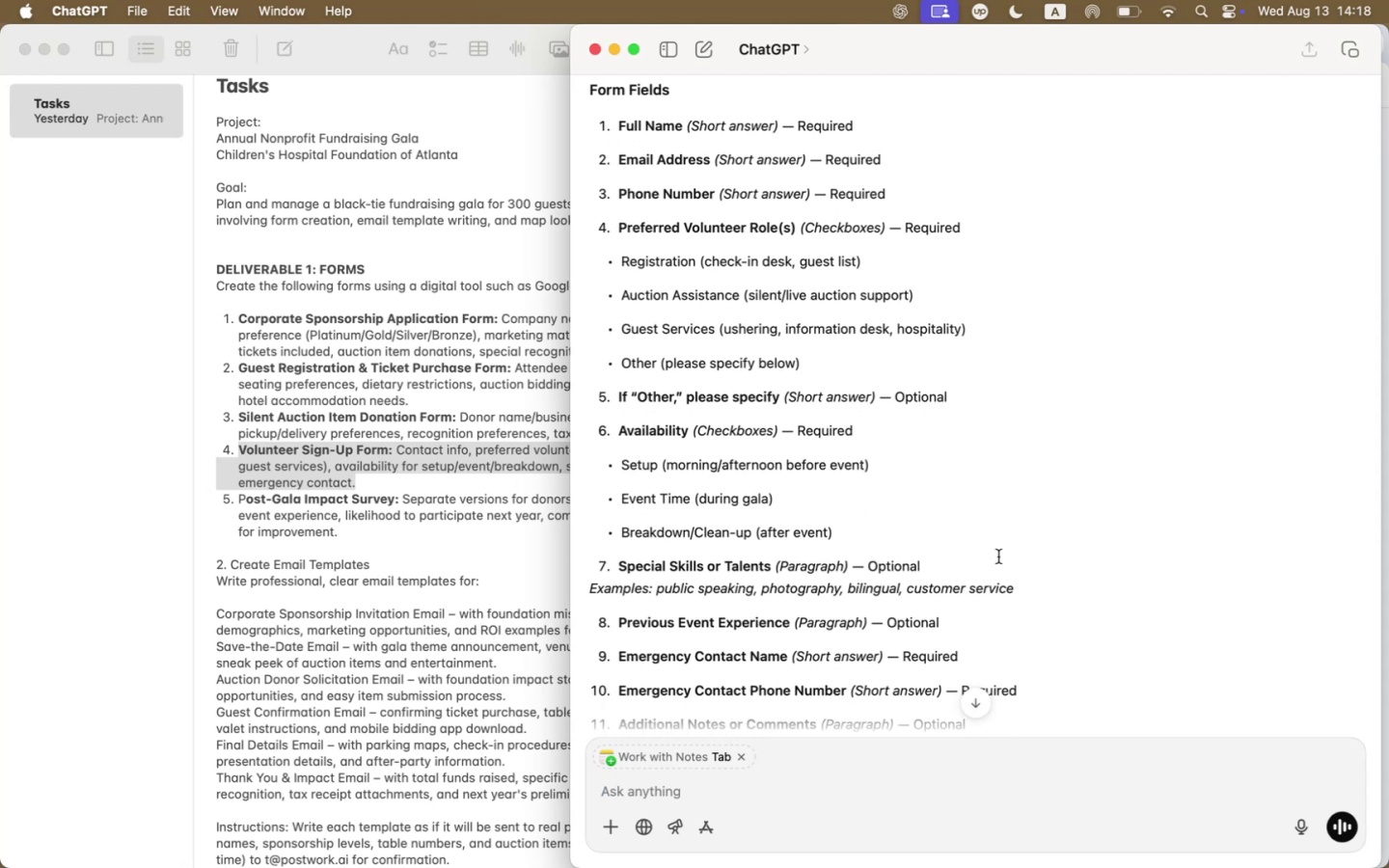 
scroll: coordinate [998, 556], scroll_direction: down, amount: 17.0
 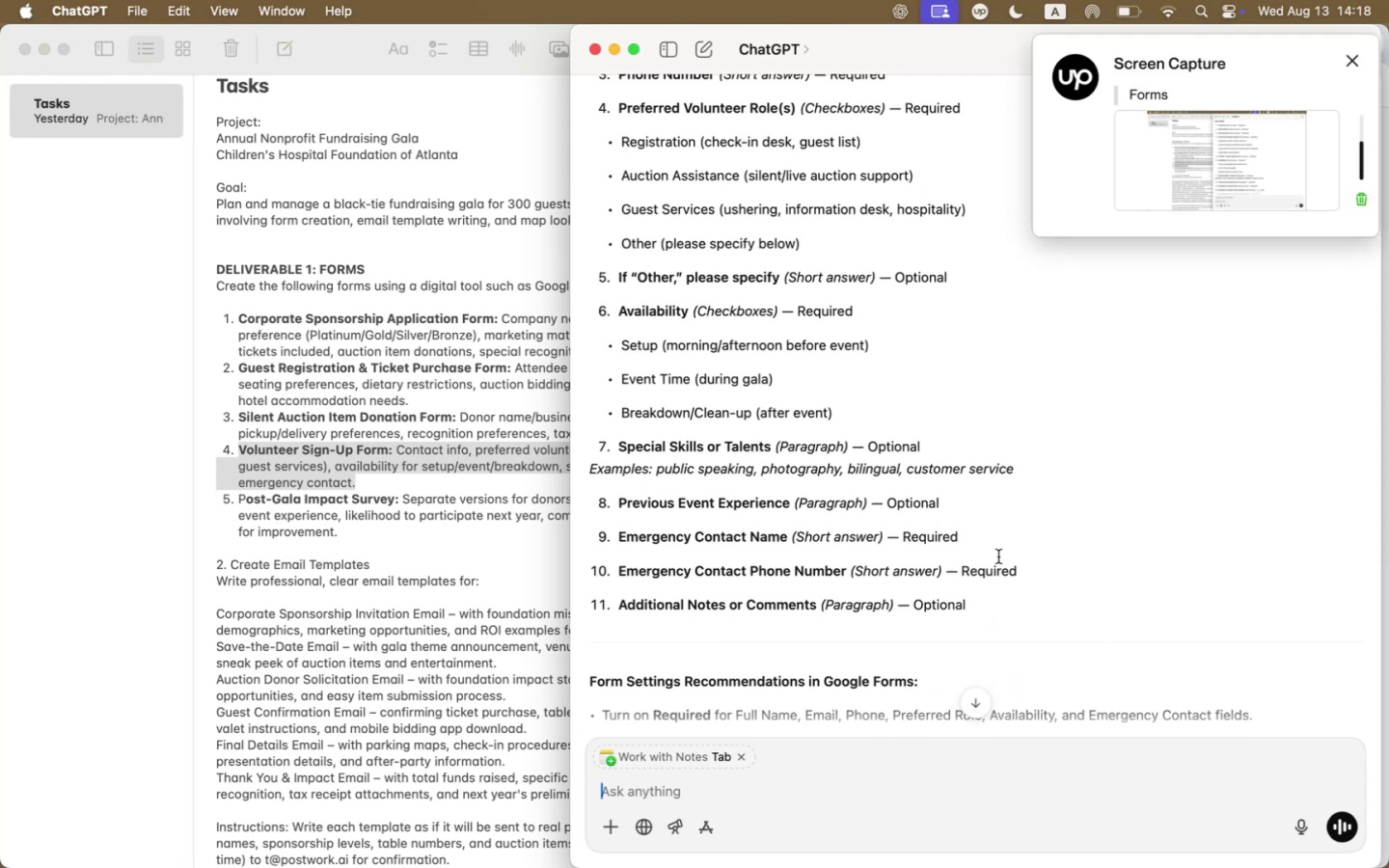 
scroll: coordinate [998, 556], scroll_direction: up, amount: 60.0
 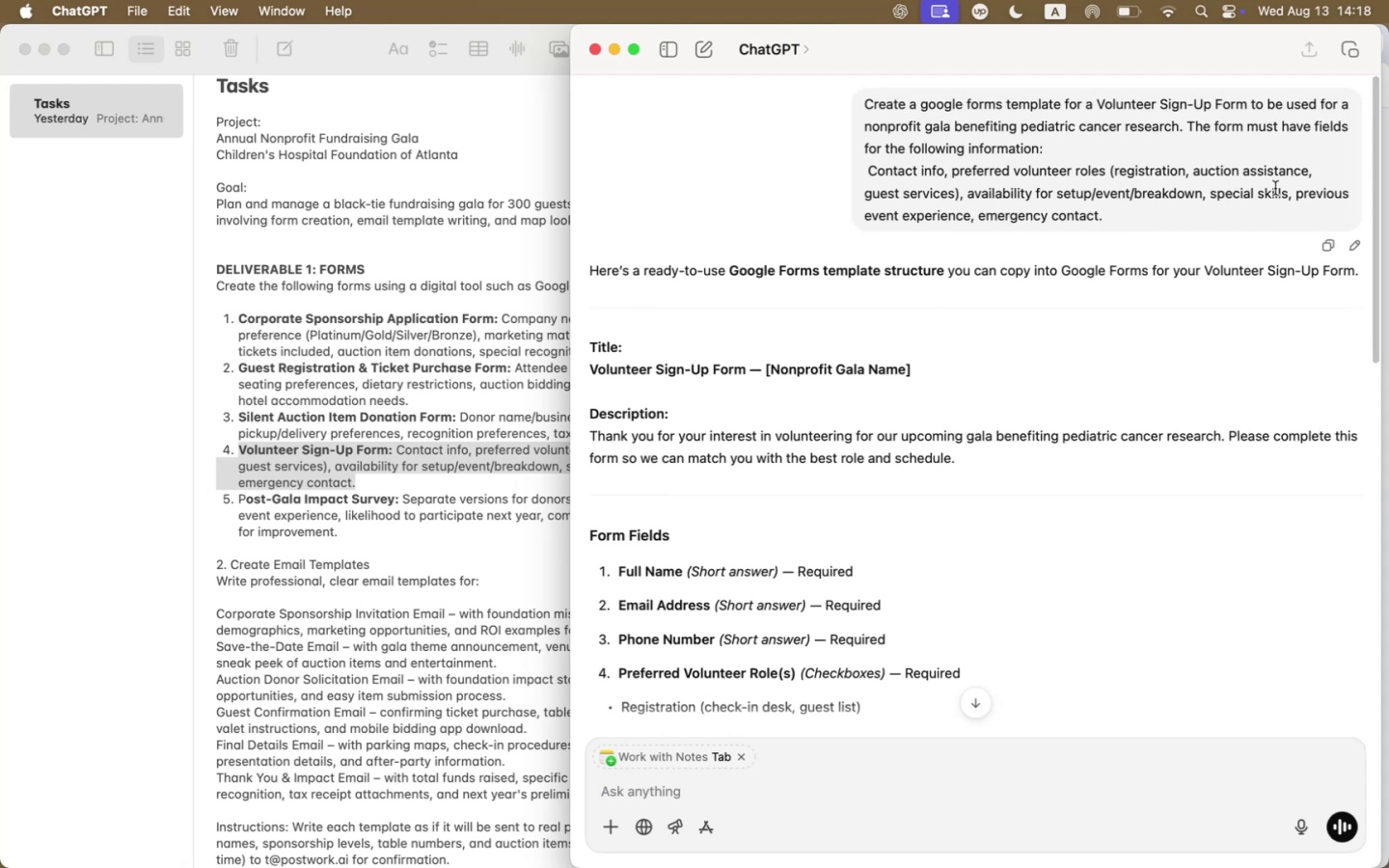 
wait(5.16)
 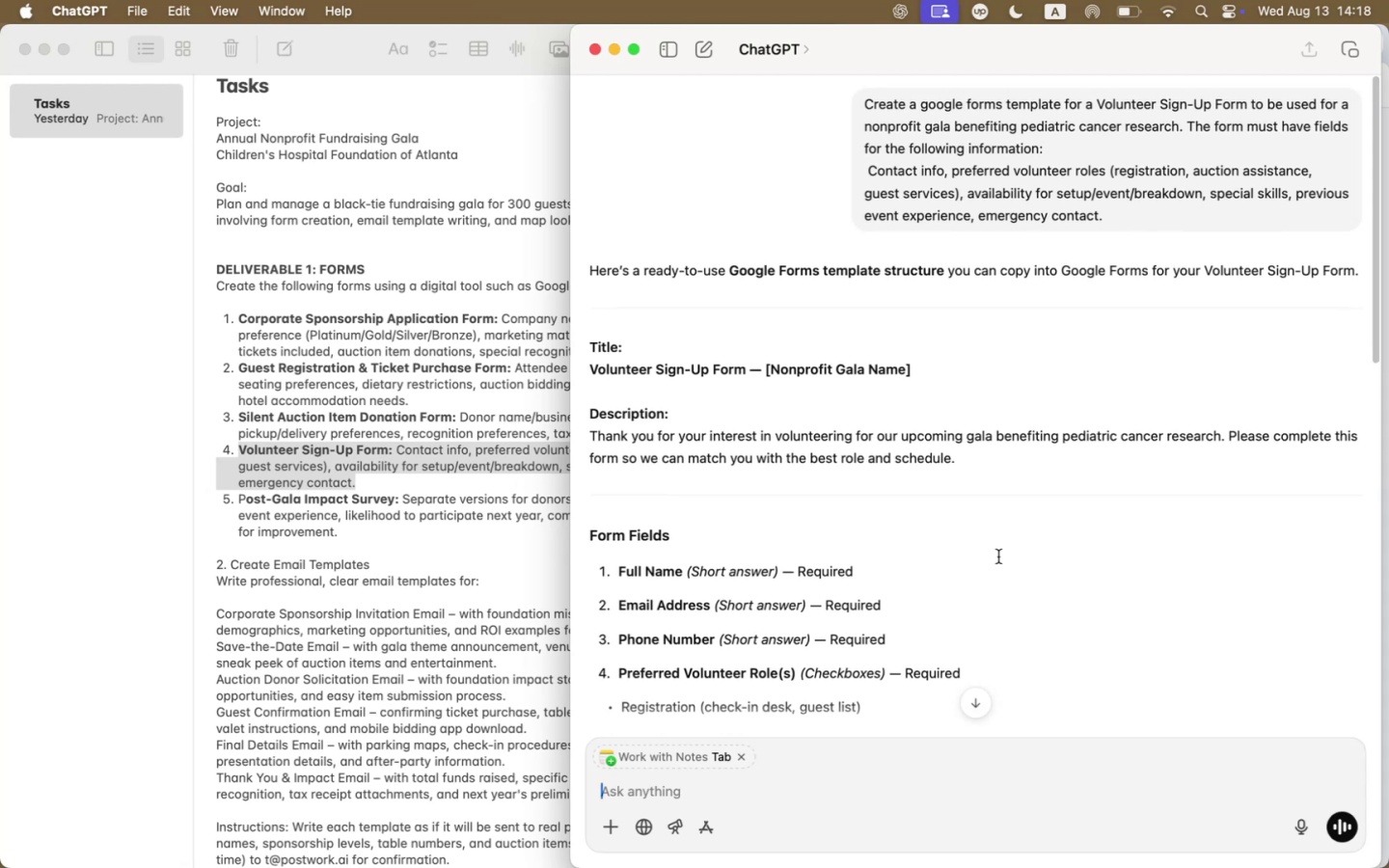 
scroll: coordinate [980, 553], scroll_direction: down, amount: 77.0
 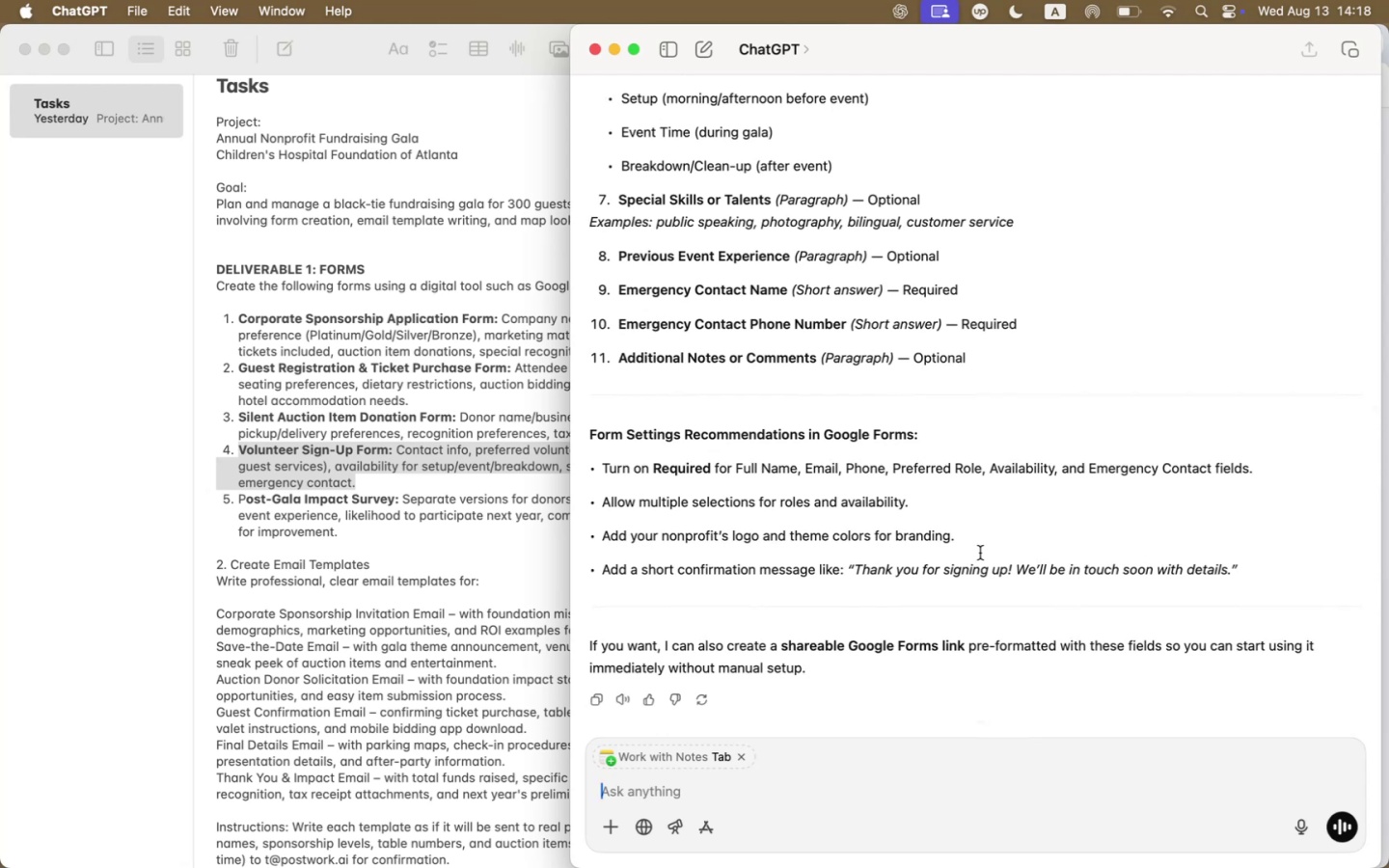 
wait(7.42)
 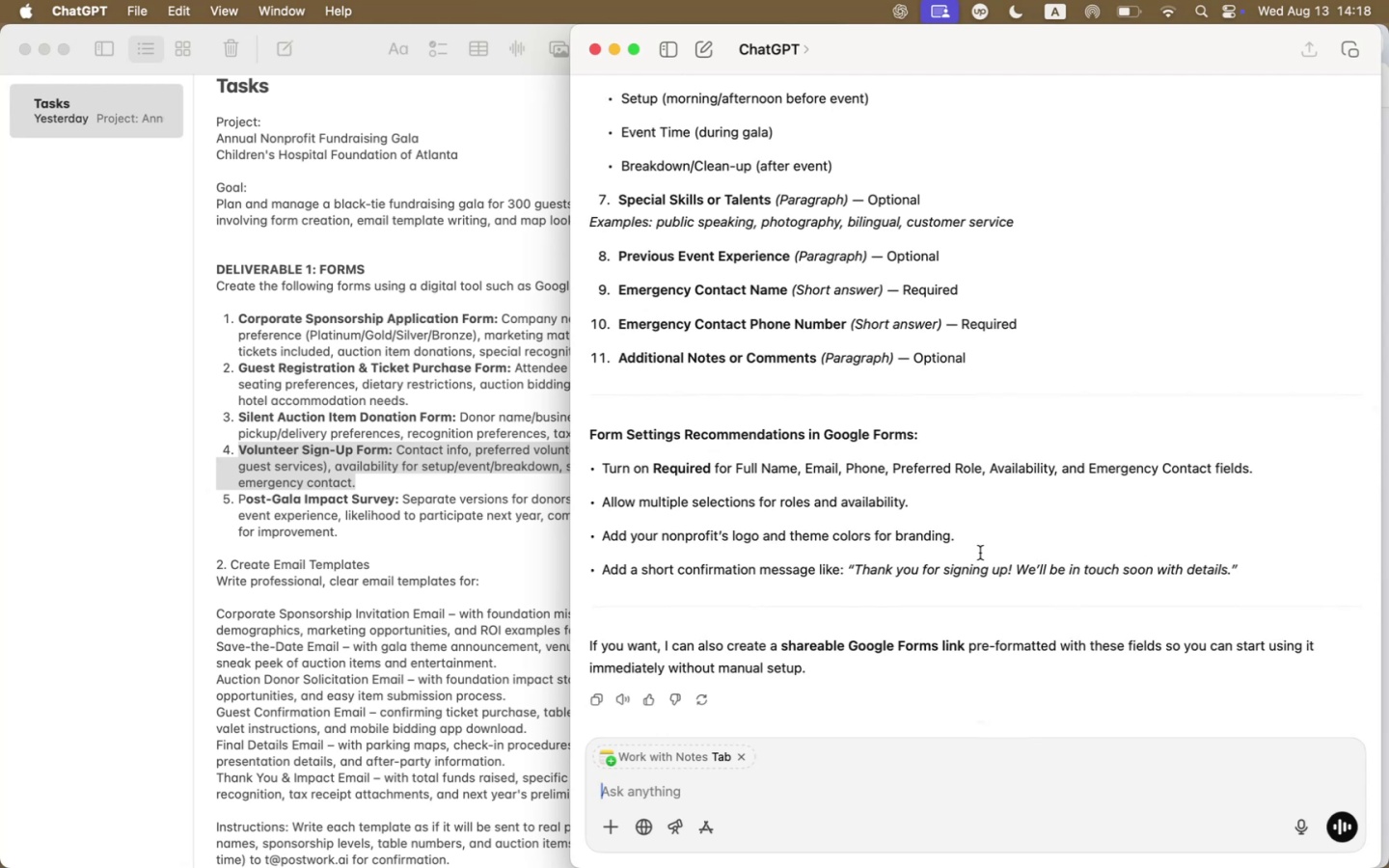 
scroll: coordinate [980, 553], scroll_direction: up, amount: 30.0
 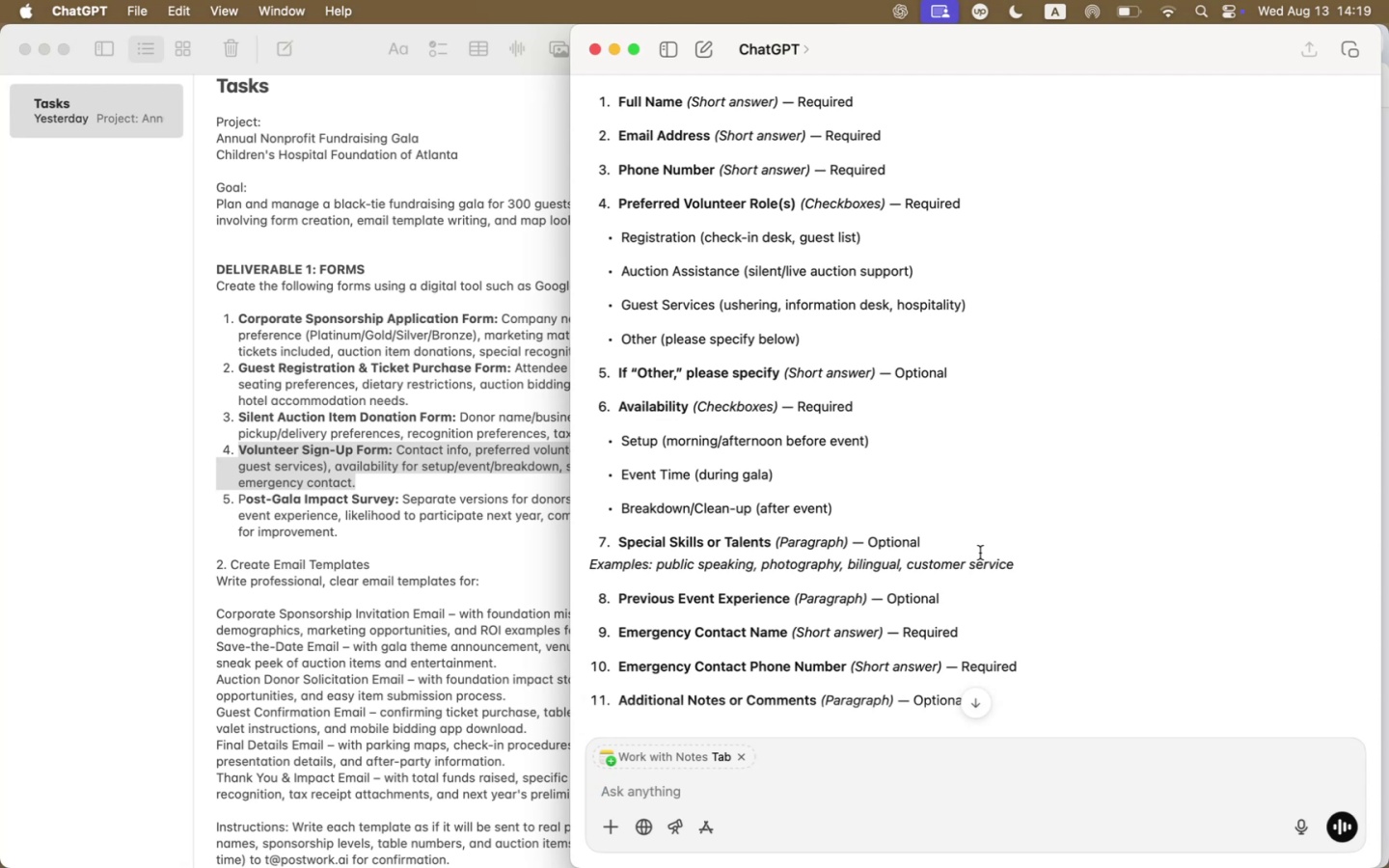 
wait(47.46)
 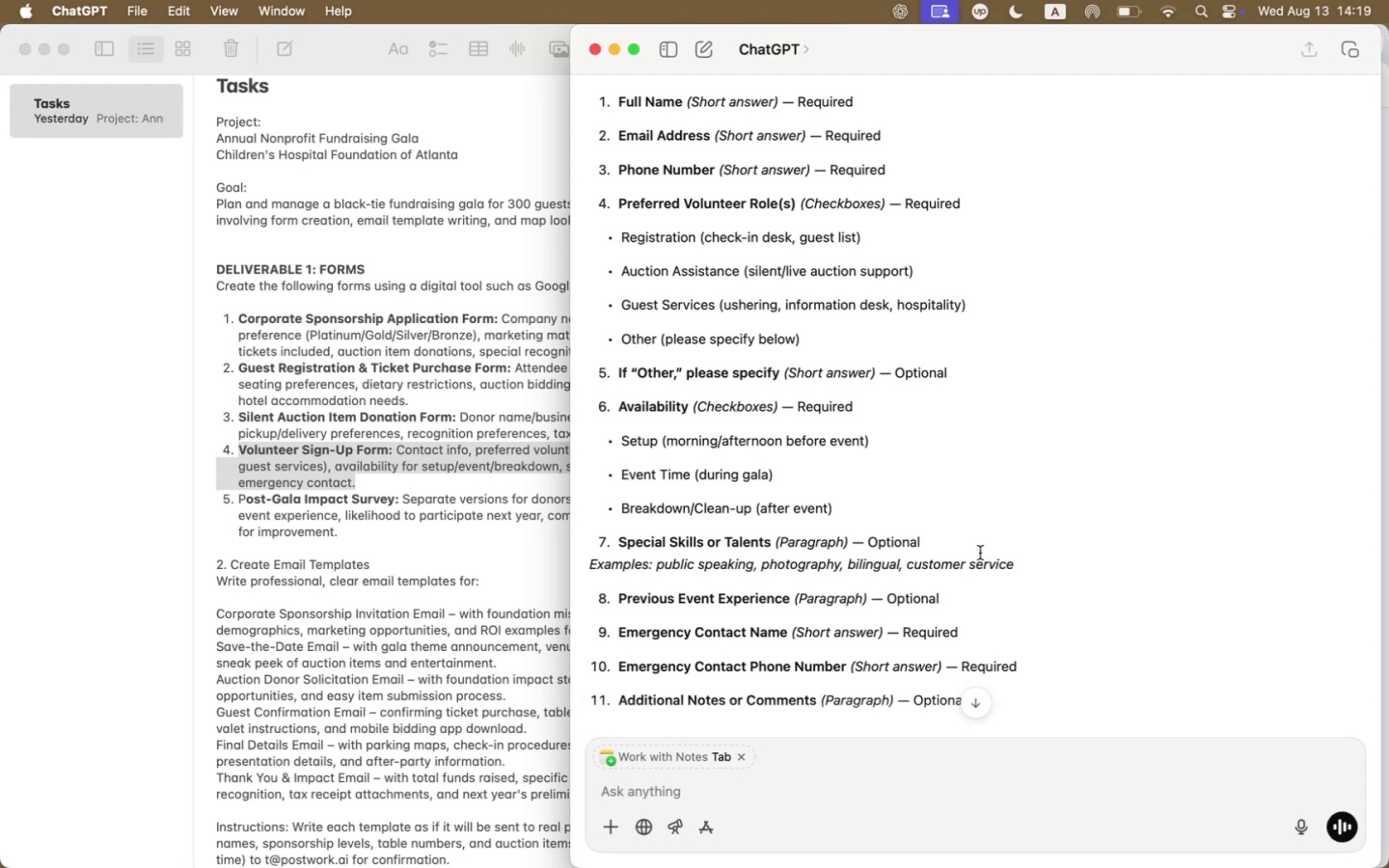 
left_click([743, 418])
 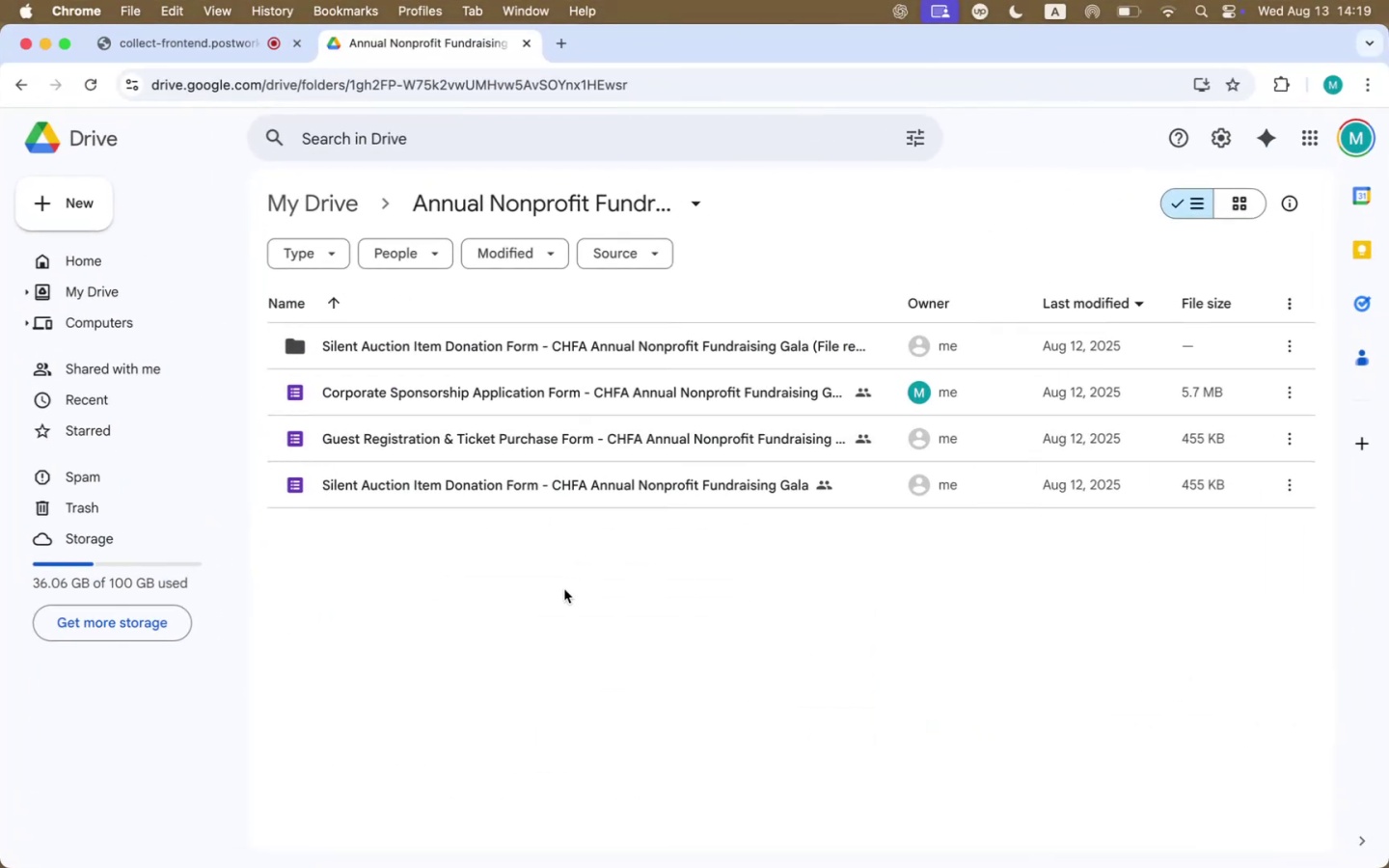 
right_click([564, 589])
 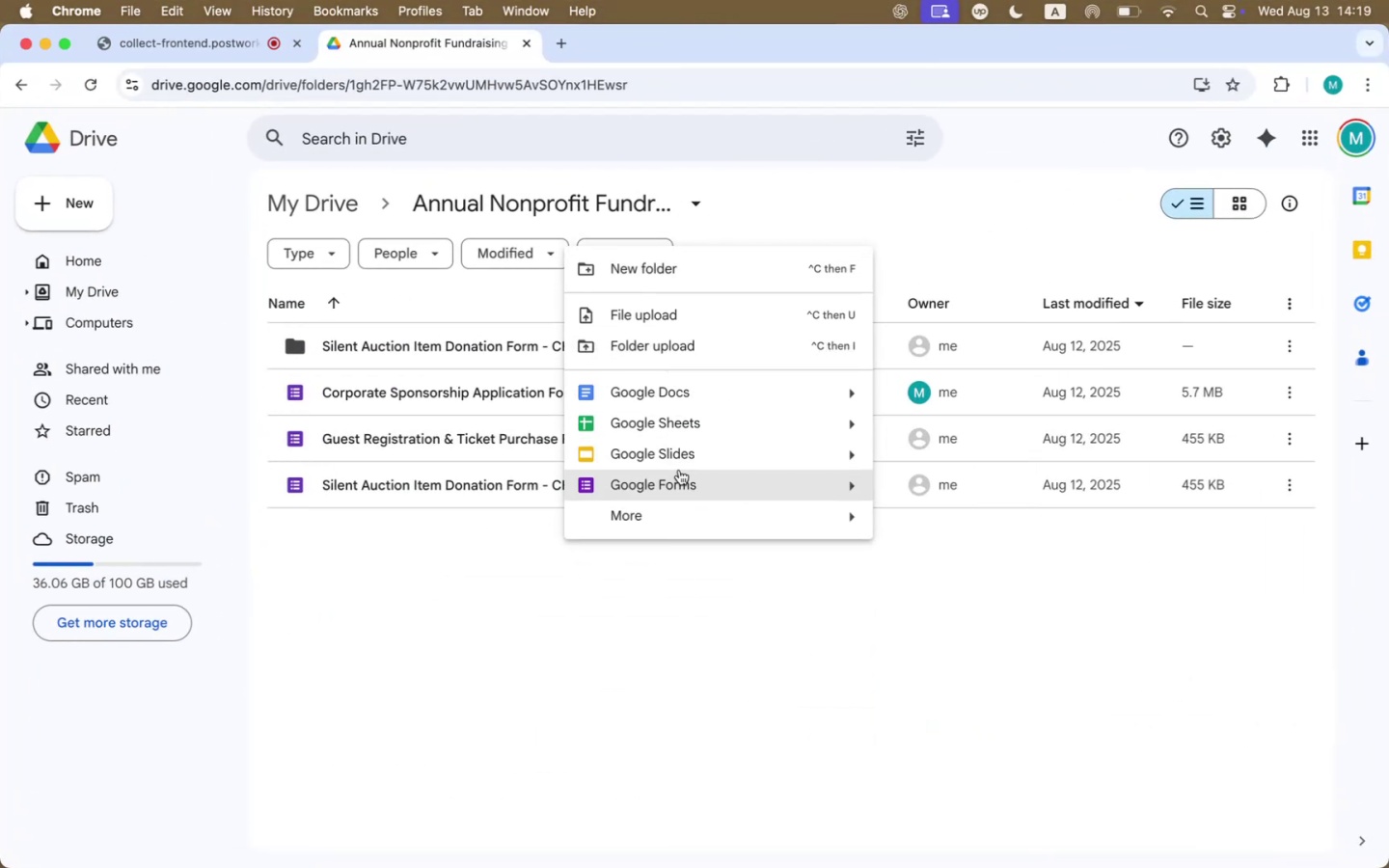 
left_click([679, 479])
 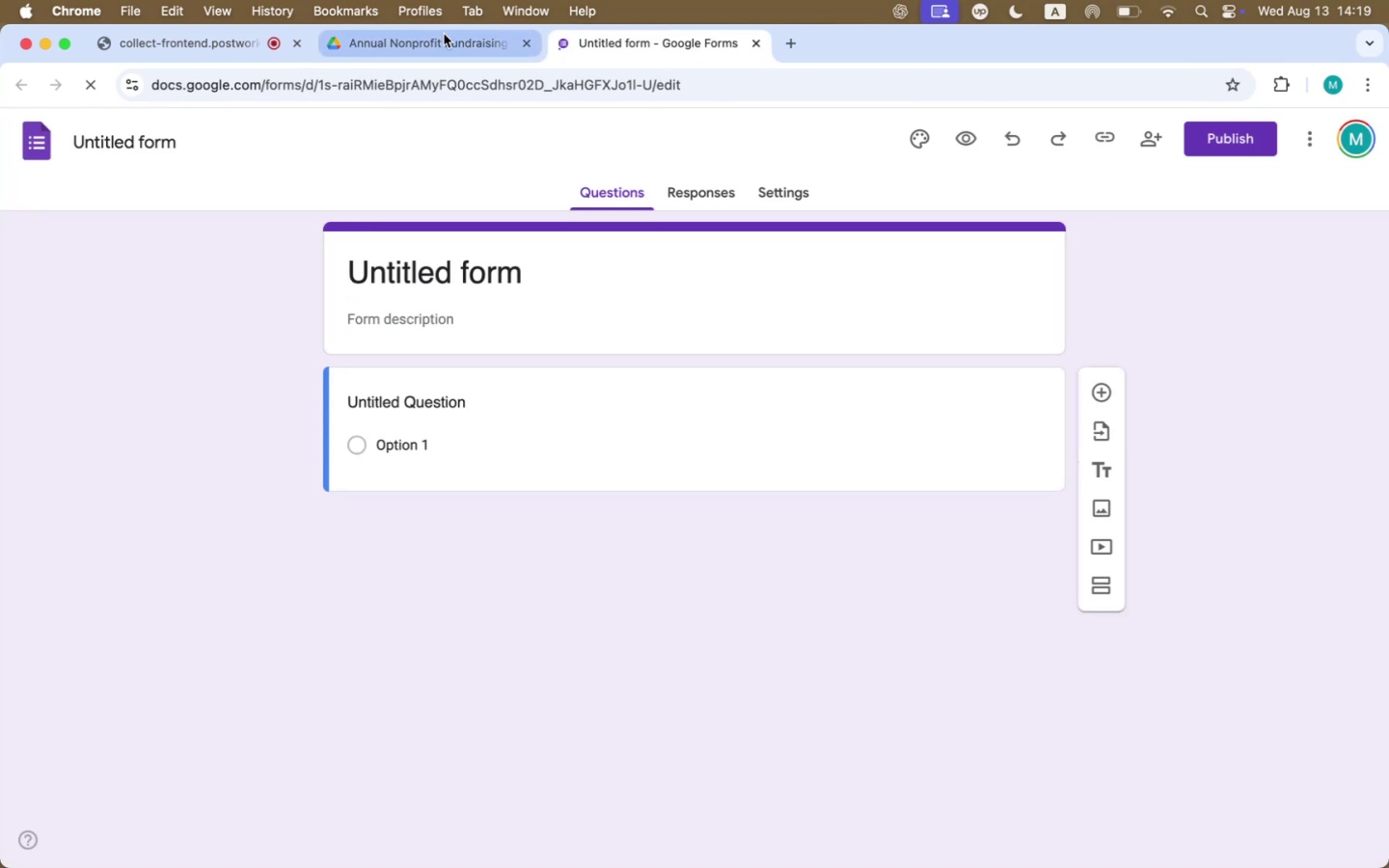 
left_click([444, 34])
 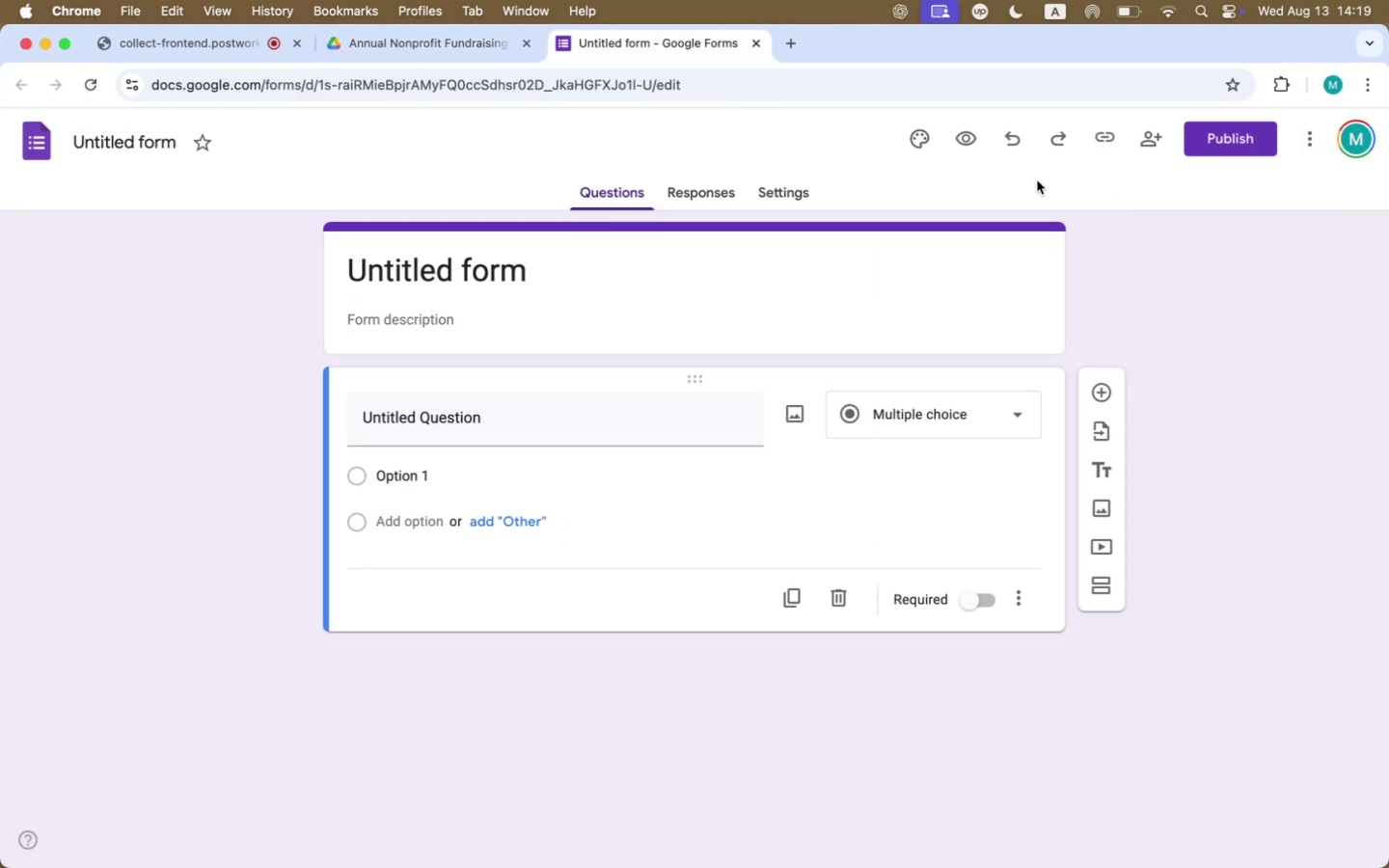 
left_click([907, 142])
 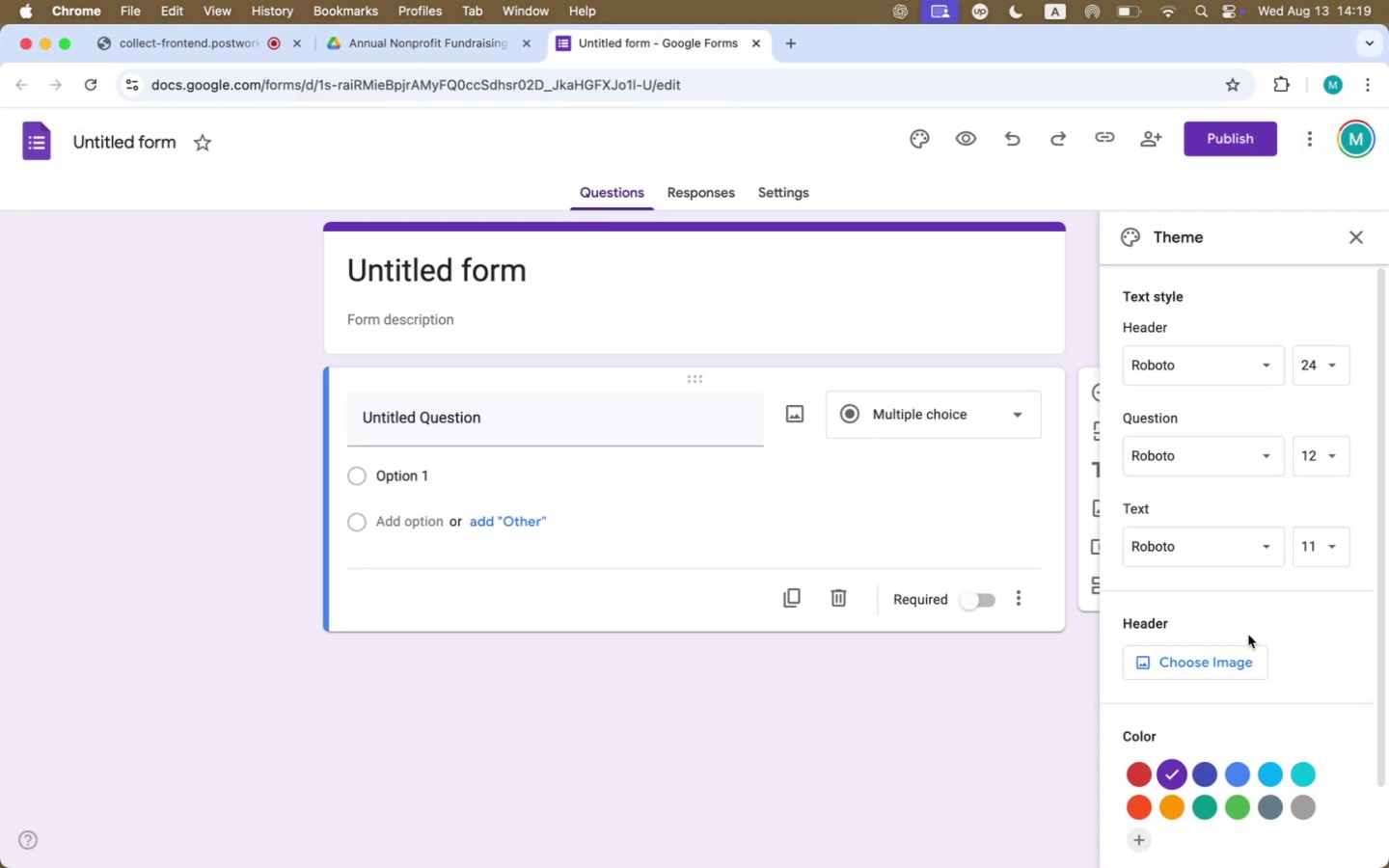 
left_click([1233, 665])
 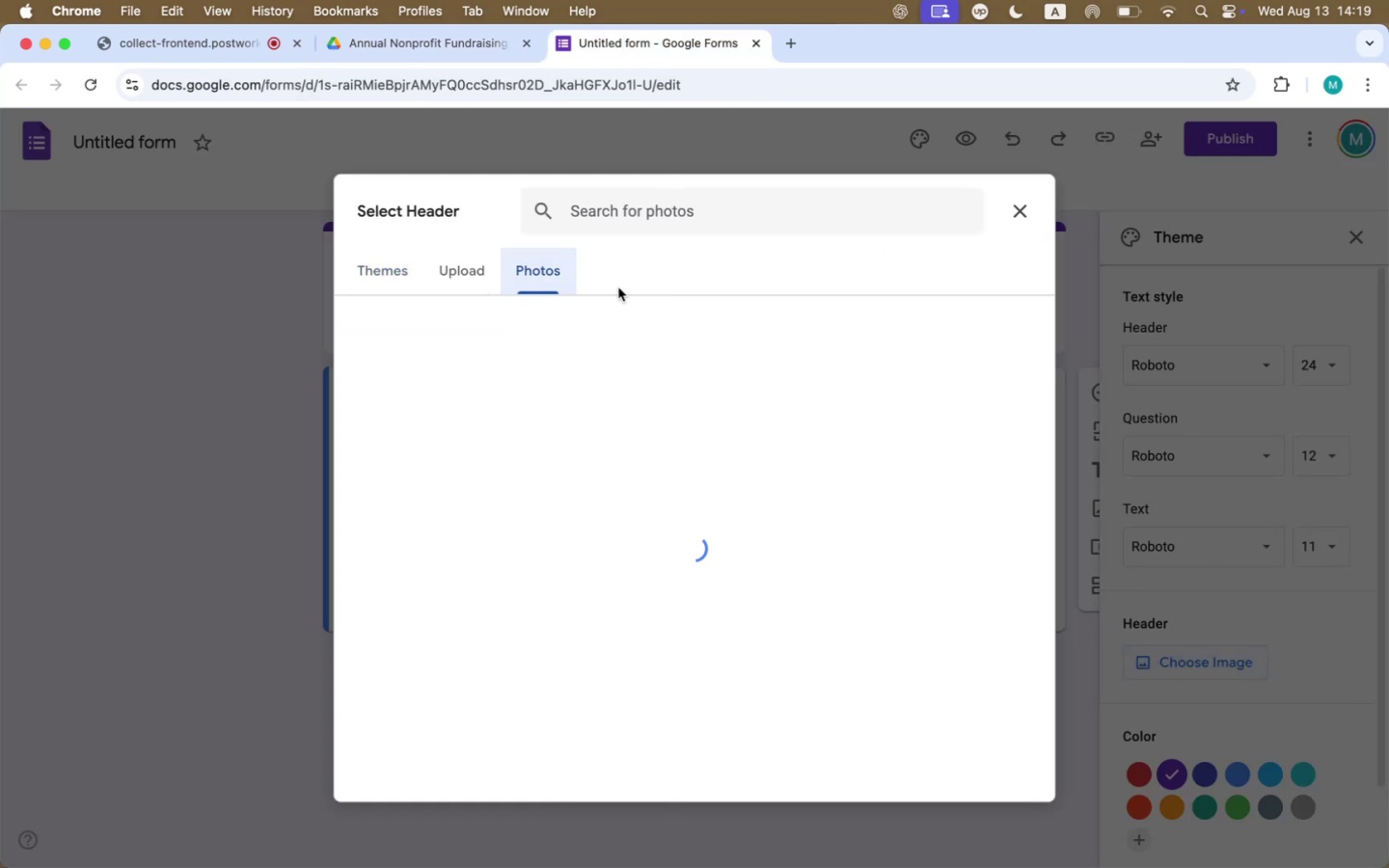 
left_click([441, 276])
 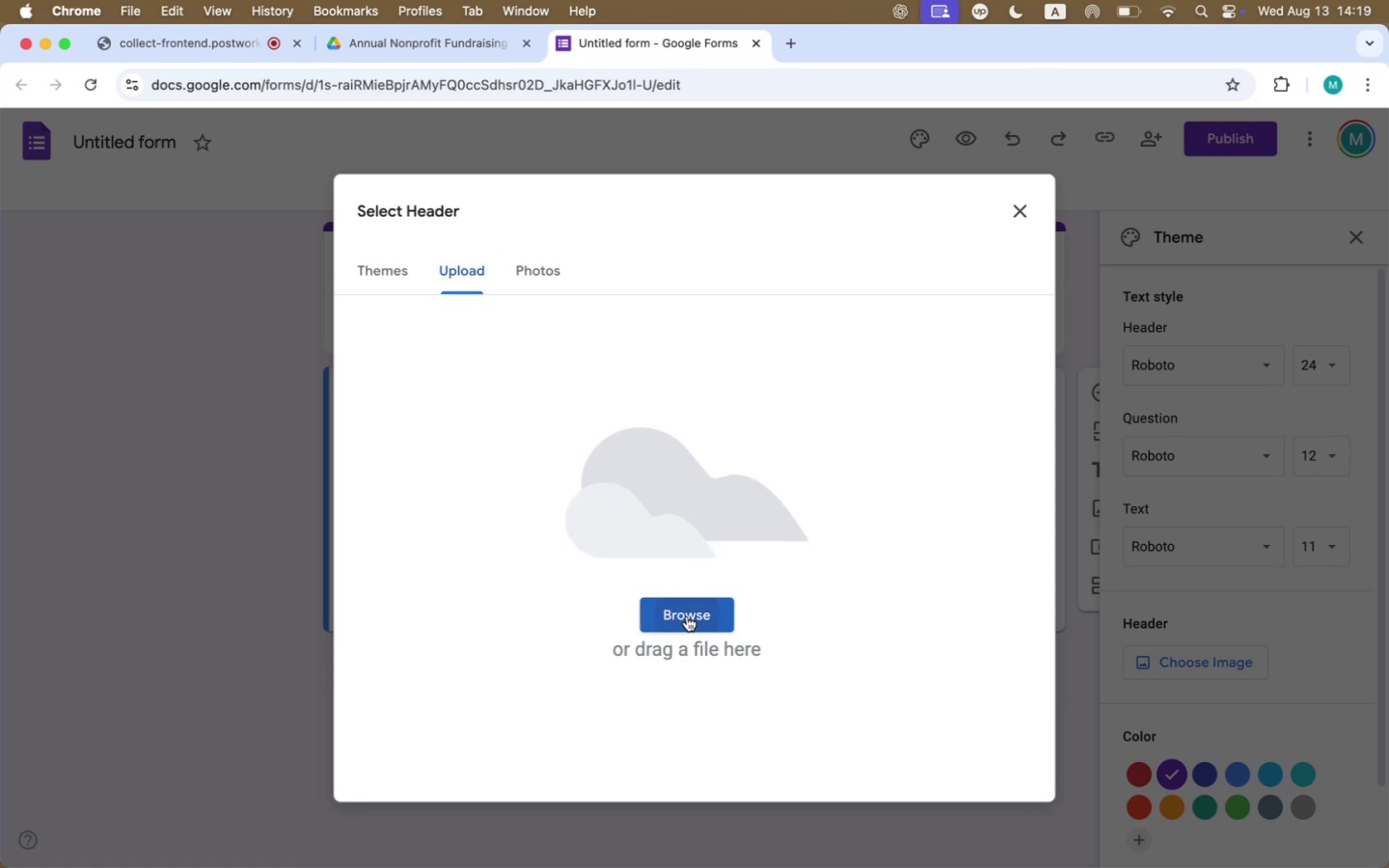 
wait(7.44)
 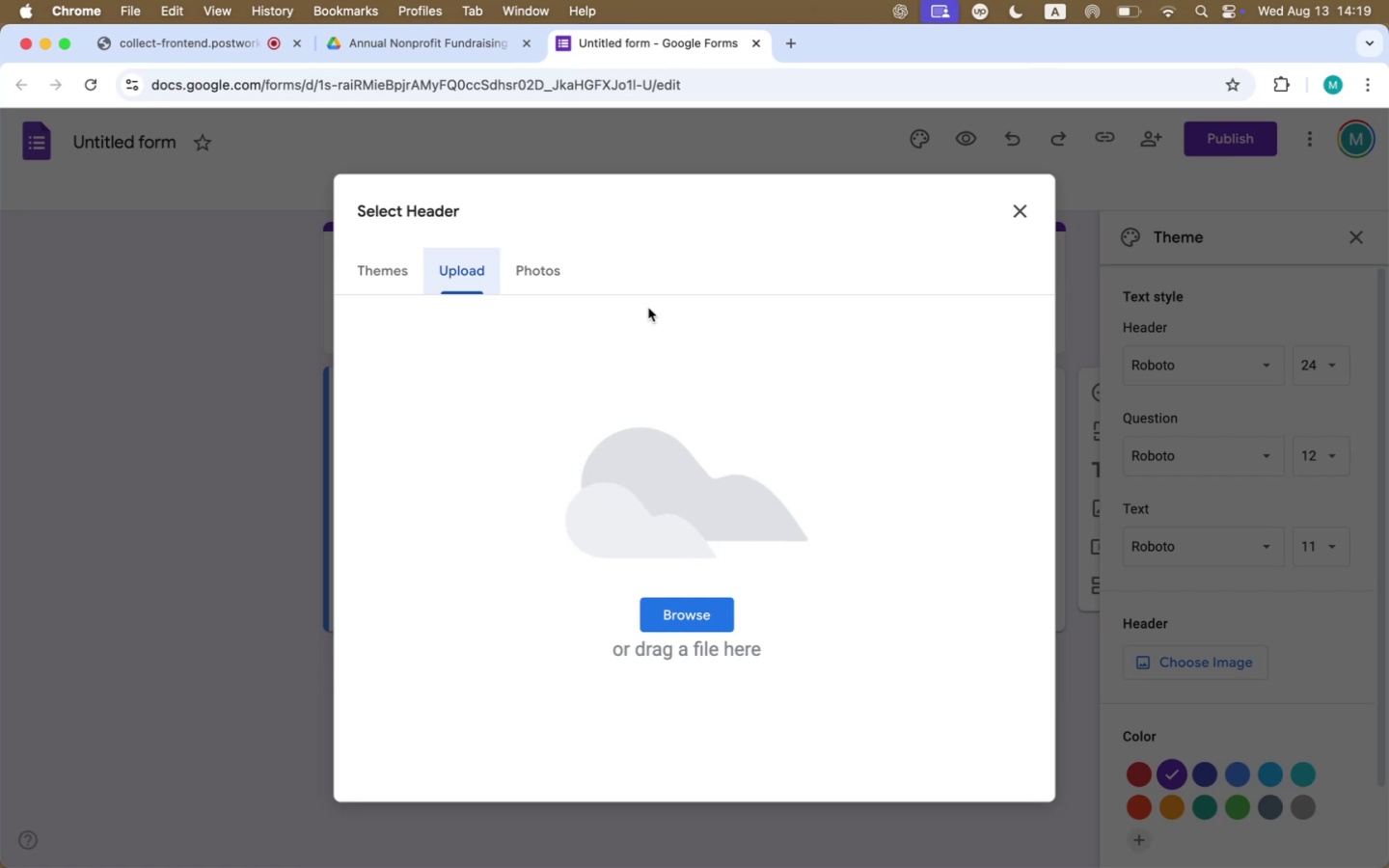 
left_click([610, 330])
 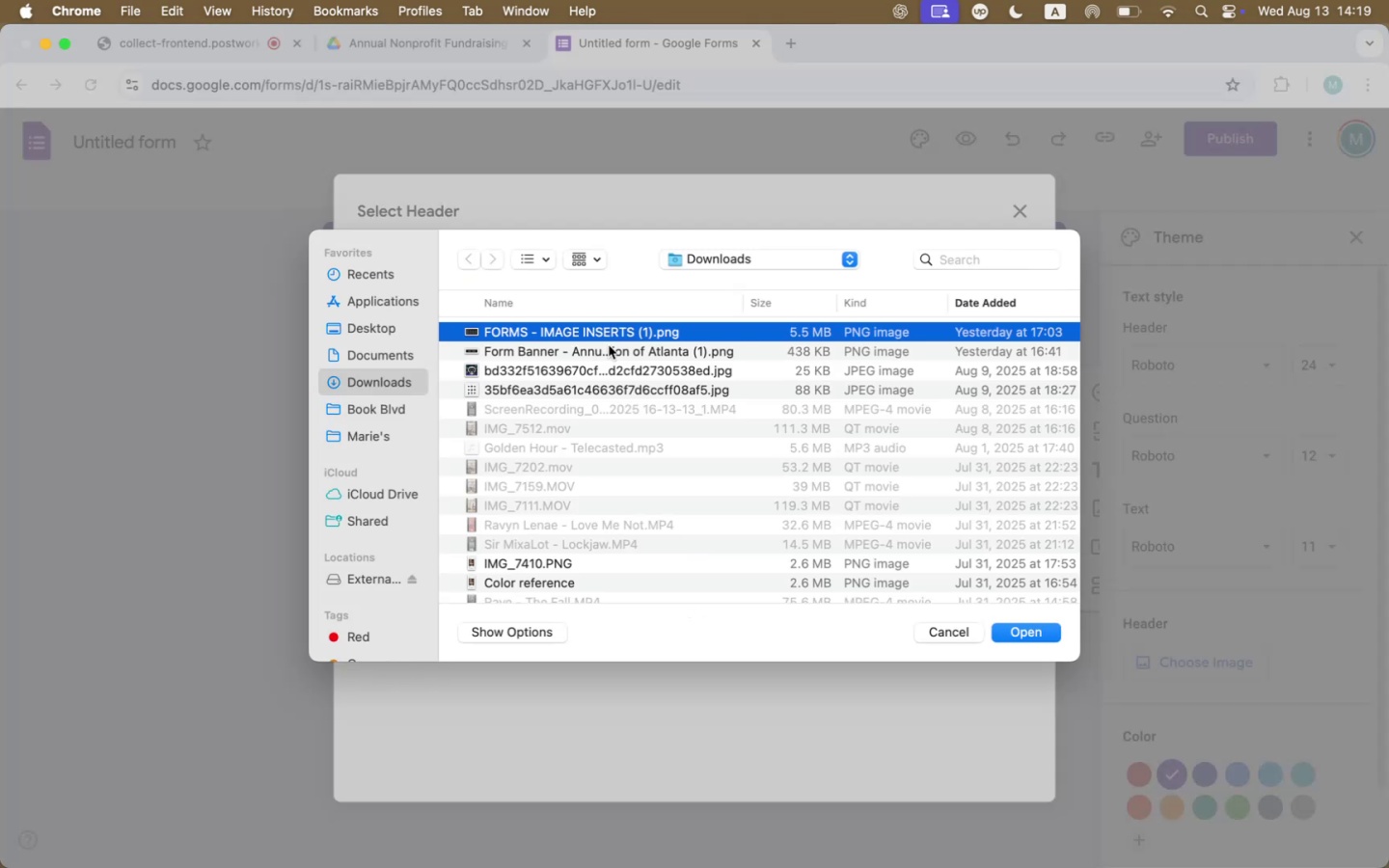 
left_click([609, 345])
 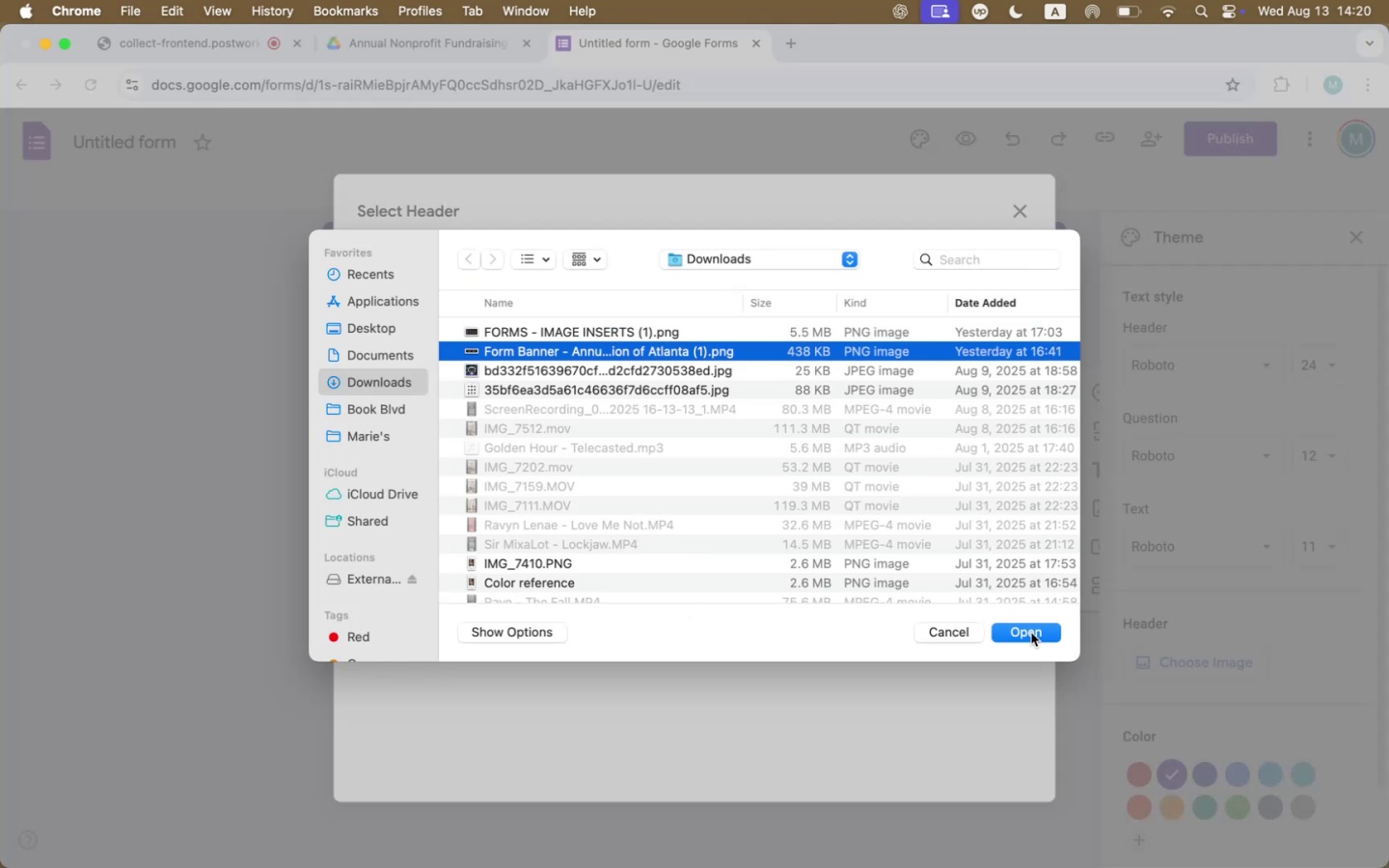 
left_click([1031, 633])
 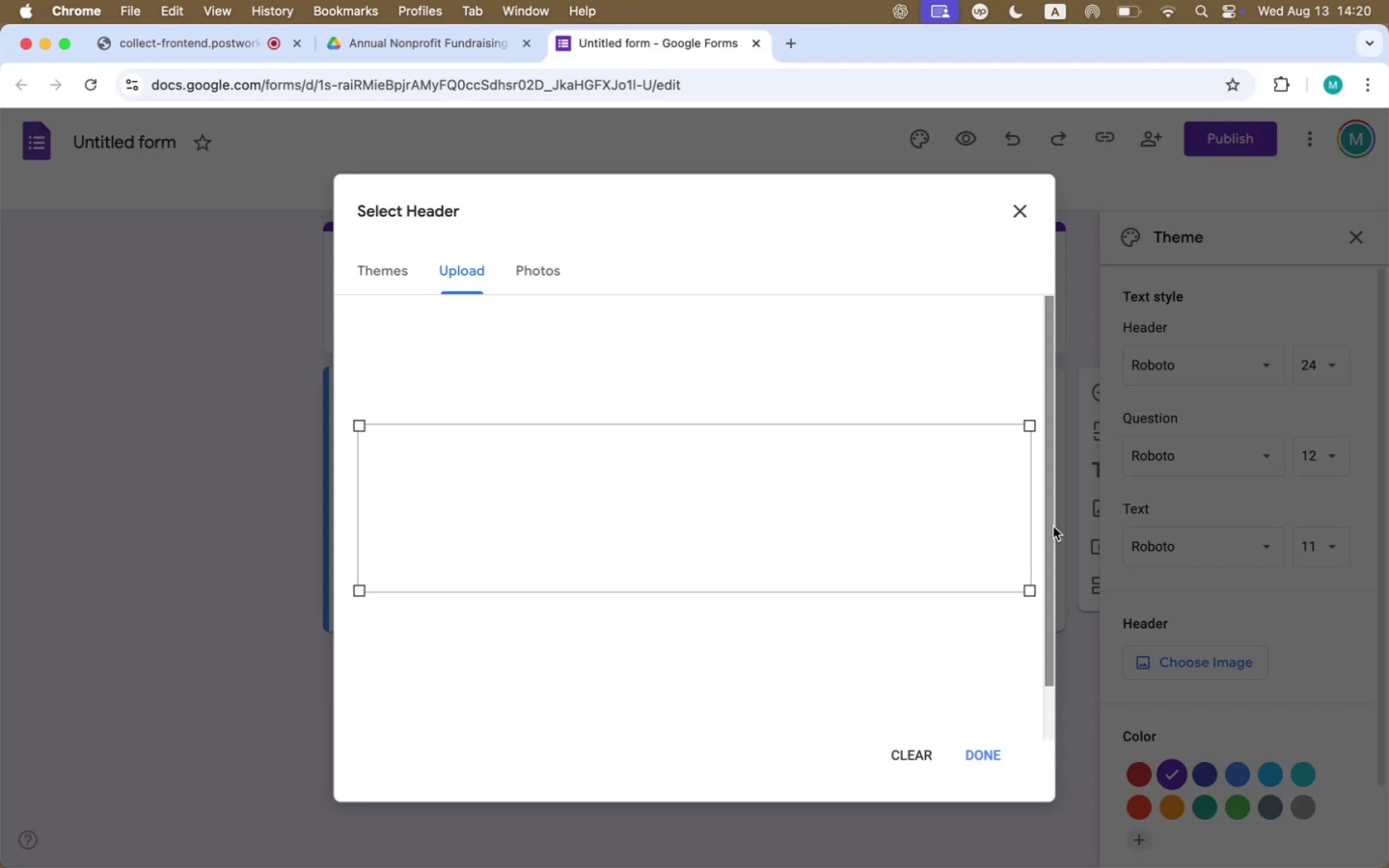 
wait(5.25)
 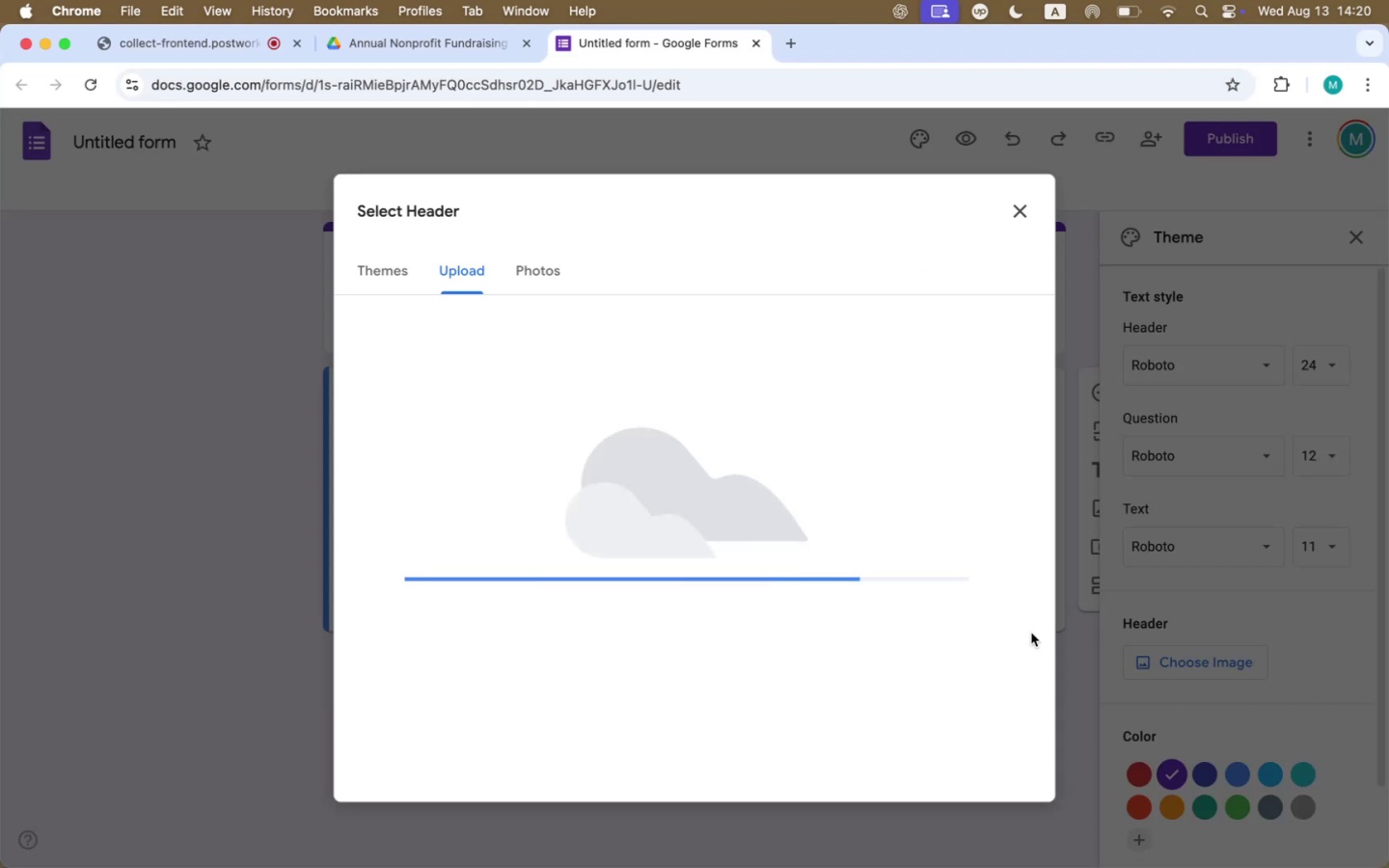 
left_click([985, 760])
 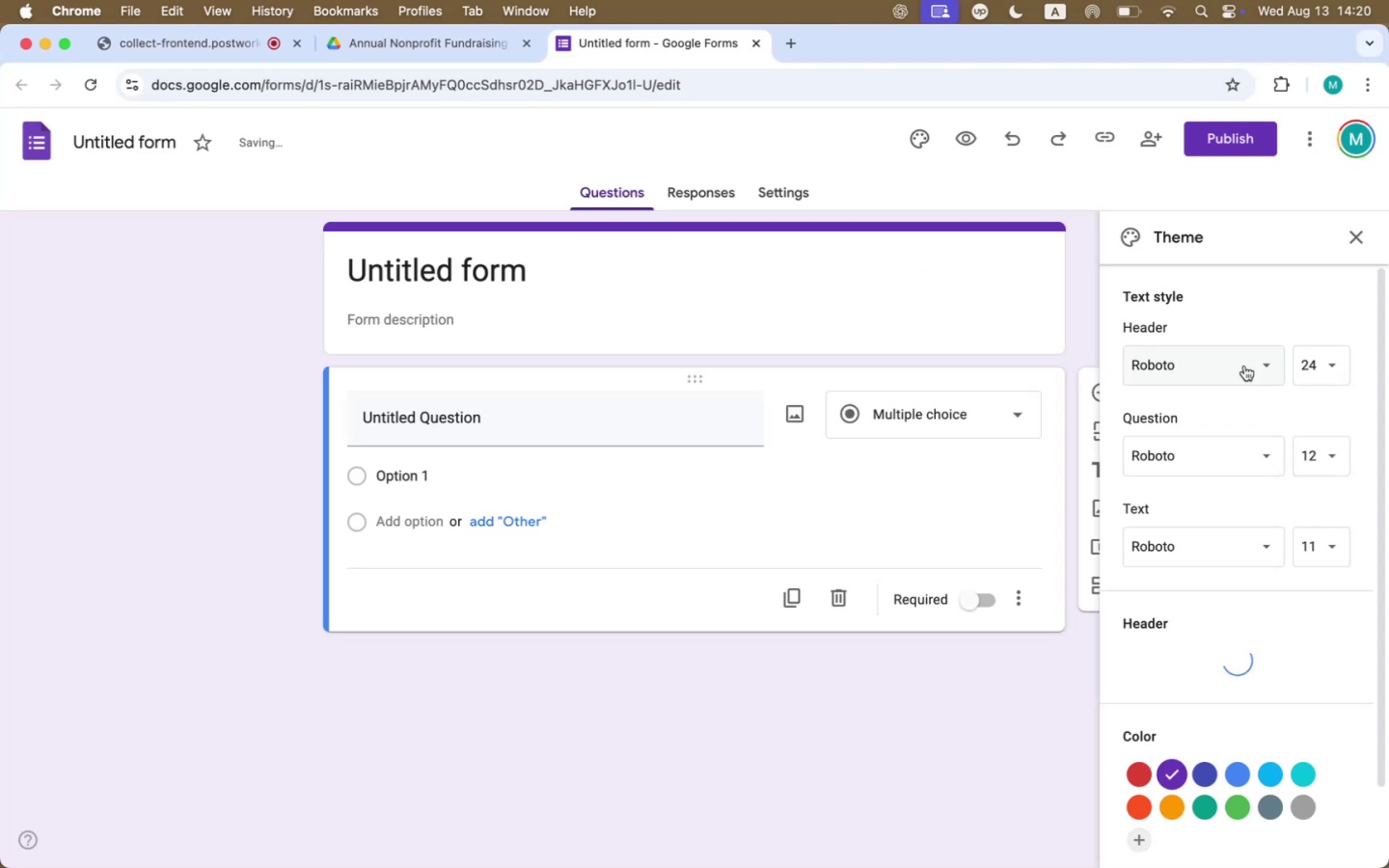 
left_click([1251, 362])
 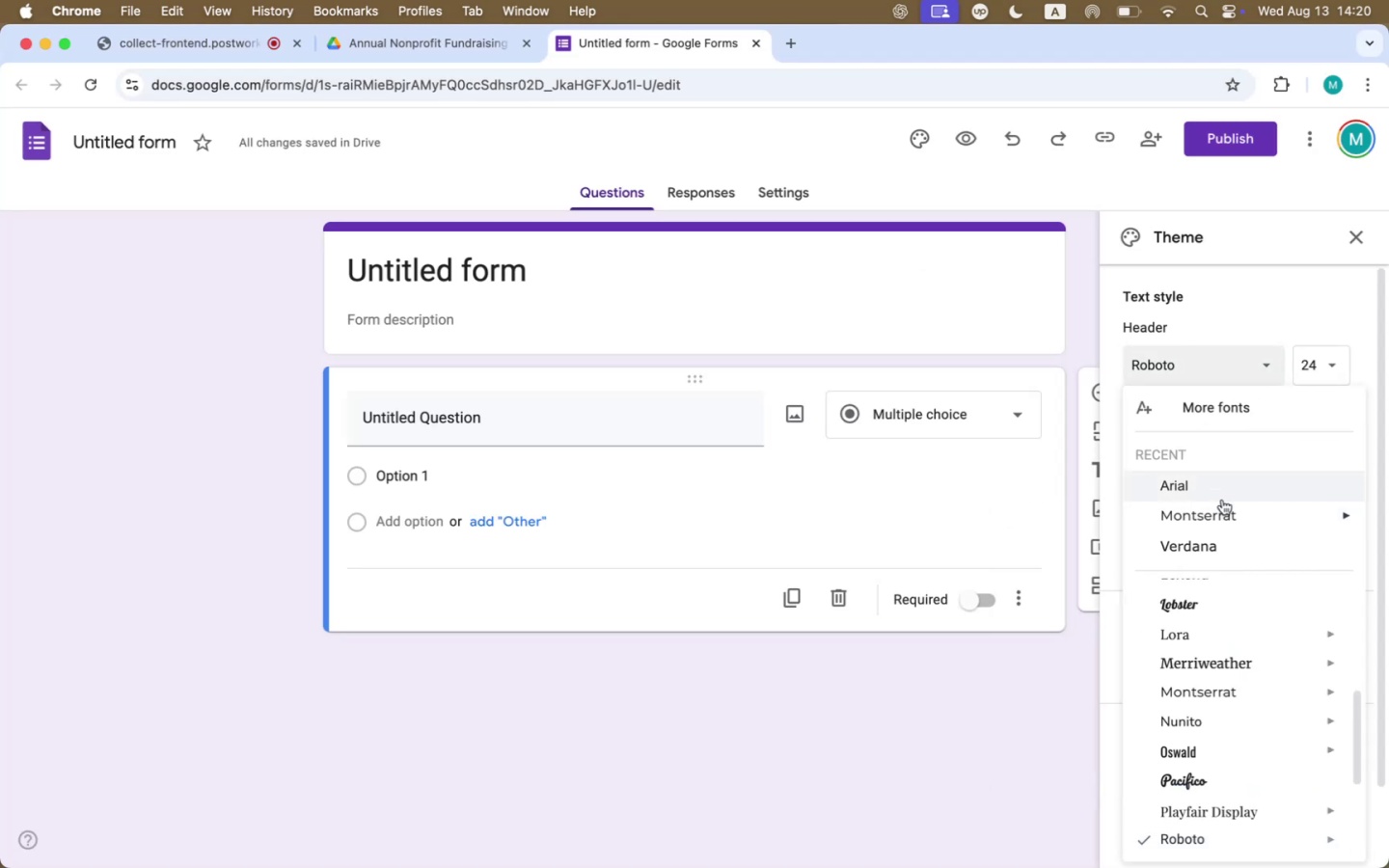 
left_click([1221, 488])
 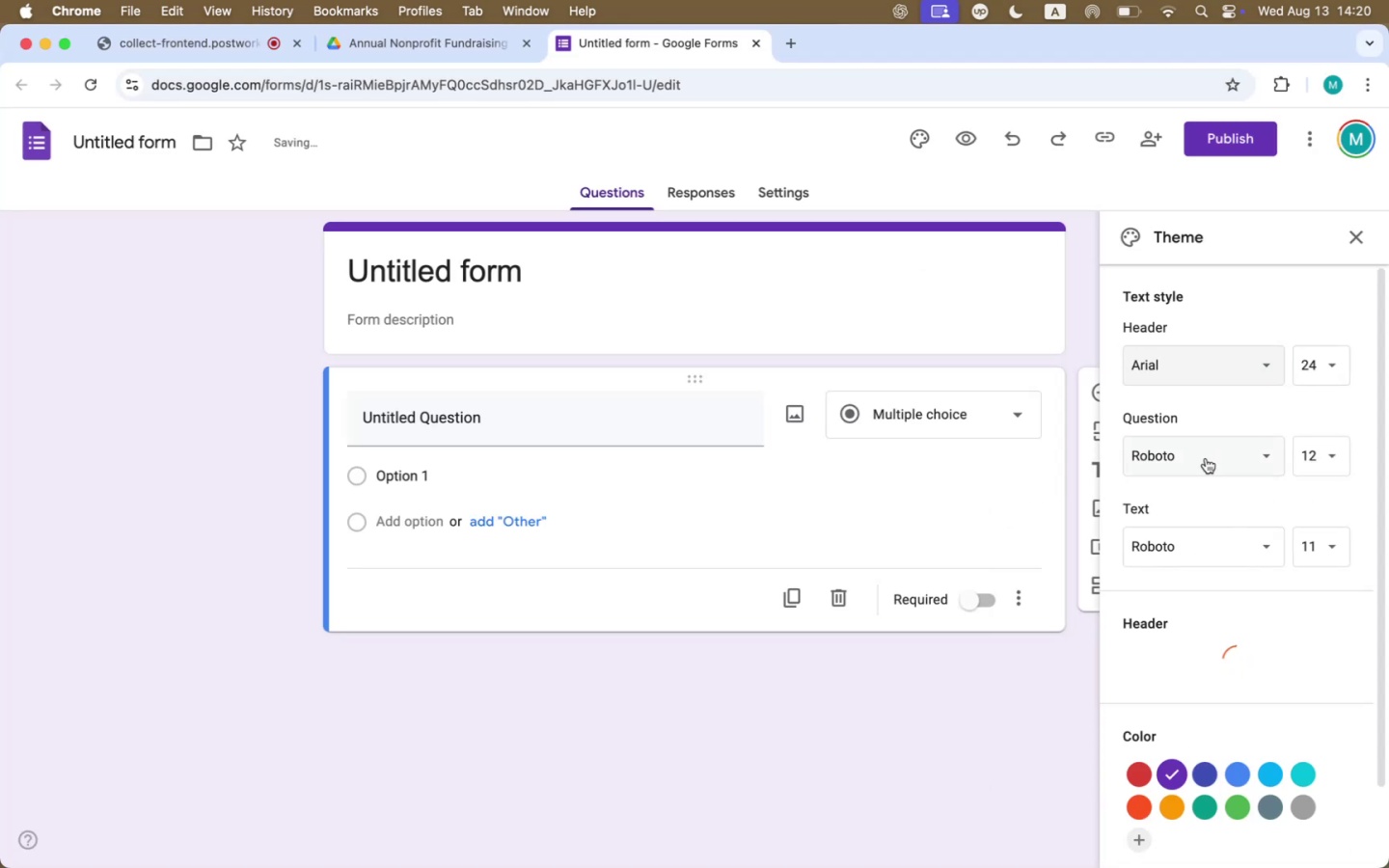 
left_click([1207, 460])
 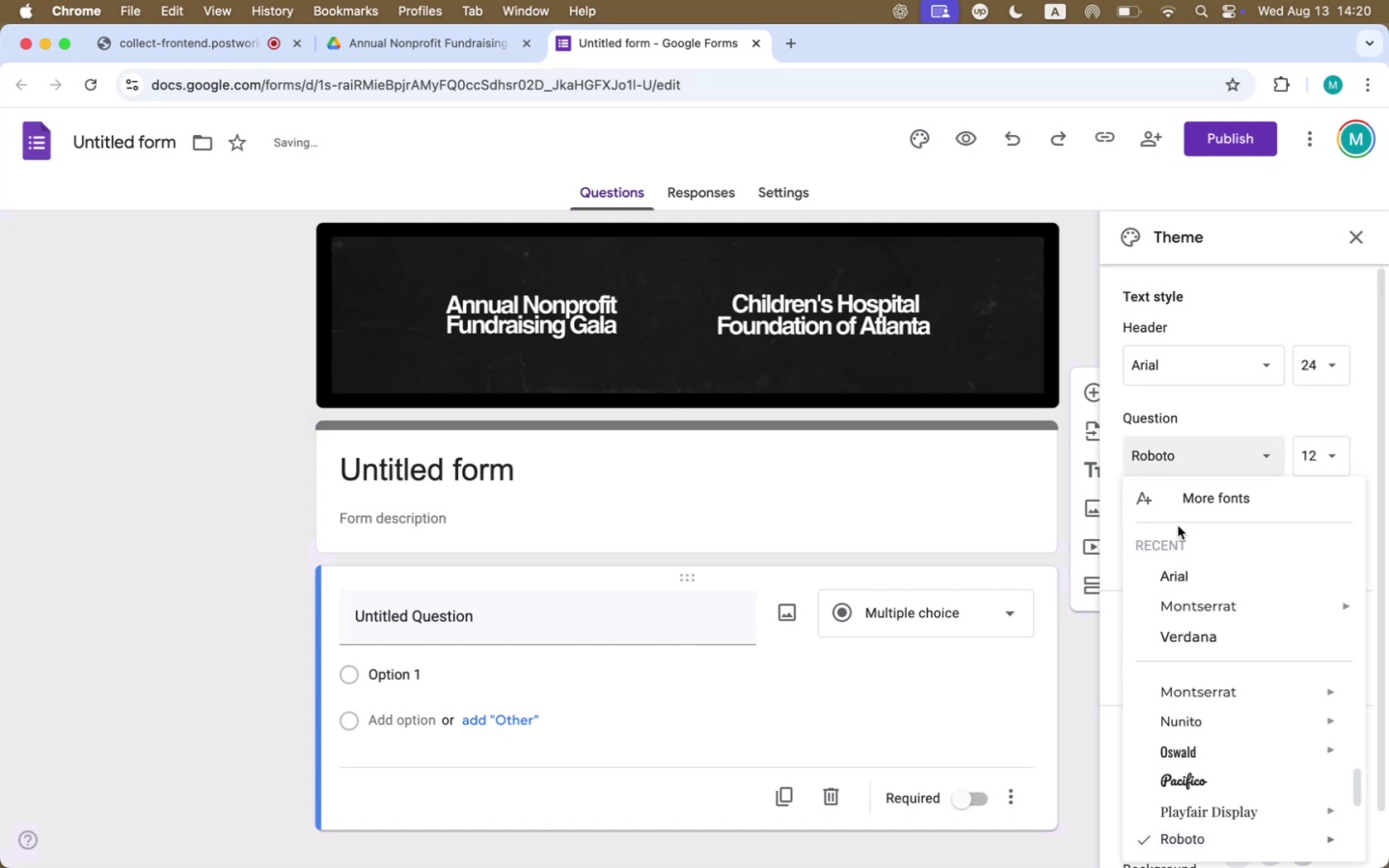 
left_click([1178, 577])
 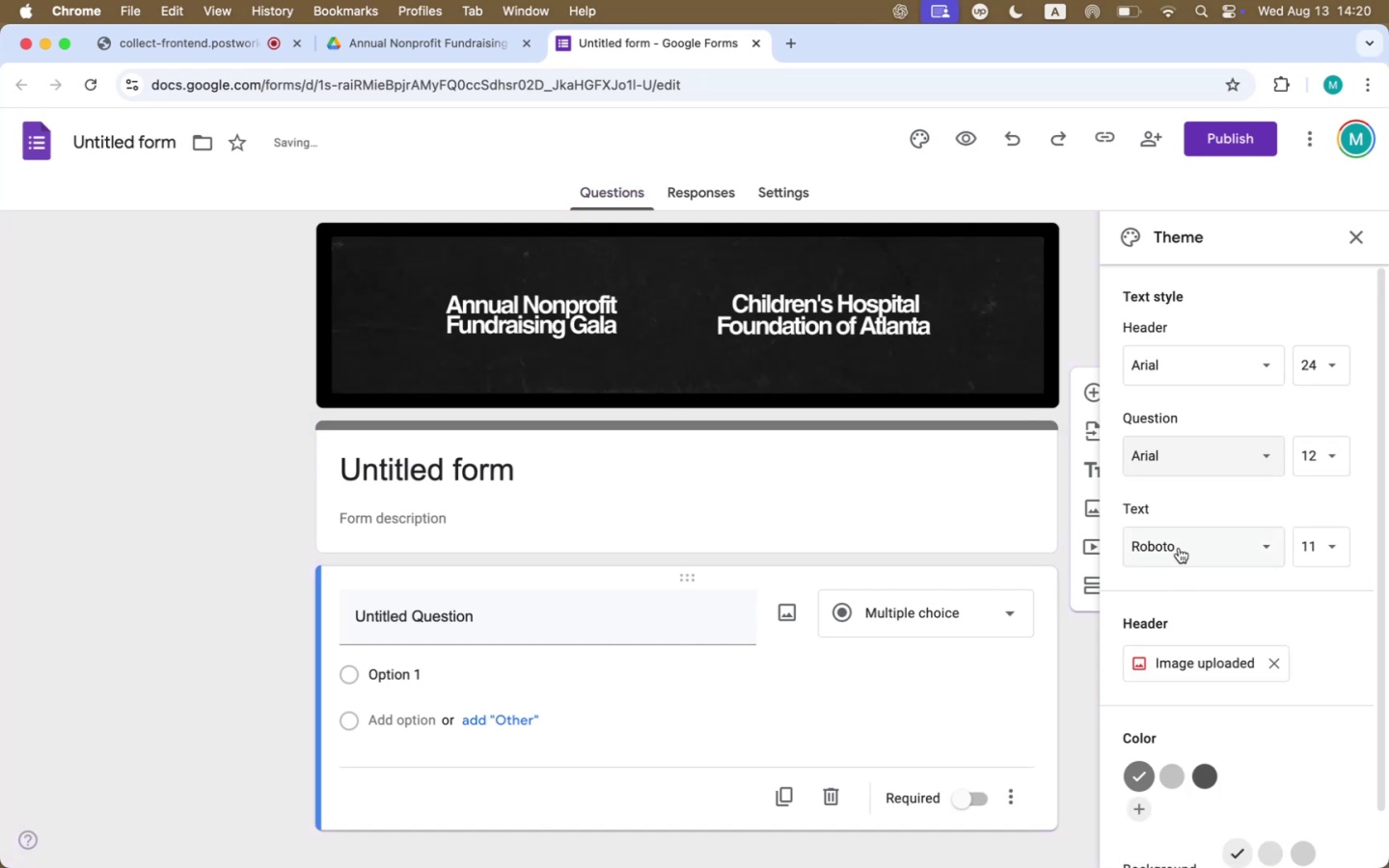 
left_click([1179, 547])
 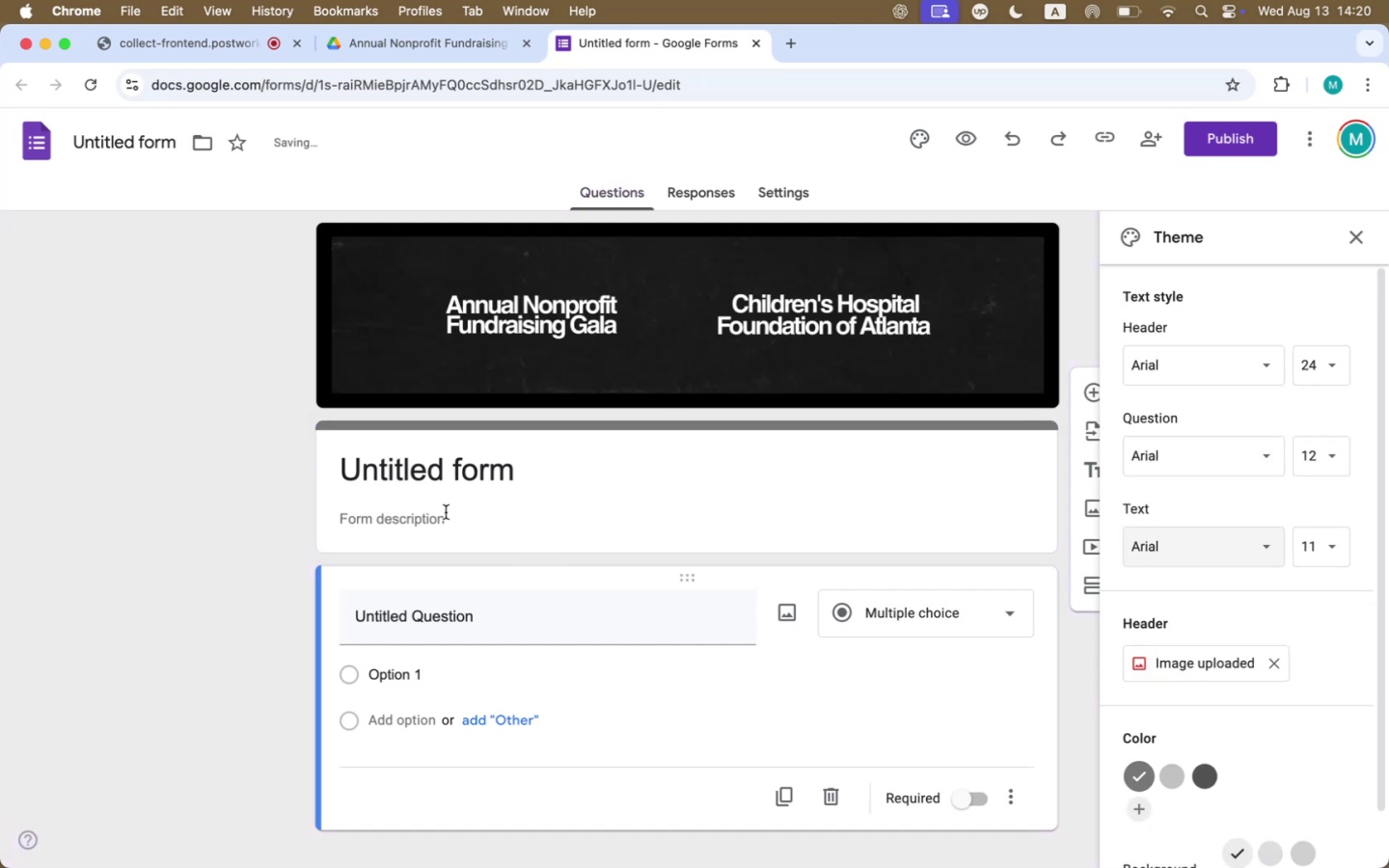 
left_click([1321, 359])
 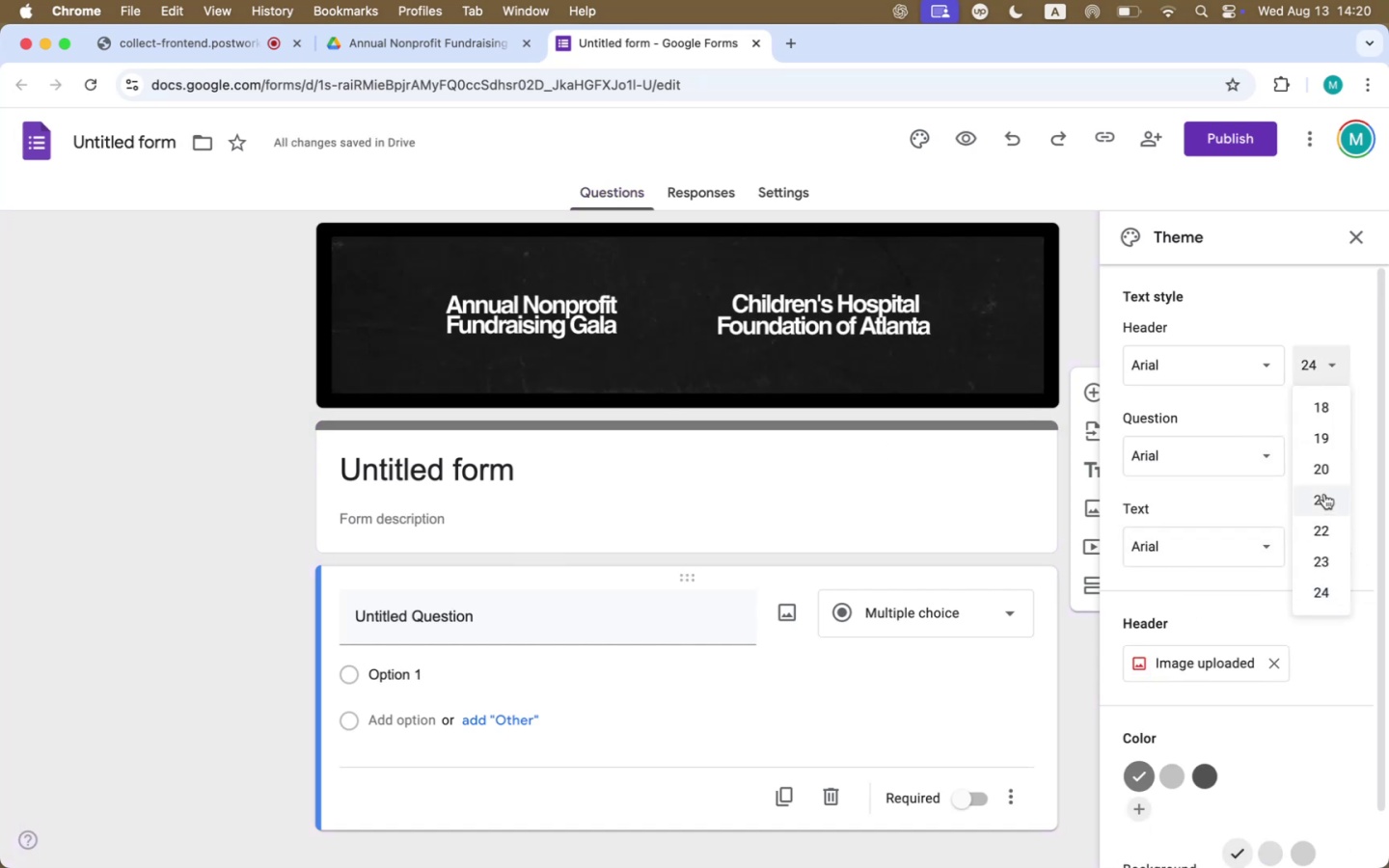 
left_click([1326, 467])
 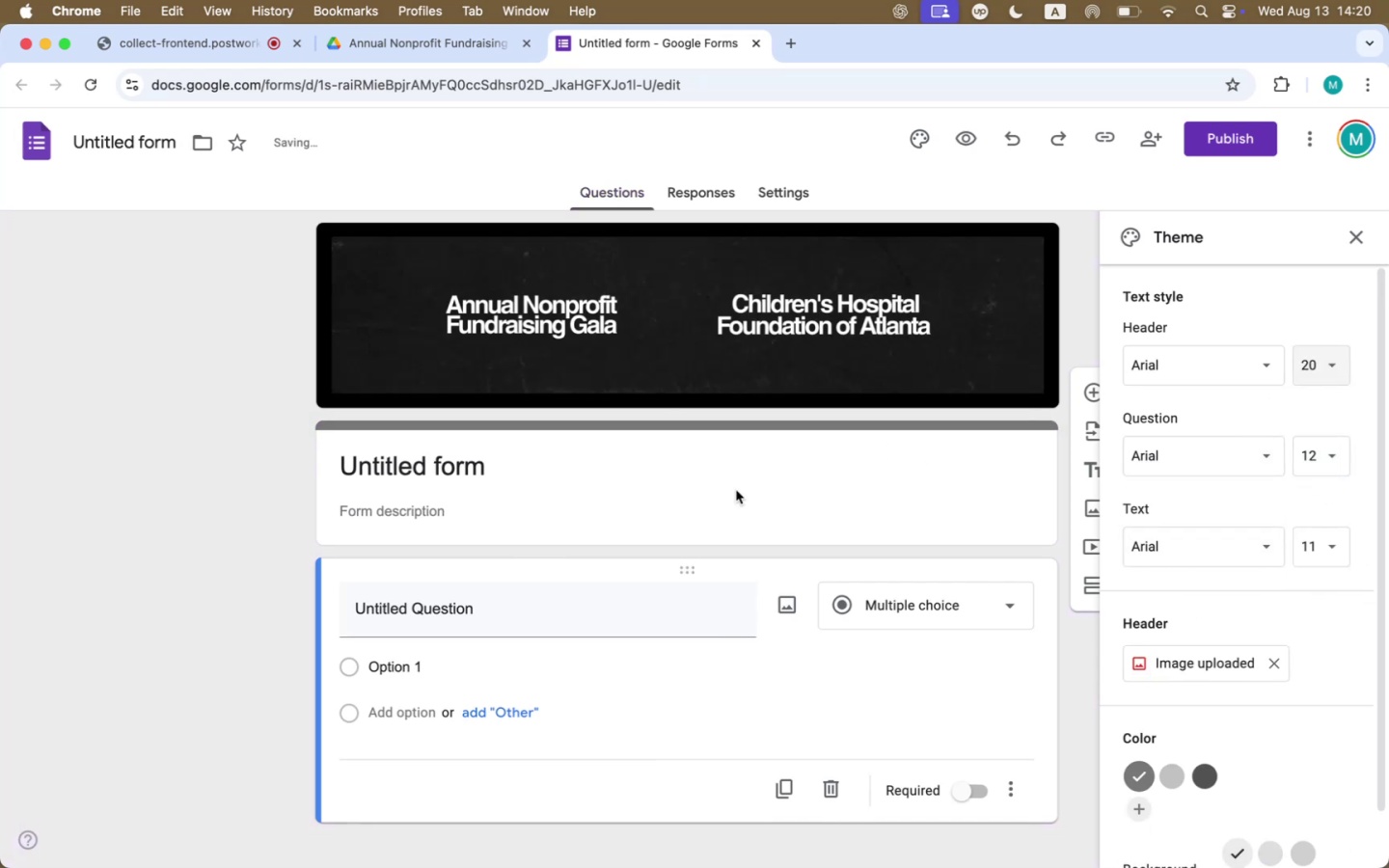 
left_click([626, 474])
 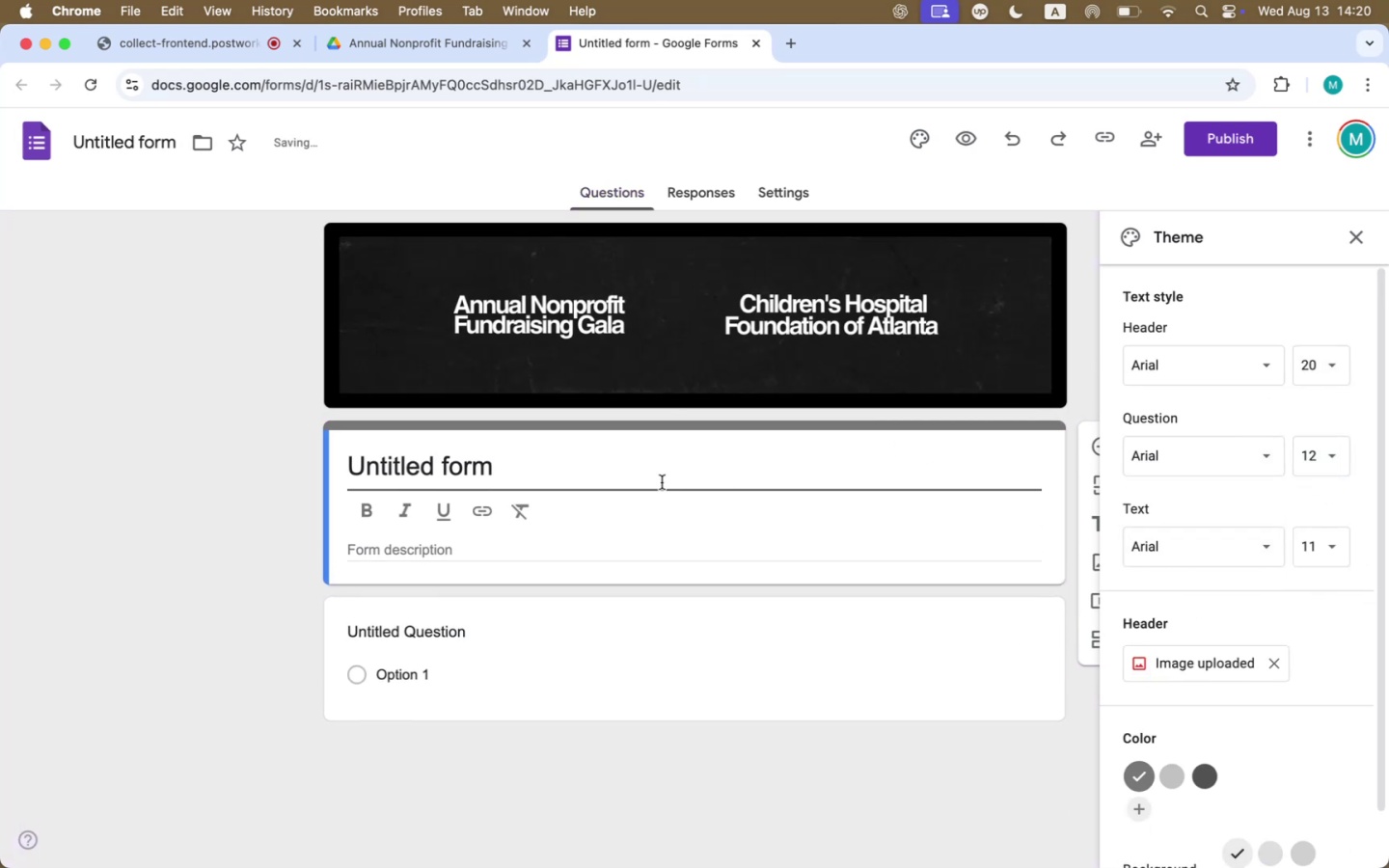 
key(Meta+CommandLeft)
 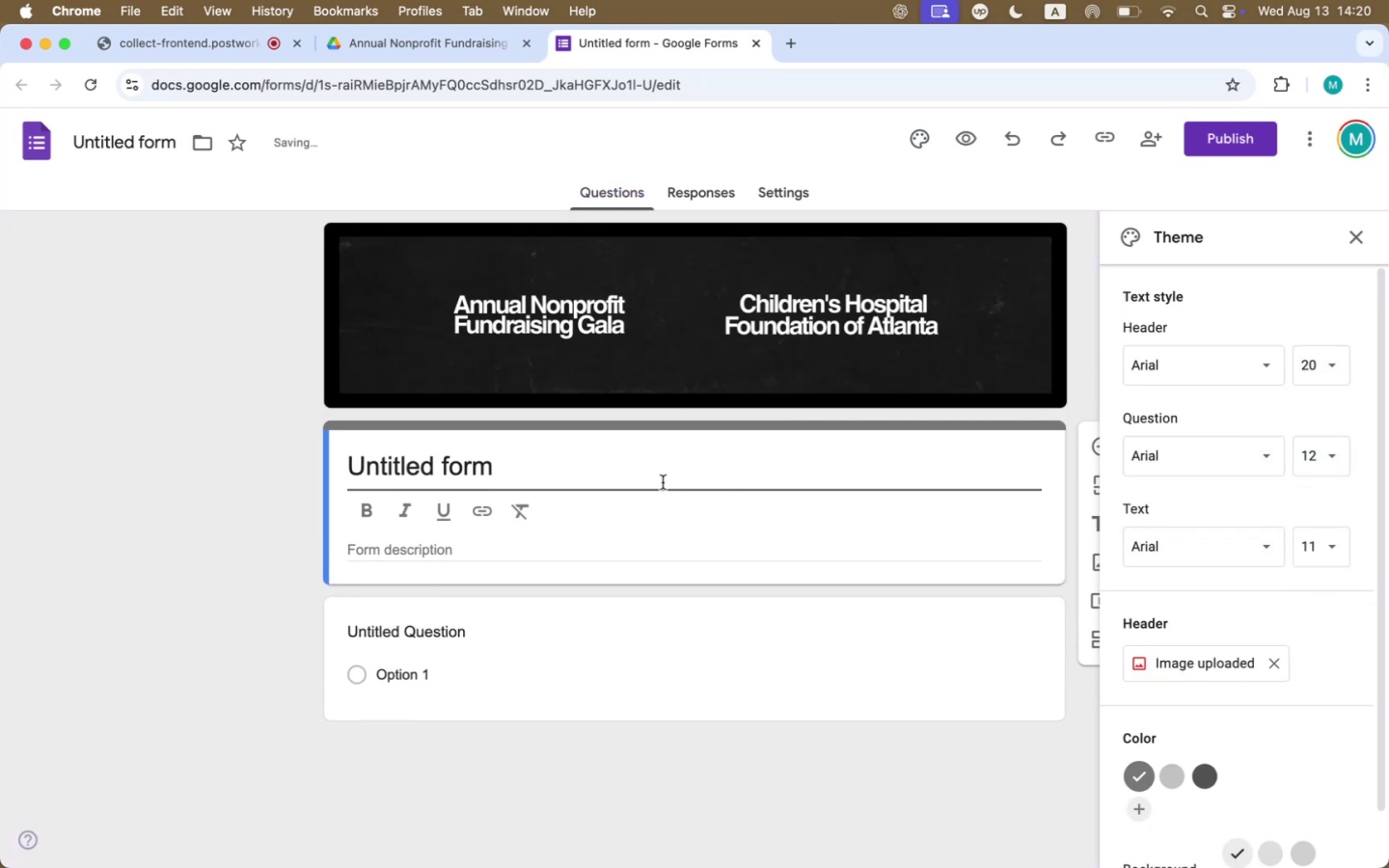 
key(Meta+Tab)
 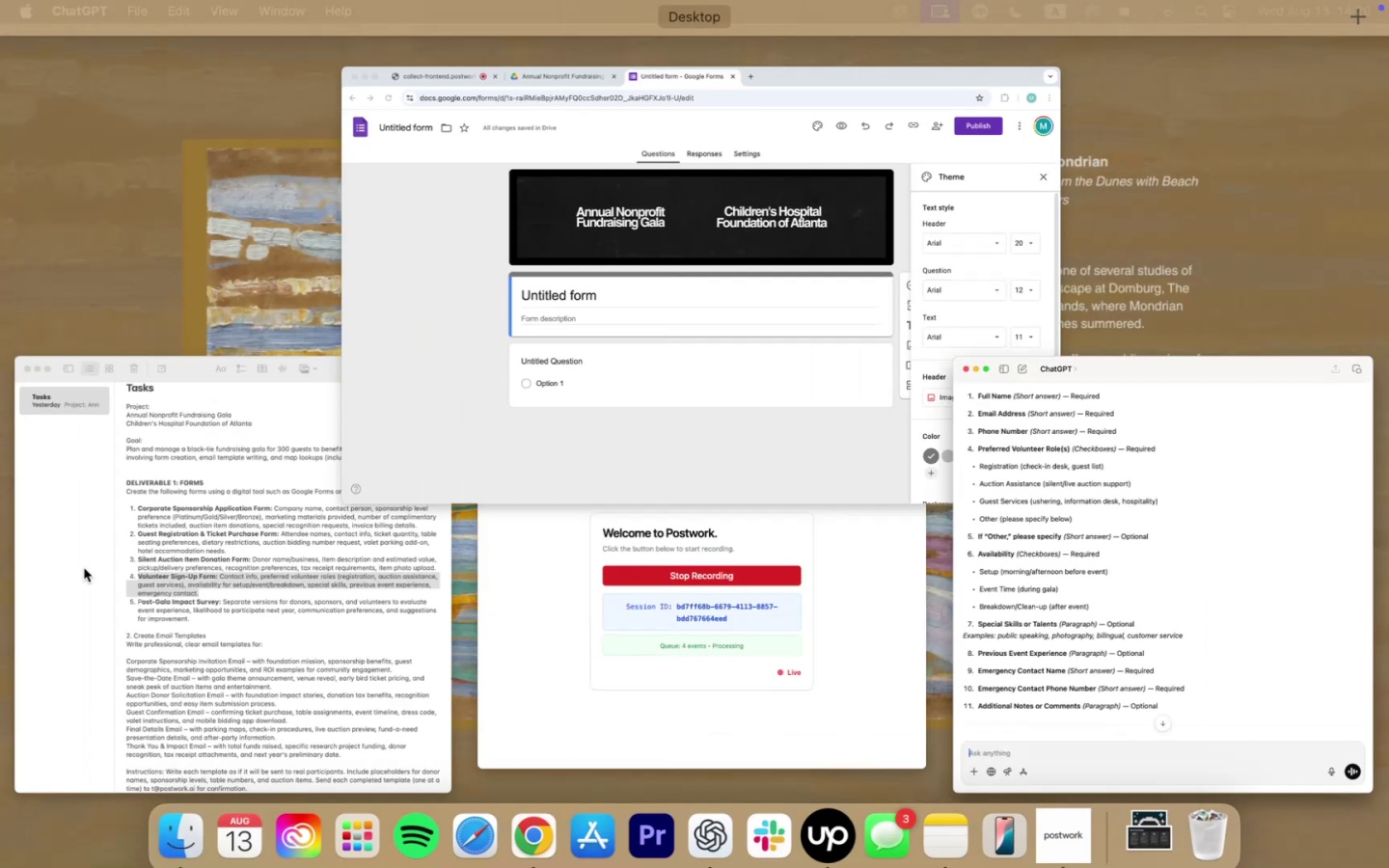 
left_click([172, 563])
 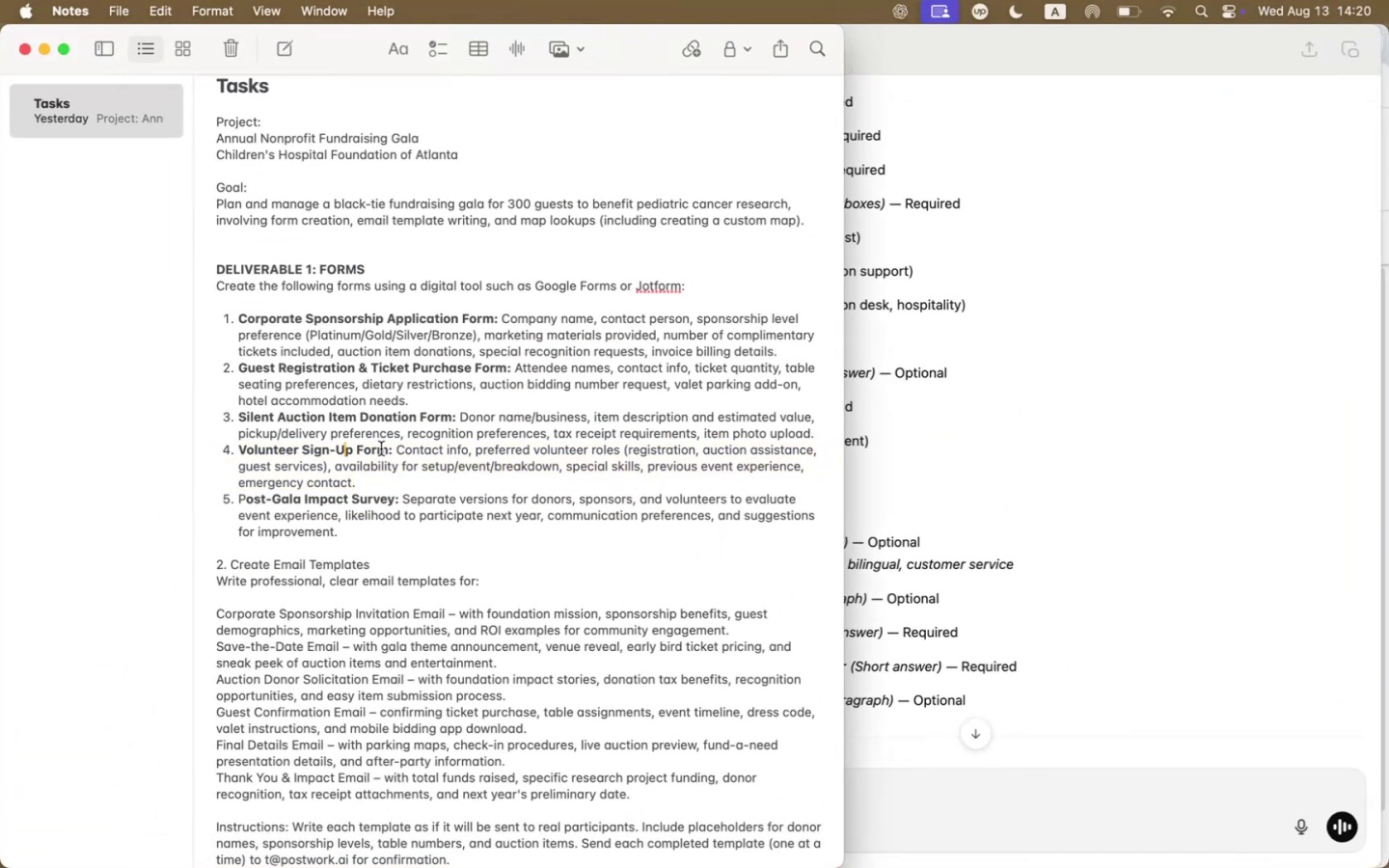 
left_click_drag(start_coordinate=[386, 448], to_coordinate=[234, 448])
 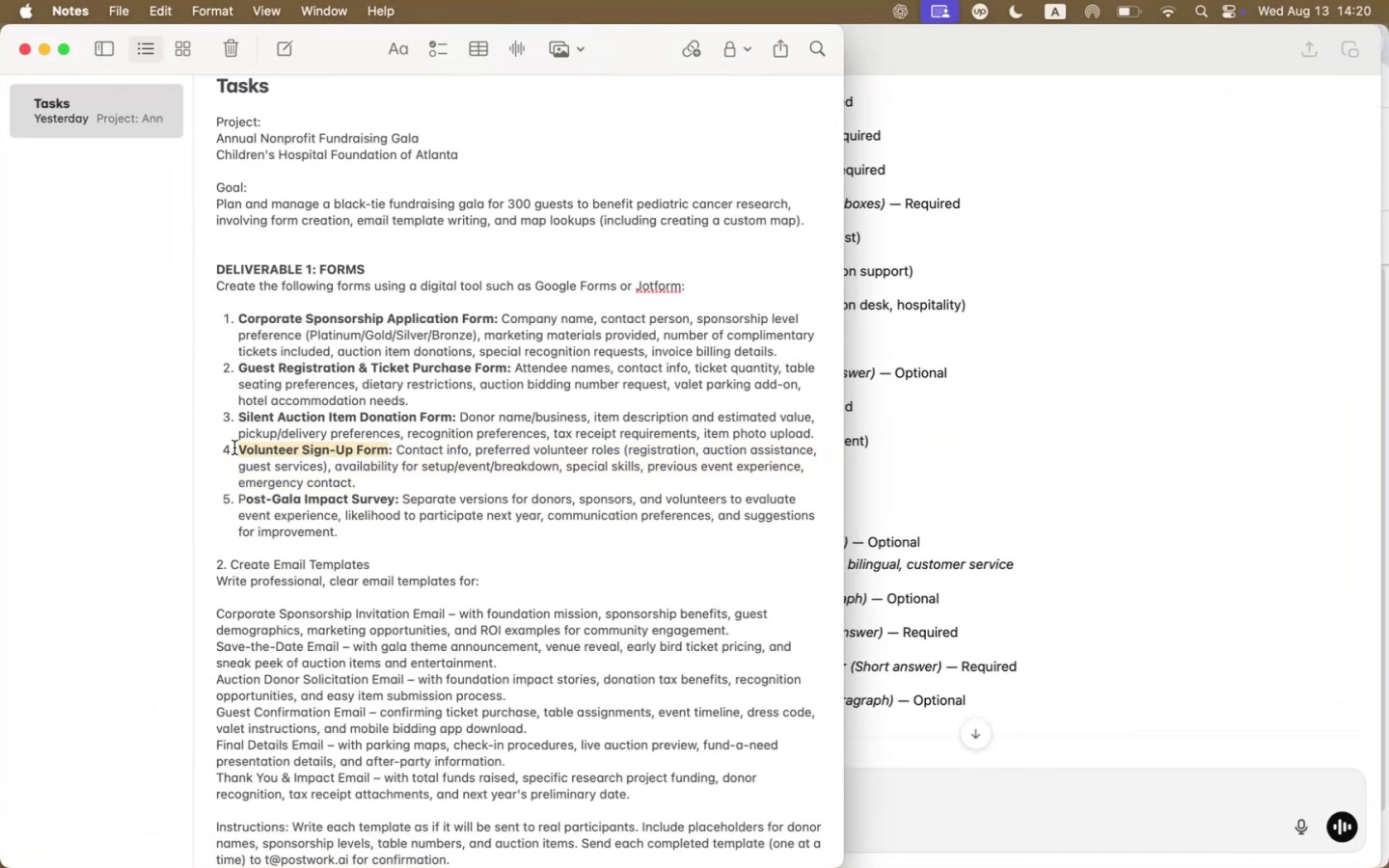 
key(Meta+CommandLeft)
 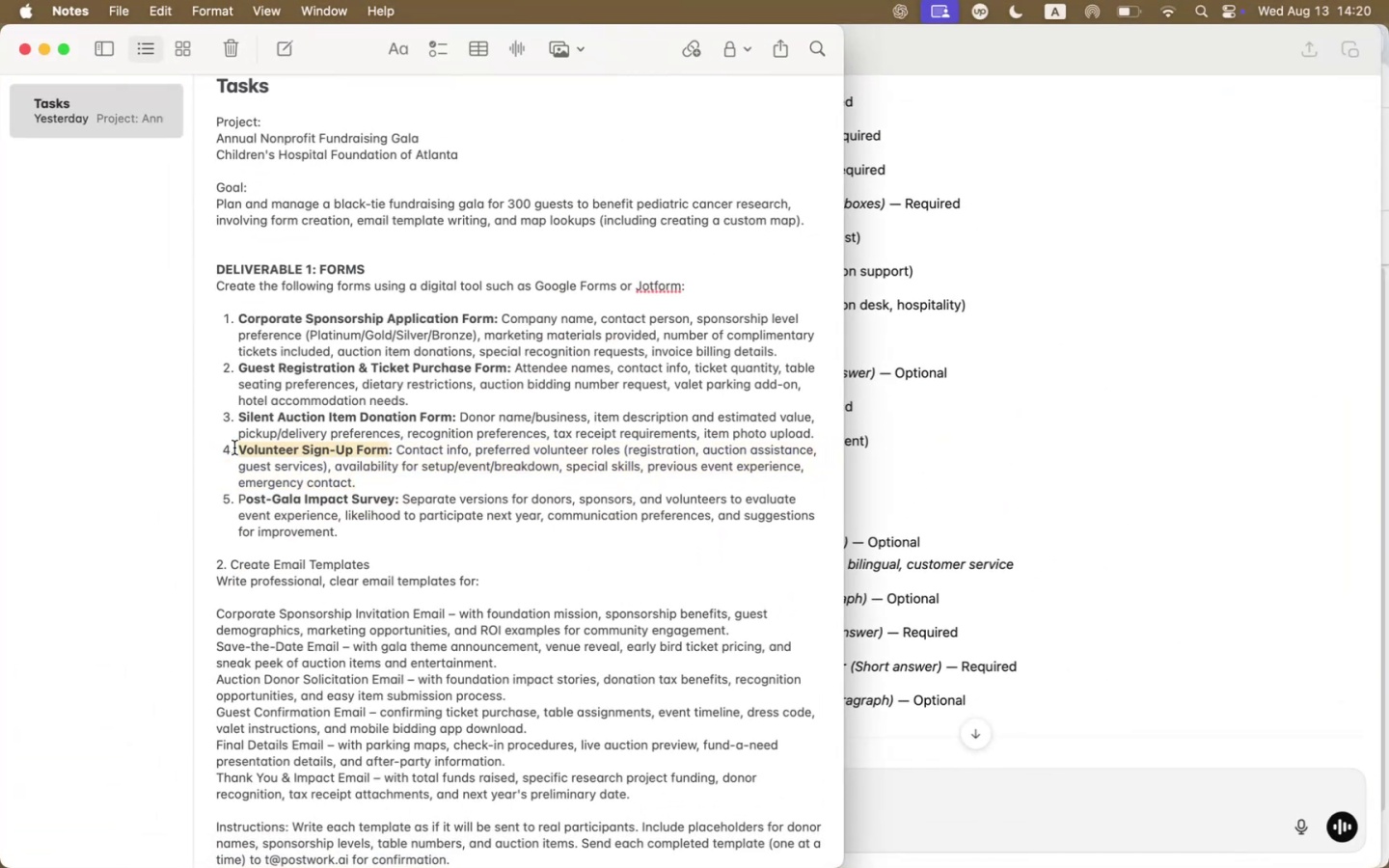 
key(Meta+C)
 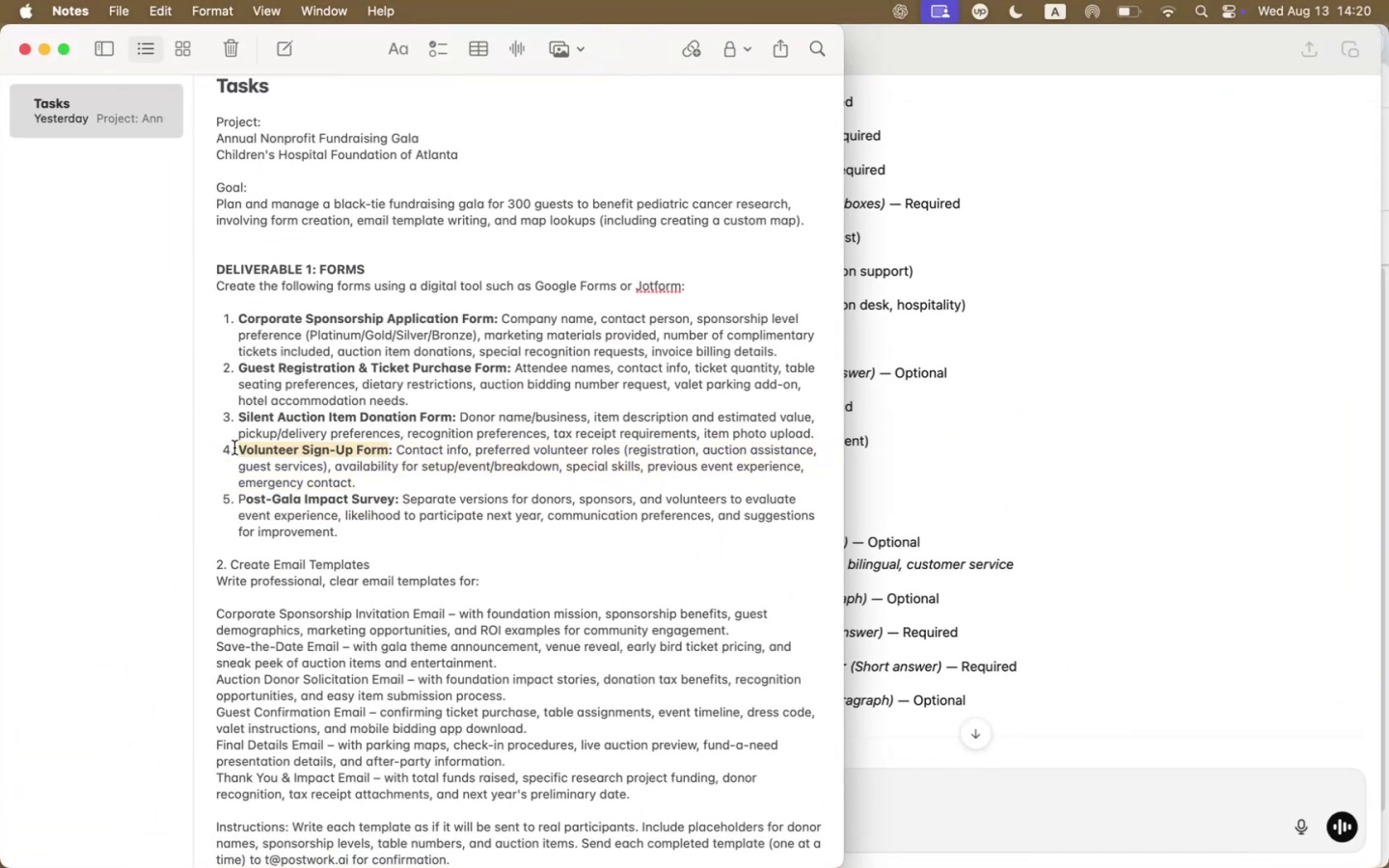 
key(Meta+CommandLeft)
 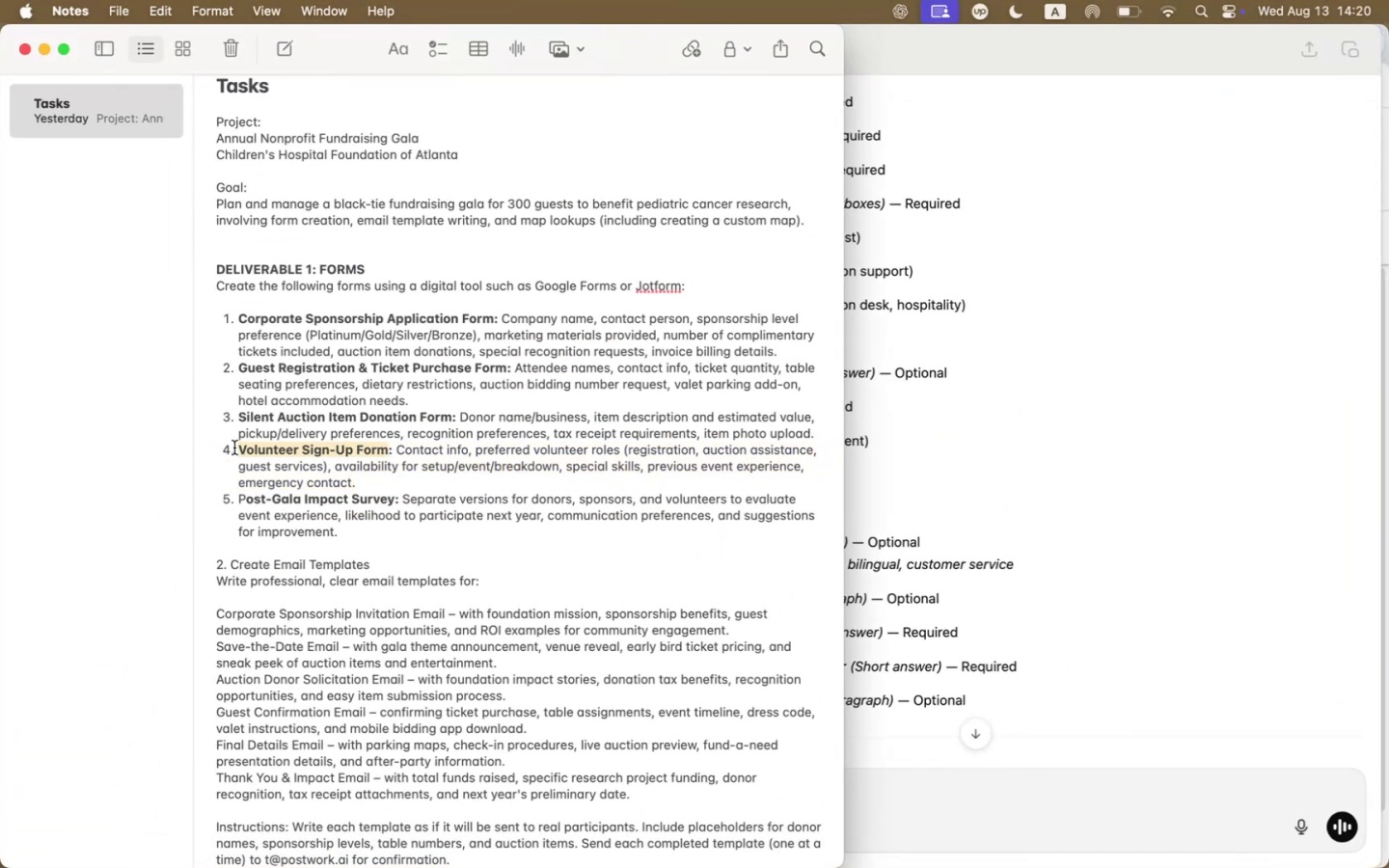 
key(Meta+Tab)
 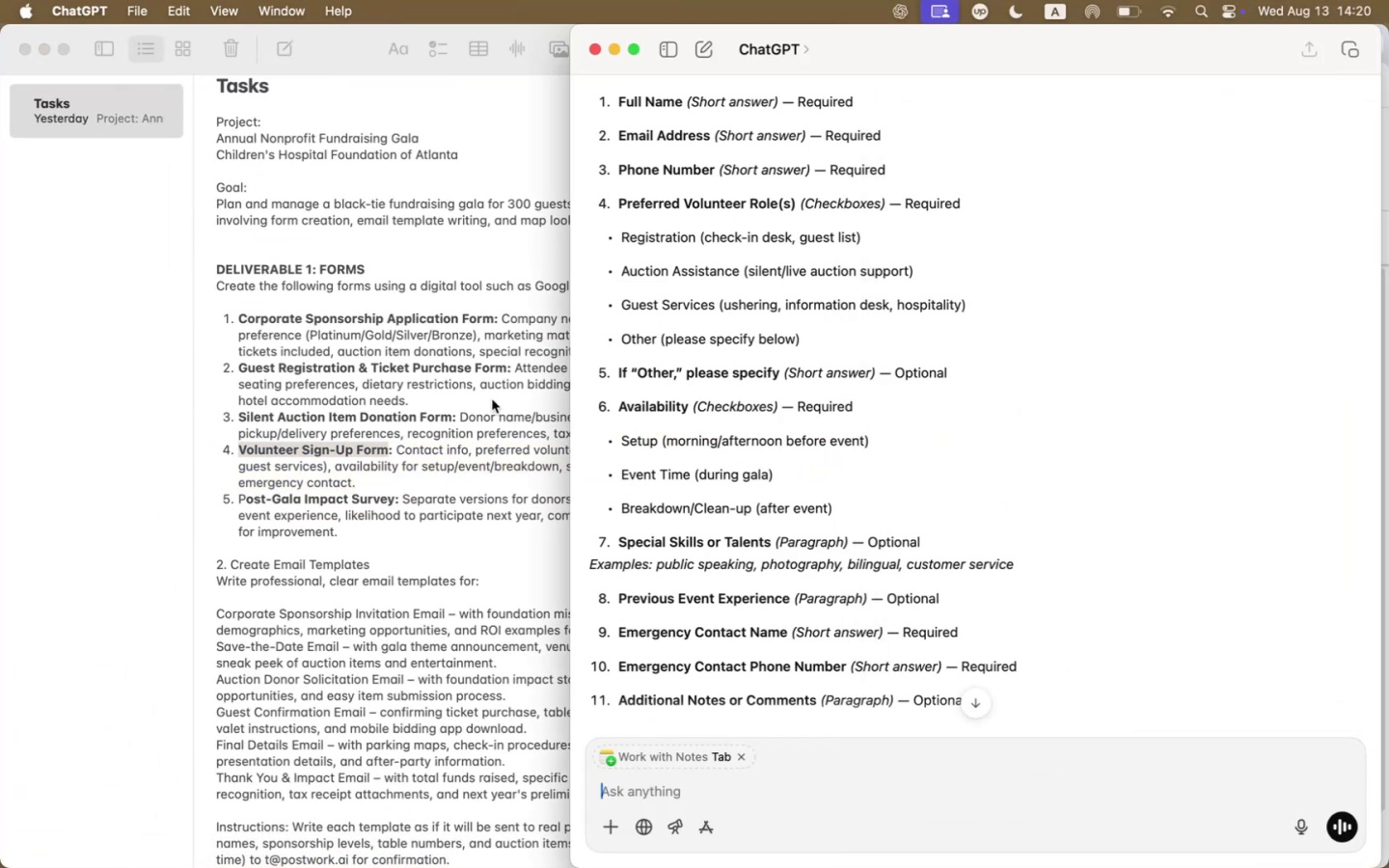 
key(Meta+Tab)
 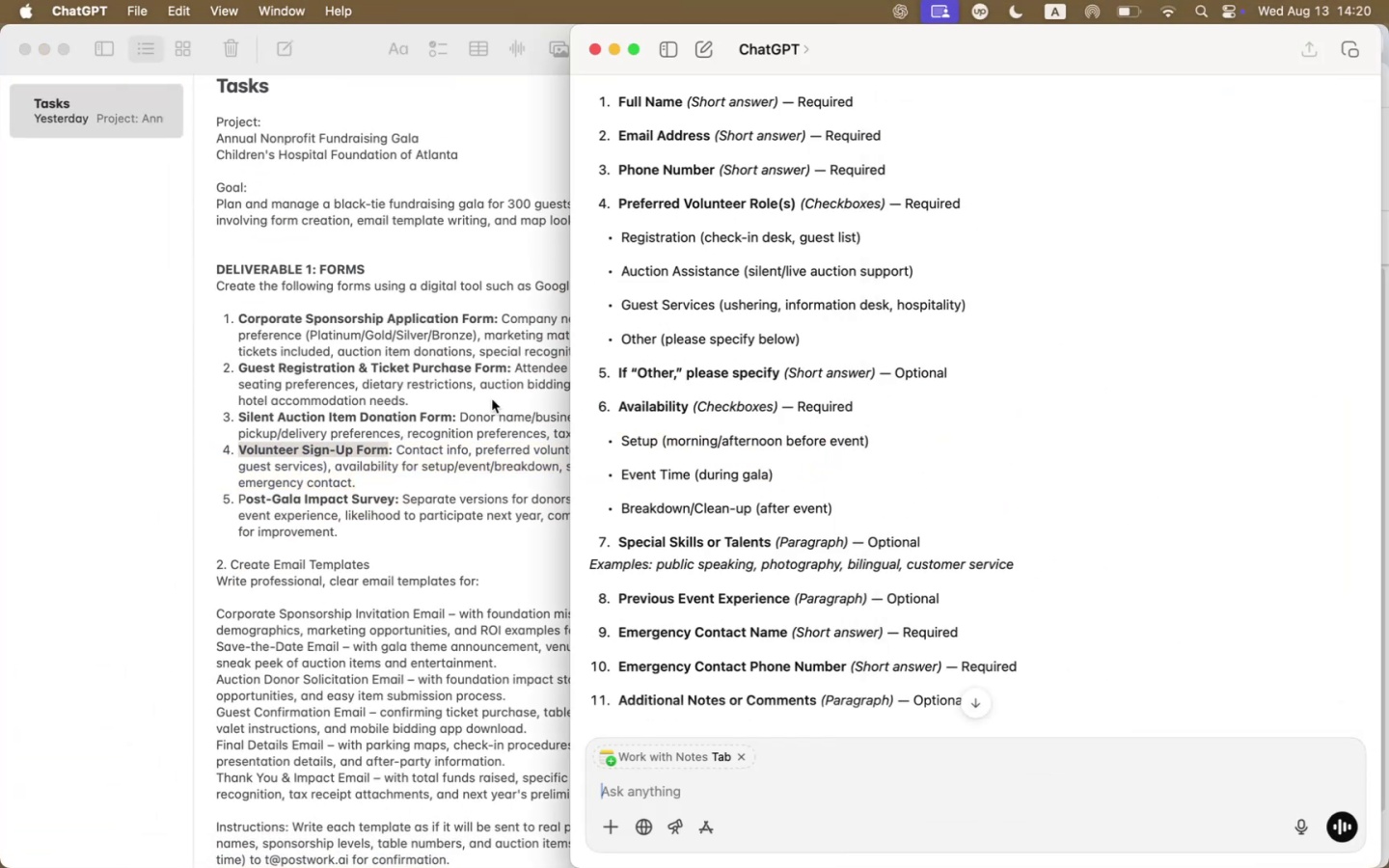 
key(Meta+Tab)
 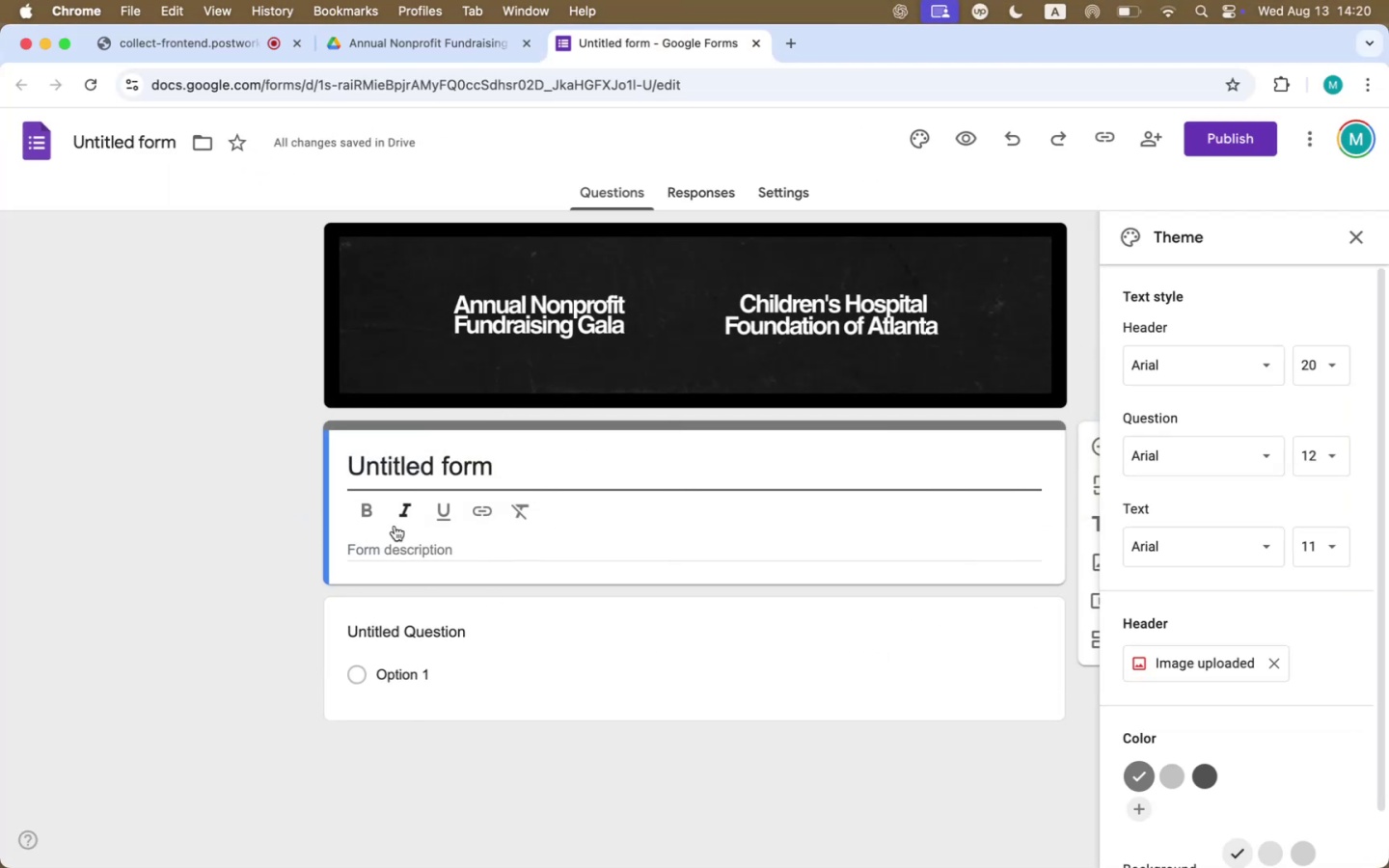 
left_click_drag(start_coordinate=[495, 463], to_coordinate=[219, 484])
 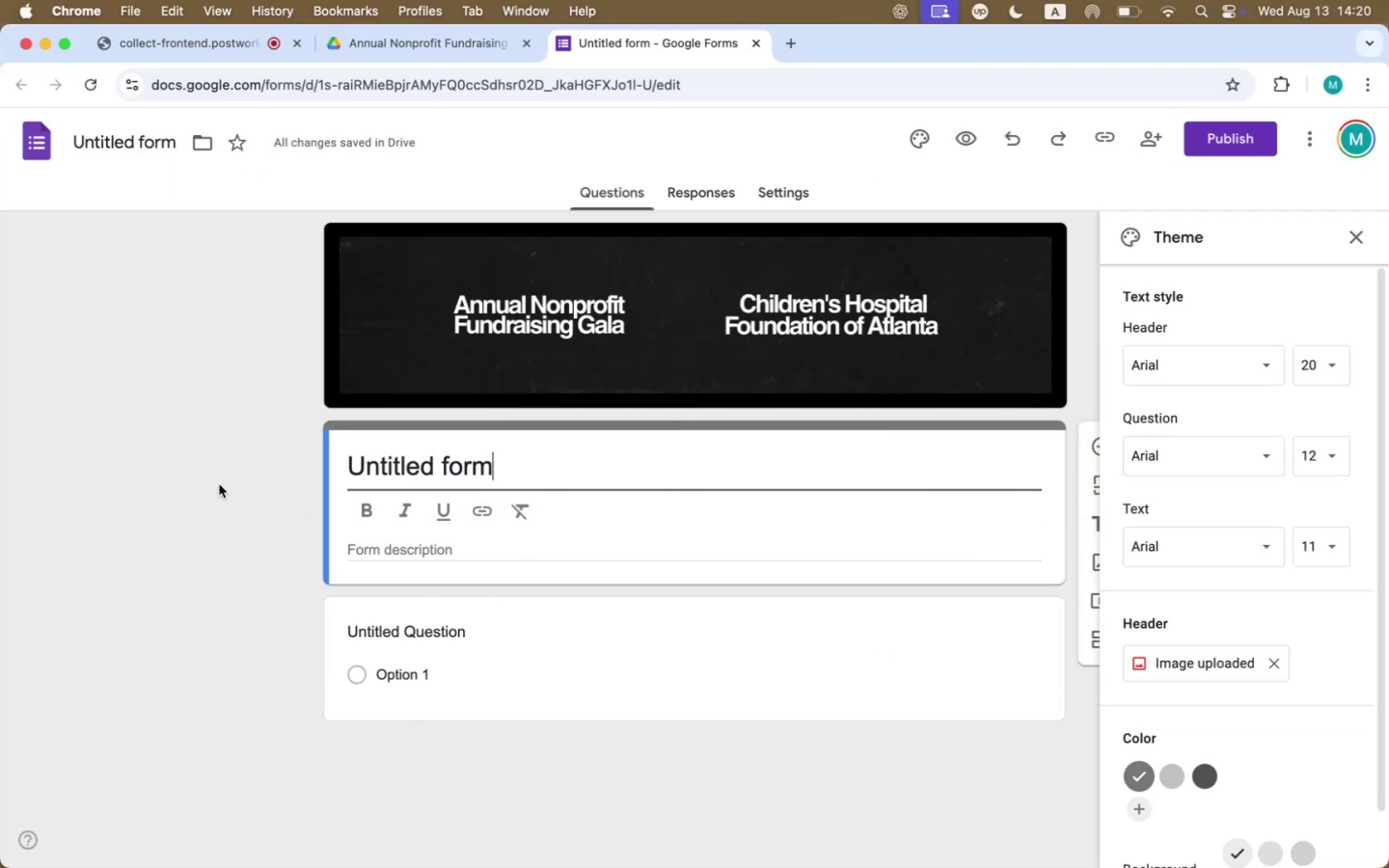 
key(Meta+CommandLeft)
 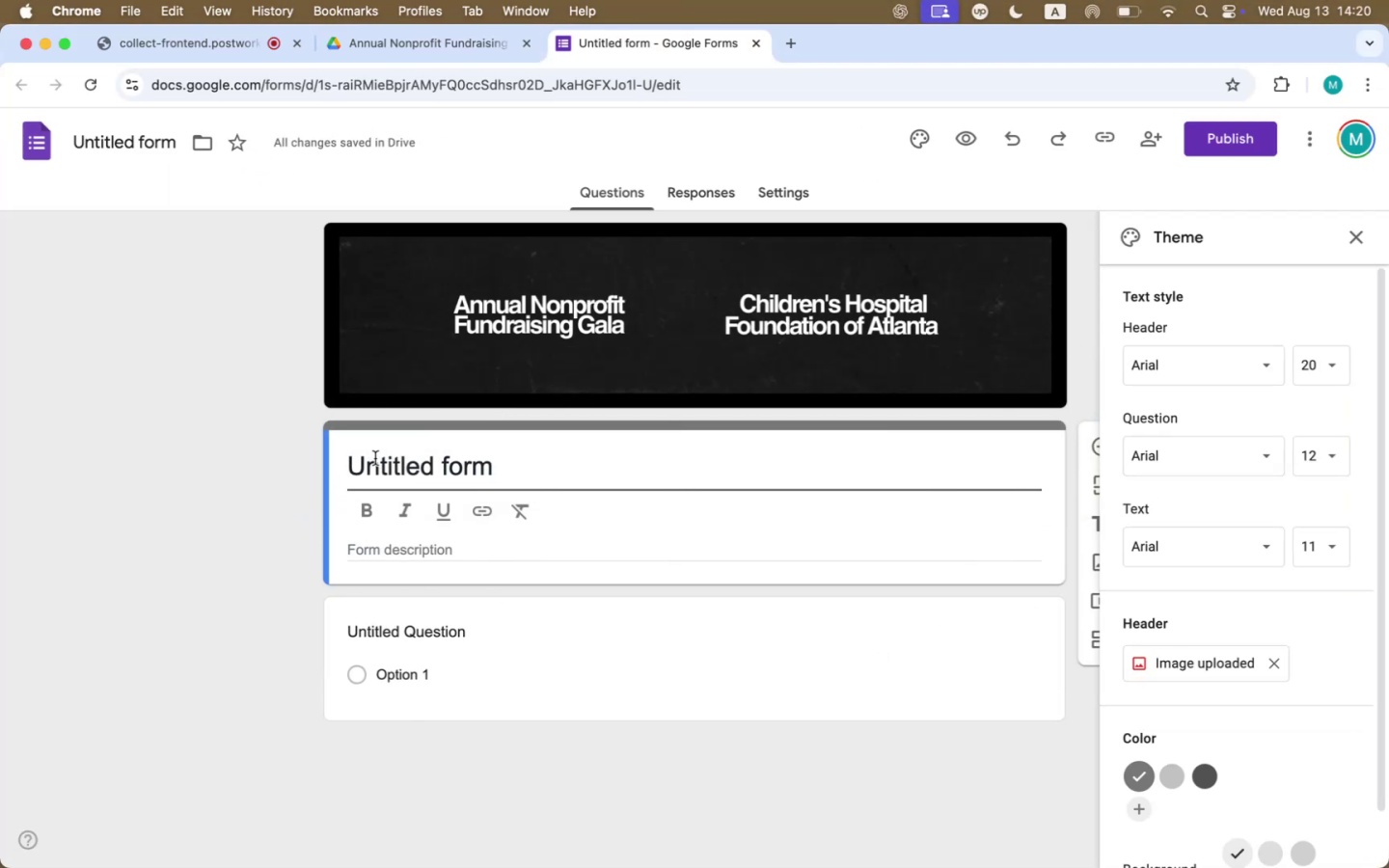 
double_click([375, 457])
 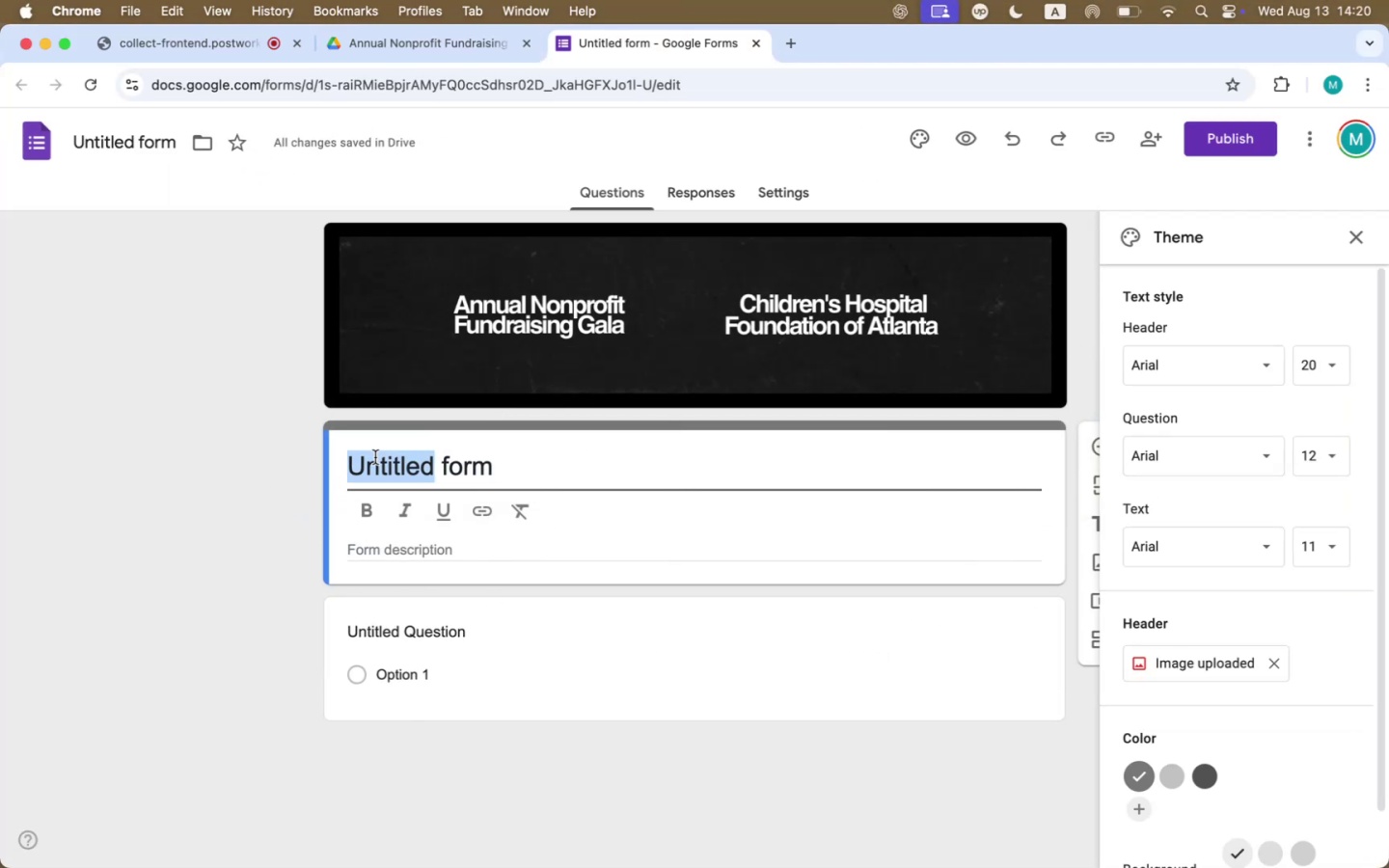 
key(Meta+CommandLeft)
 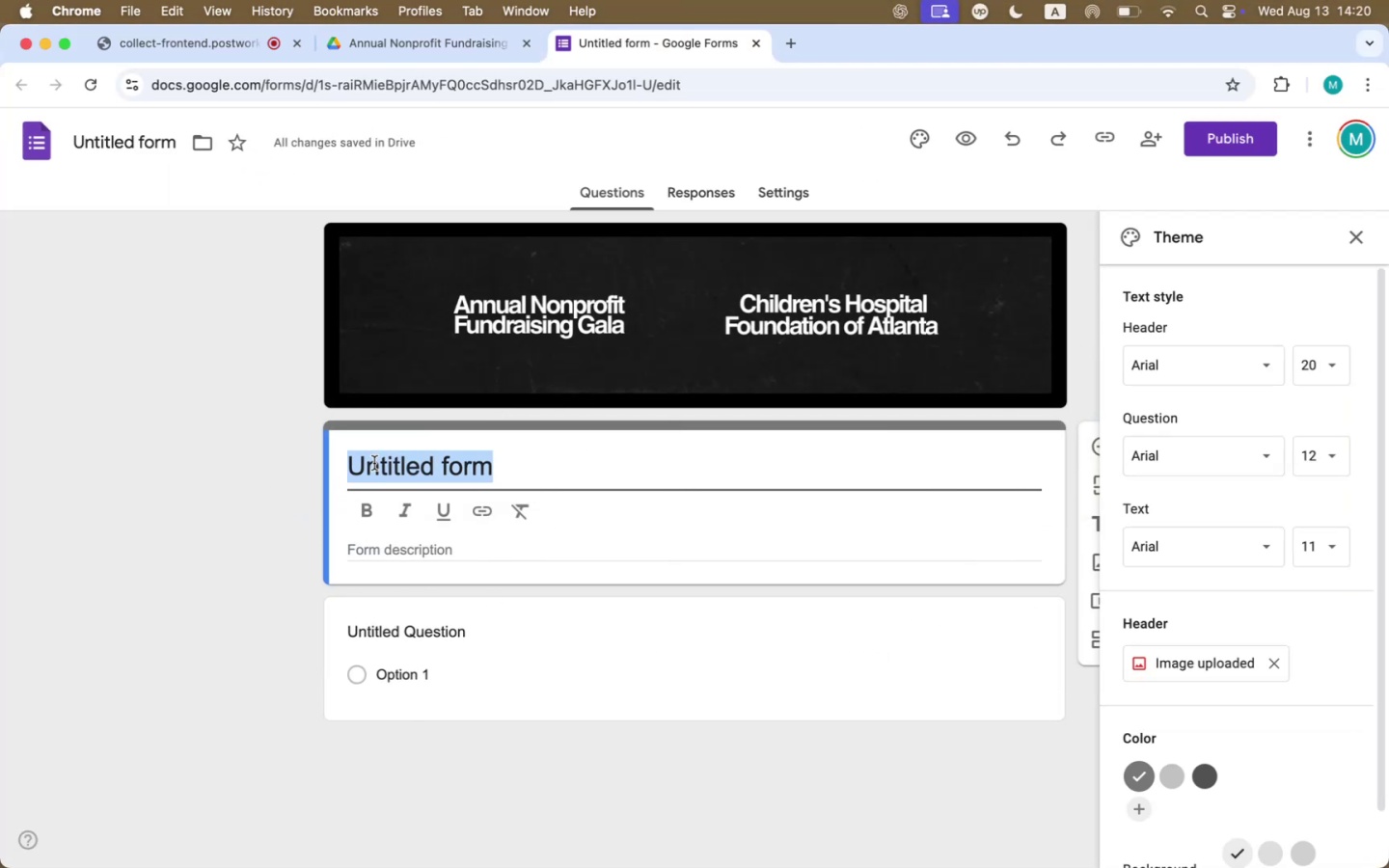 
key(Meta+CommandLeft)
 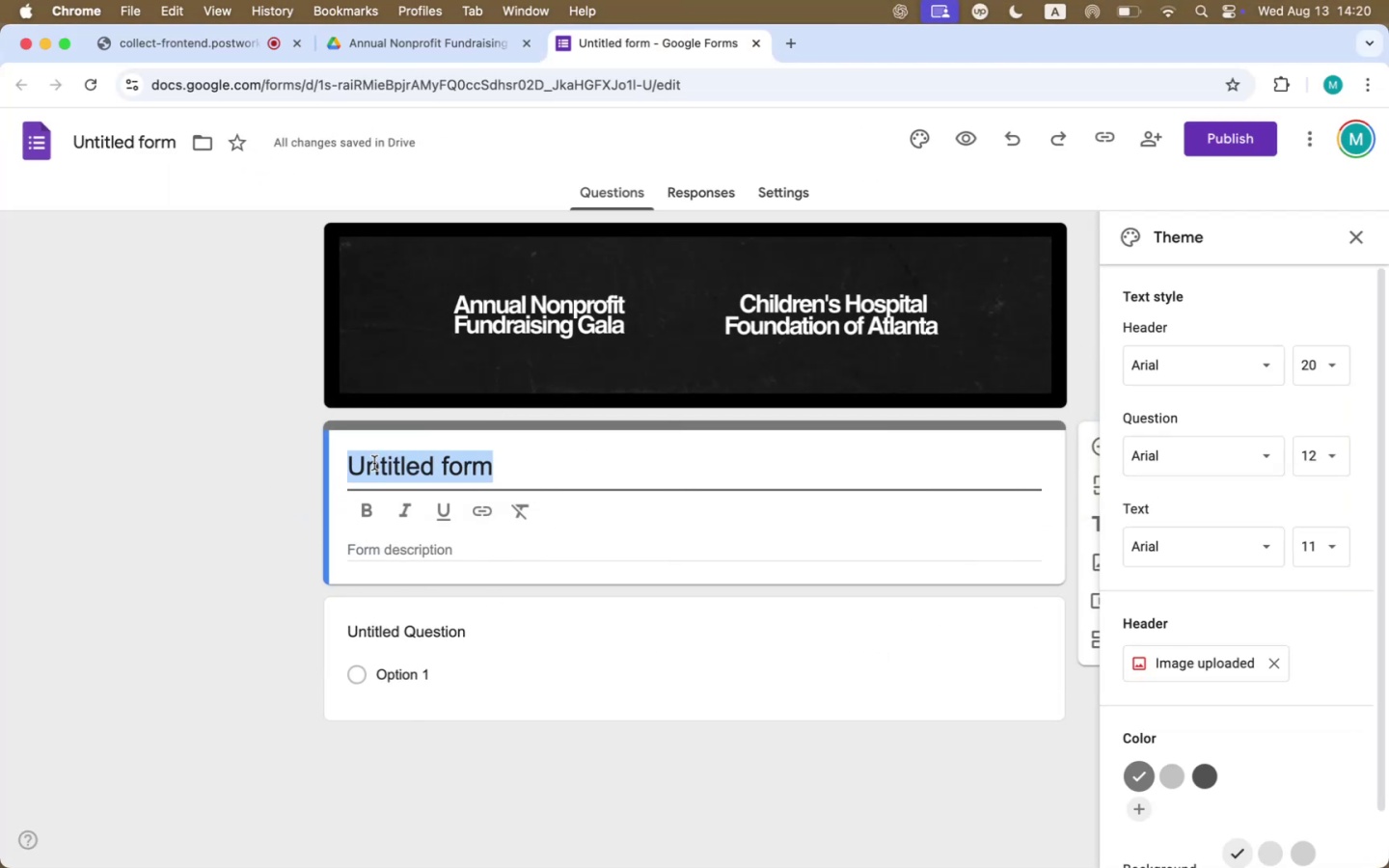 
key(Meta+V)
 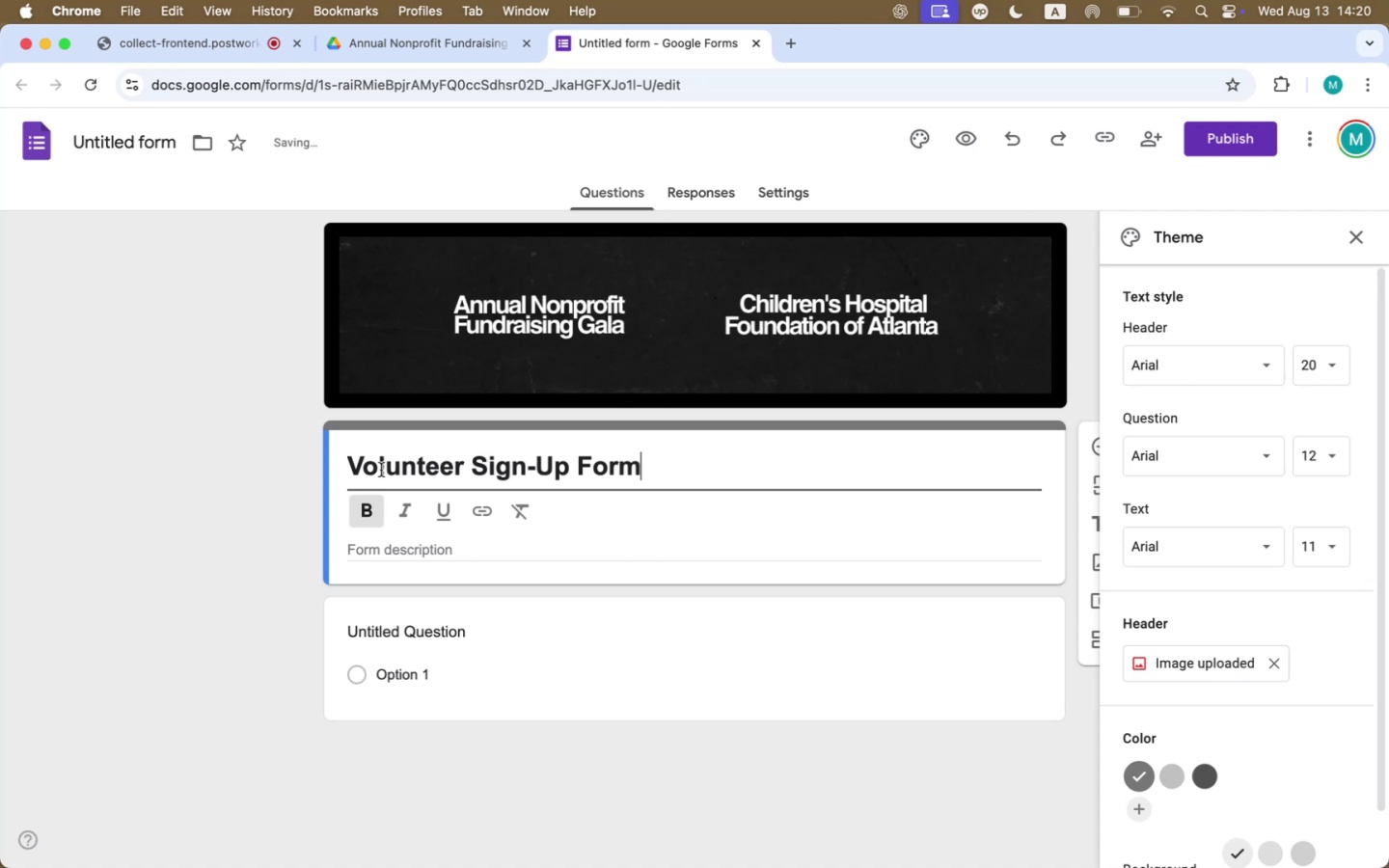 
left_click([375, 513])
 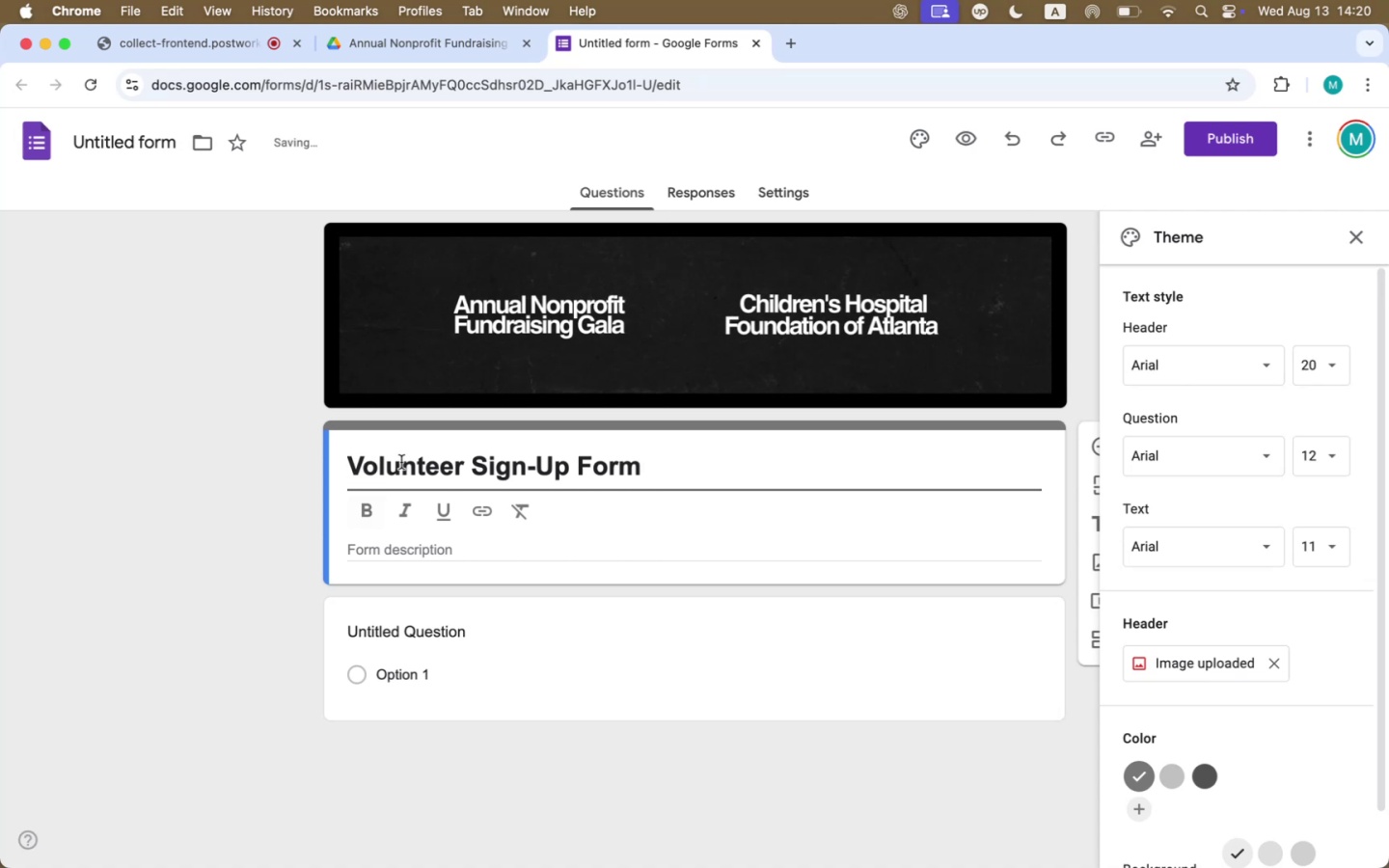 
double_click([401, 462])
 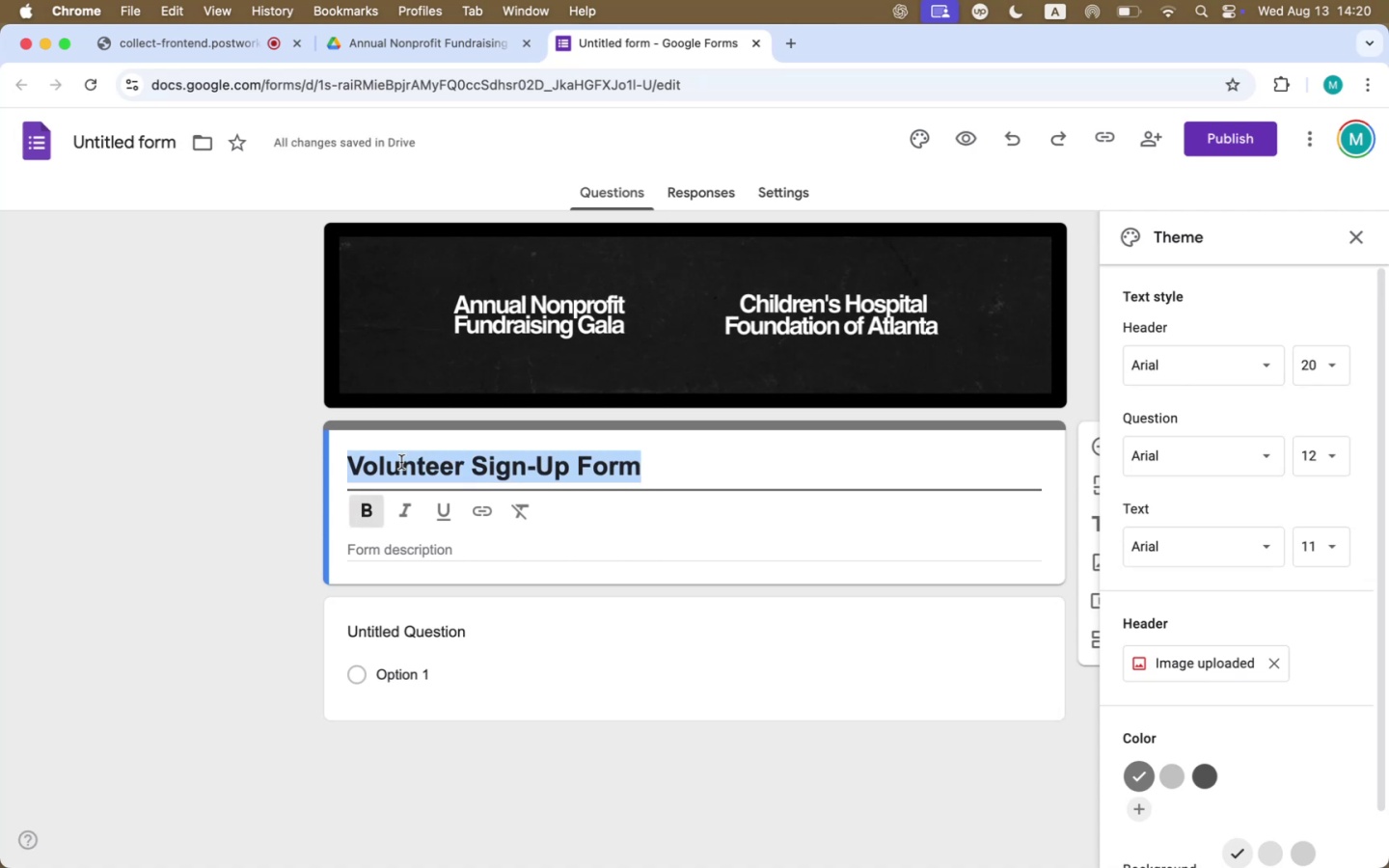 
triple_click([401, 462])
 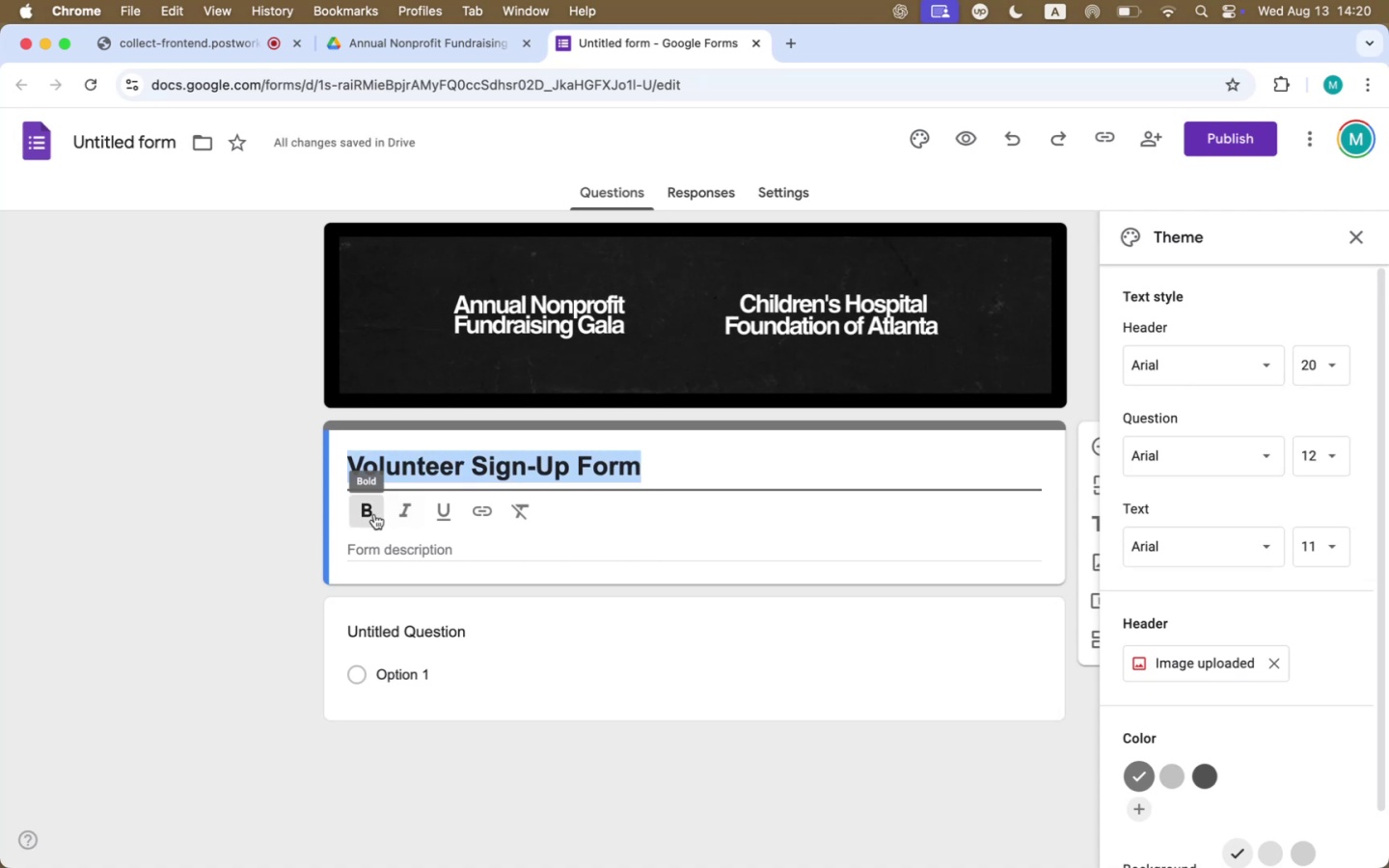 
left_click([374, 514])
 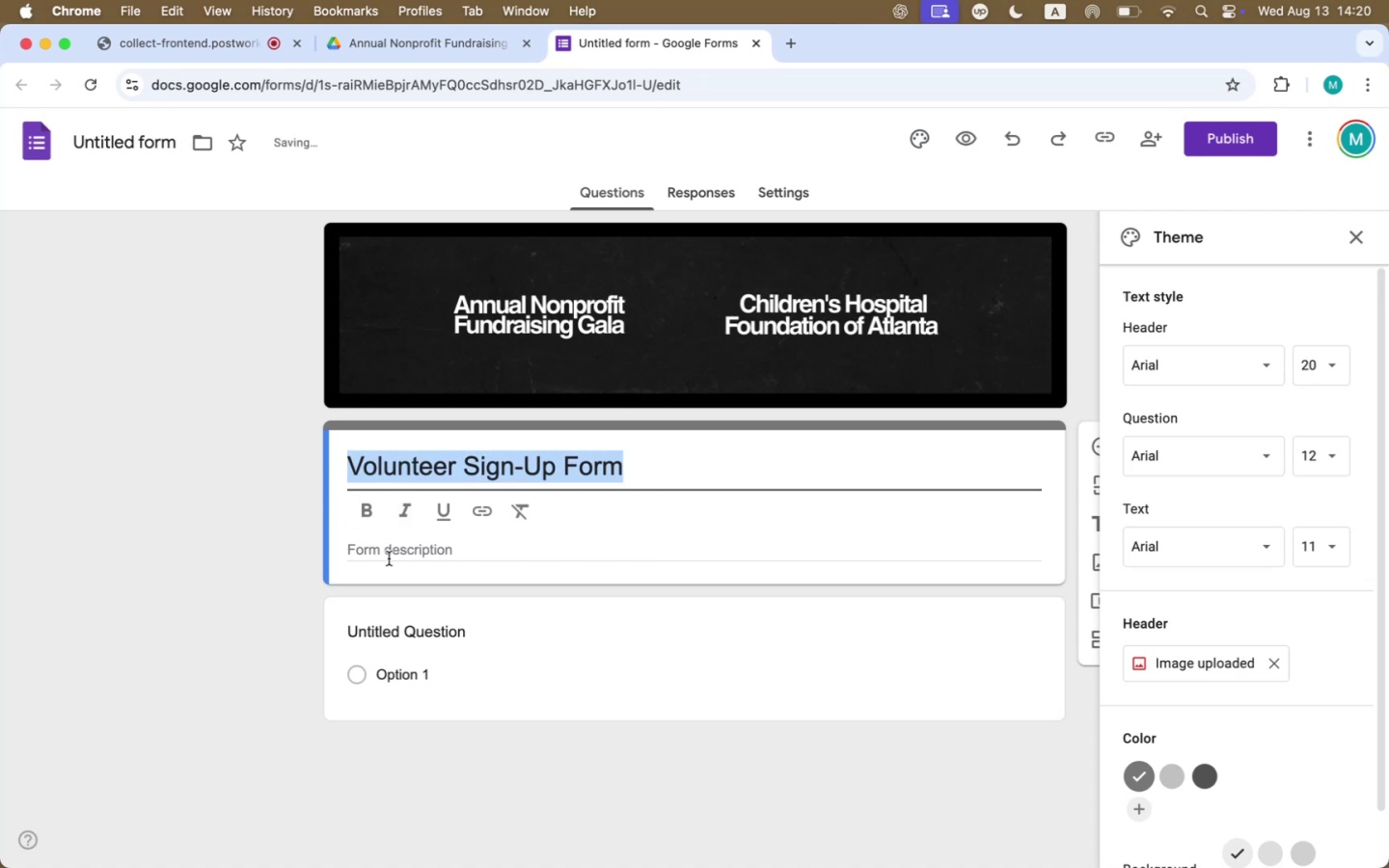 
left_click([395, 548])
 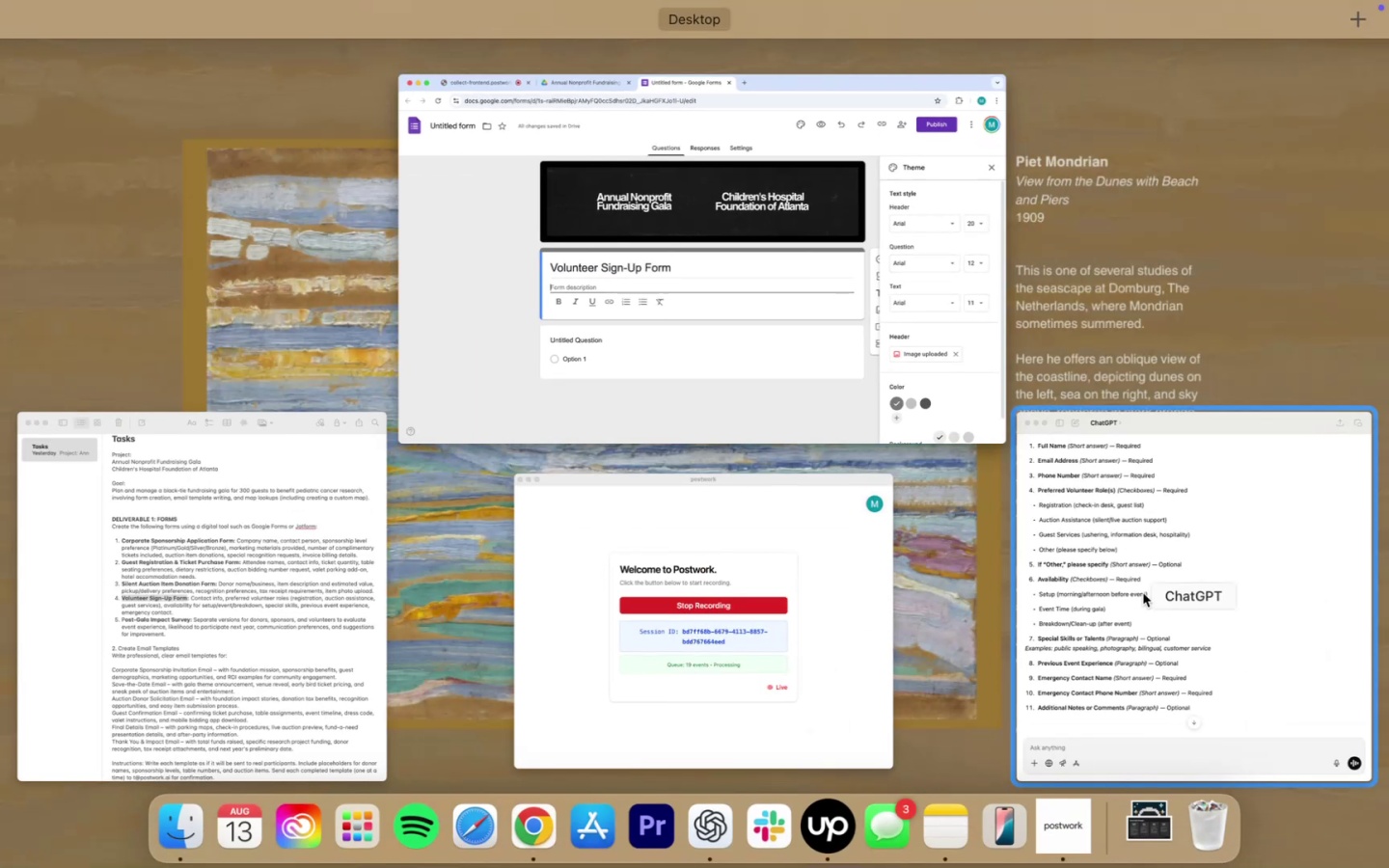 
left_click([1143, 593])
 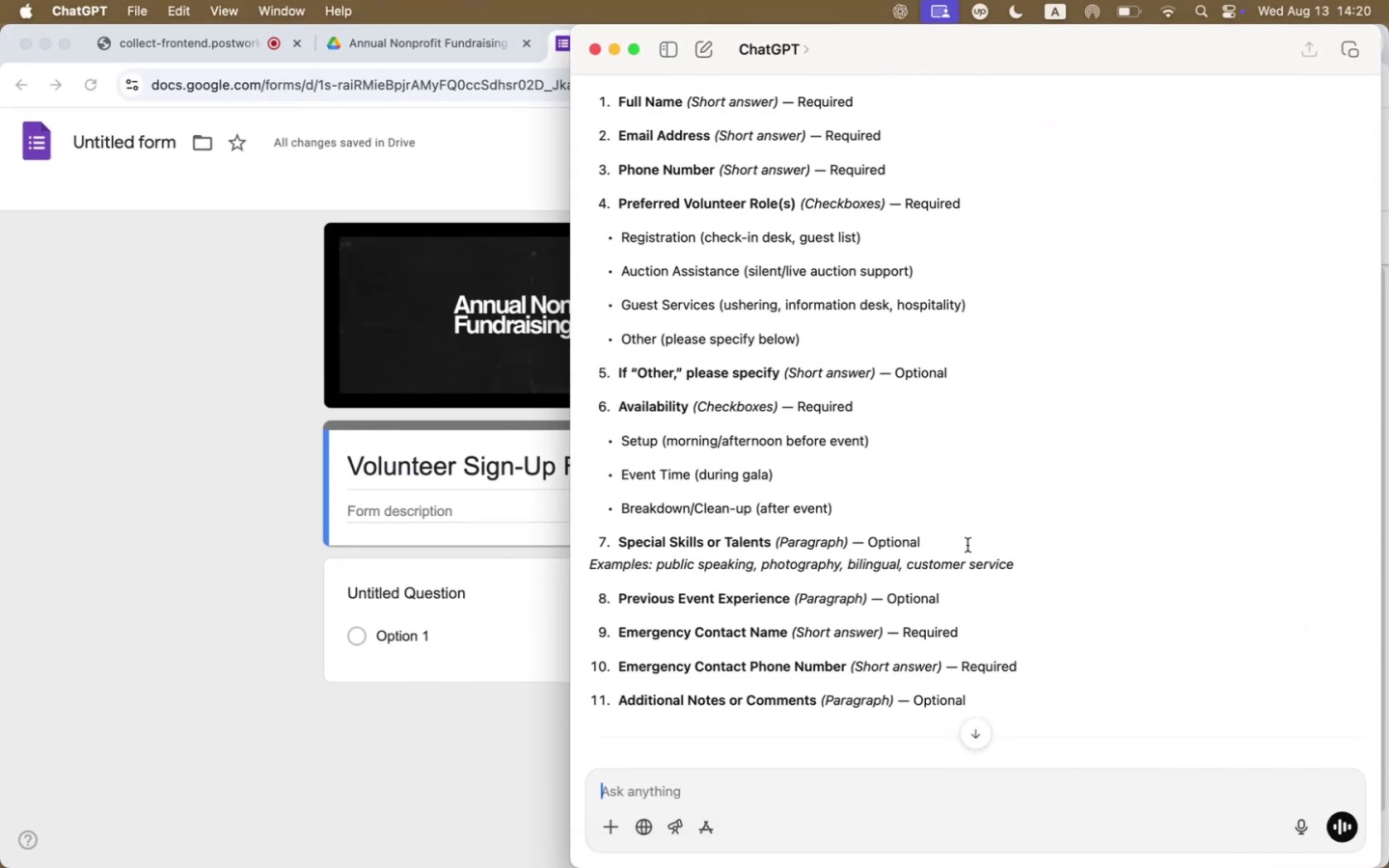 
scroll: coordinate [931, 494], scroll_direction: up, amount: 115.0
 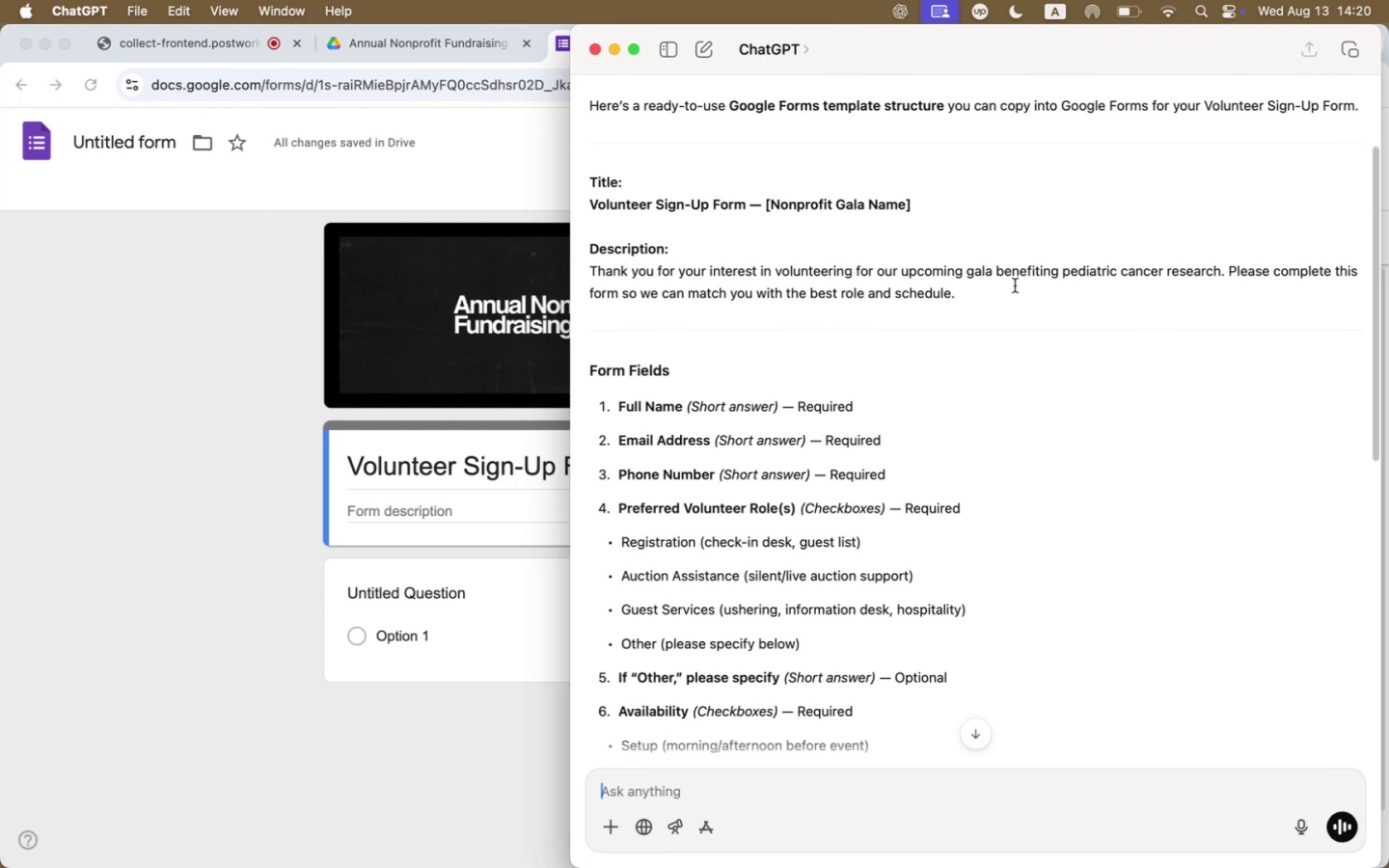 
left_click_drag(start_coordinate=[991, 297], to_coordinate=[571, 277])
 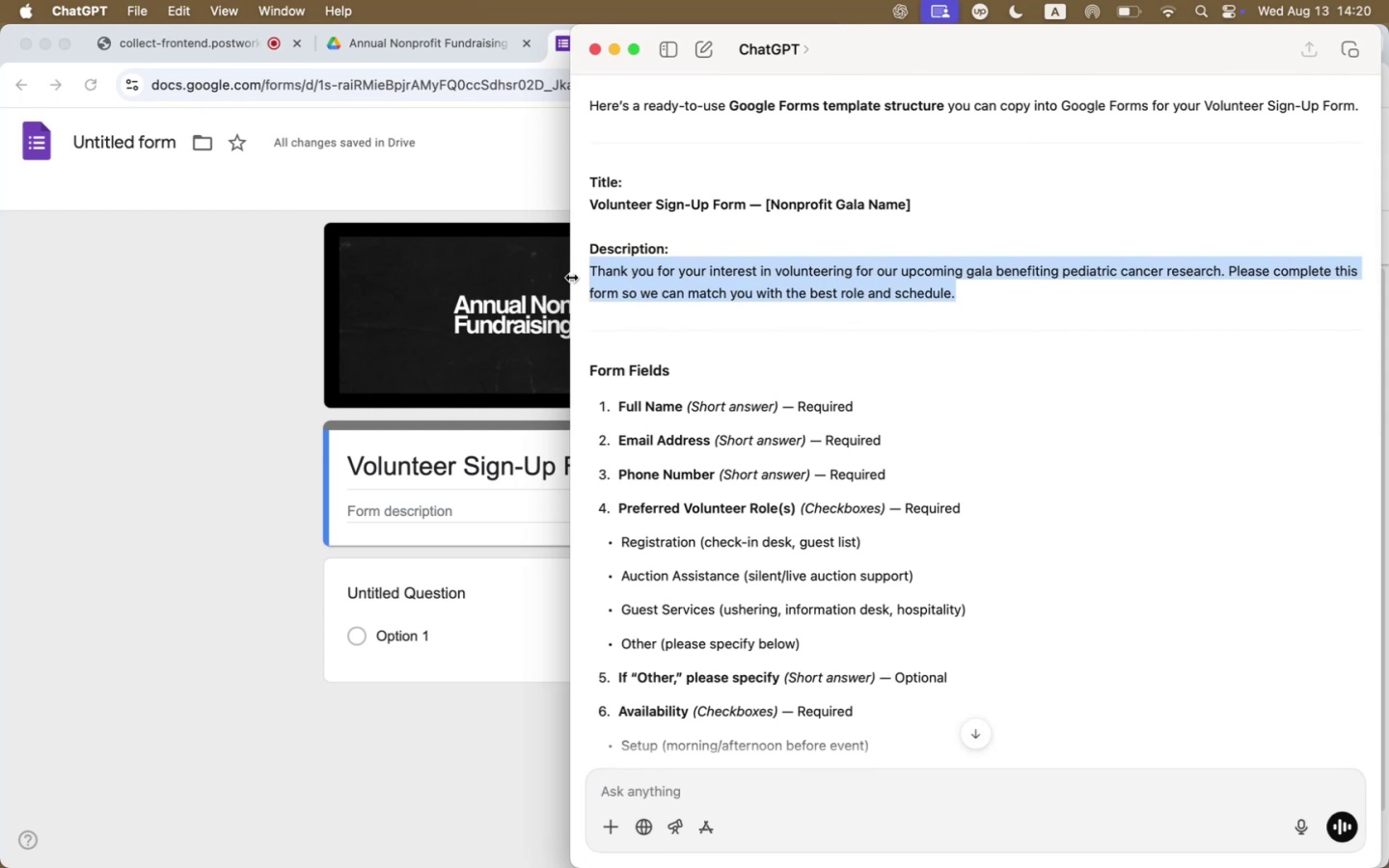 
key(Meta+CommandLeft)
 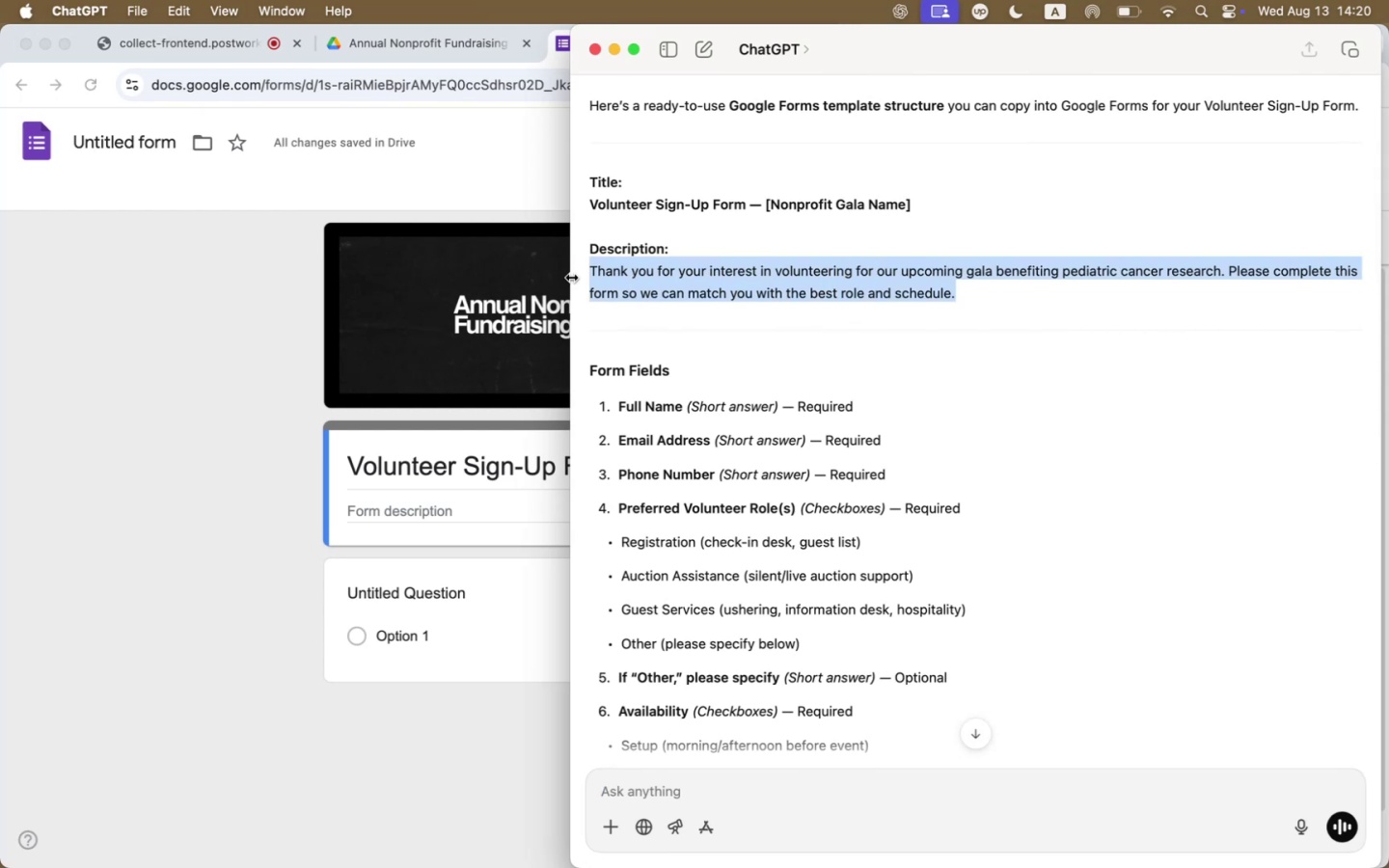 
key(Meta+C)
 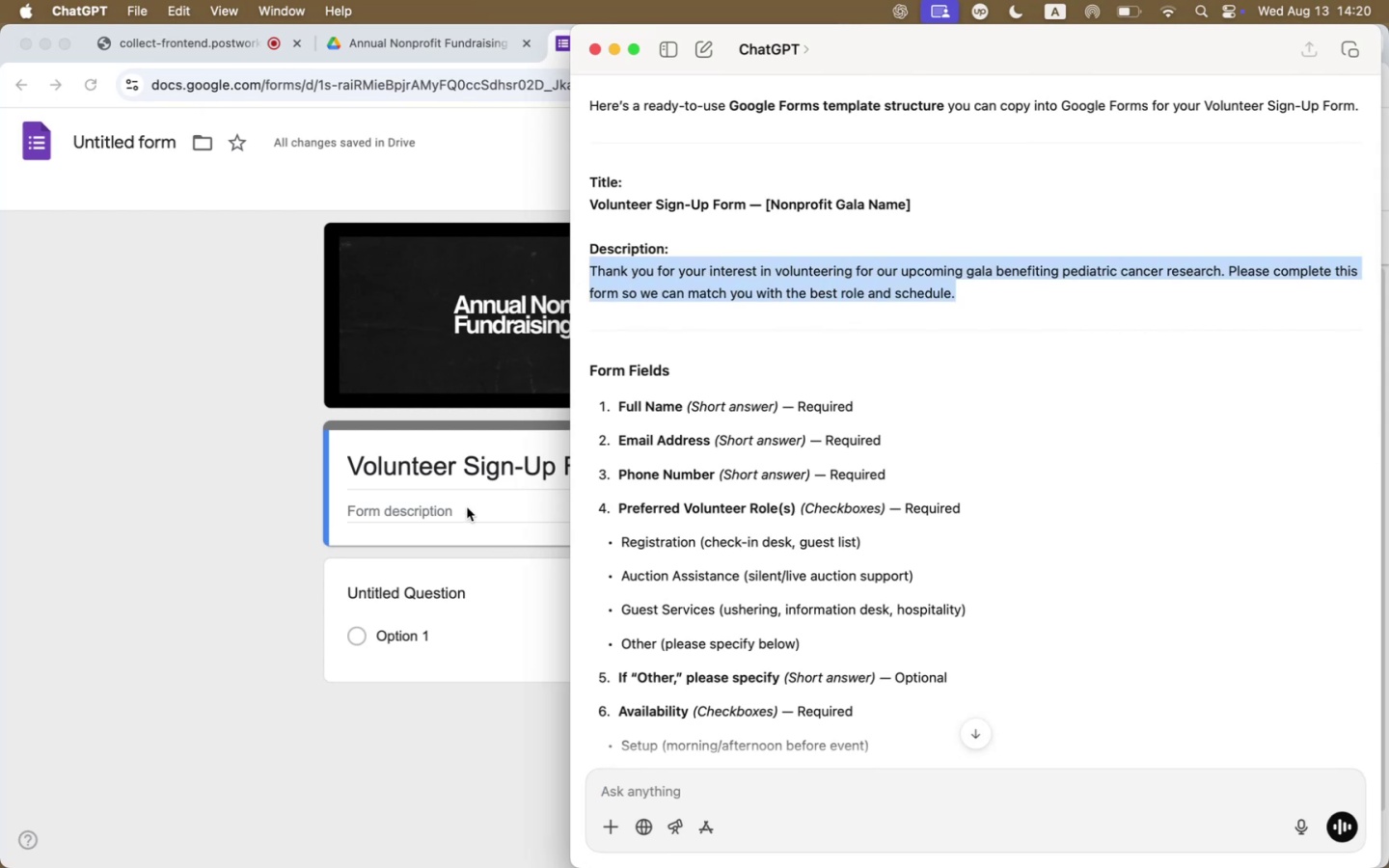 
left_click([467, 507])
 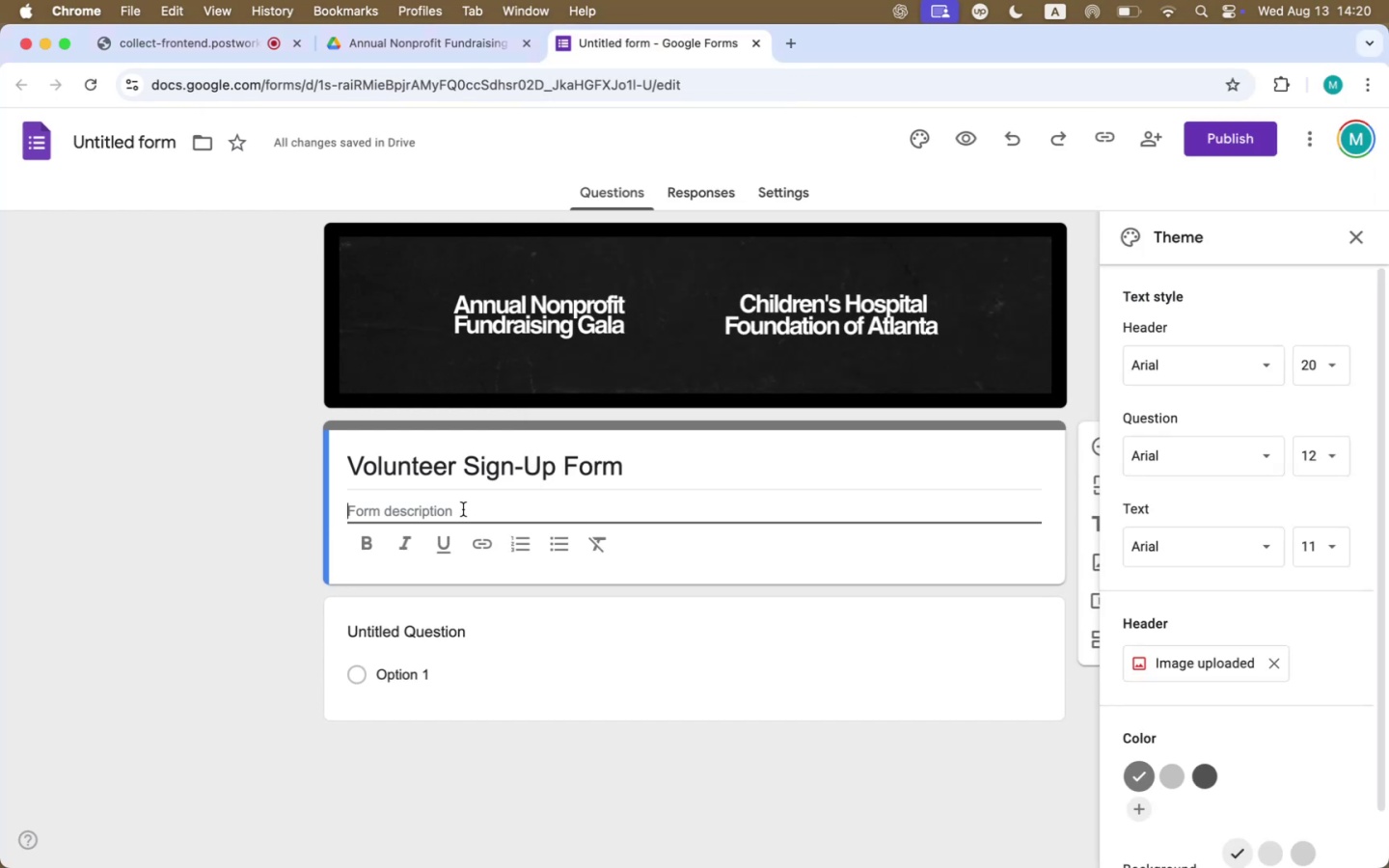 
key(Meta+CommandLeft)
 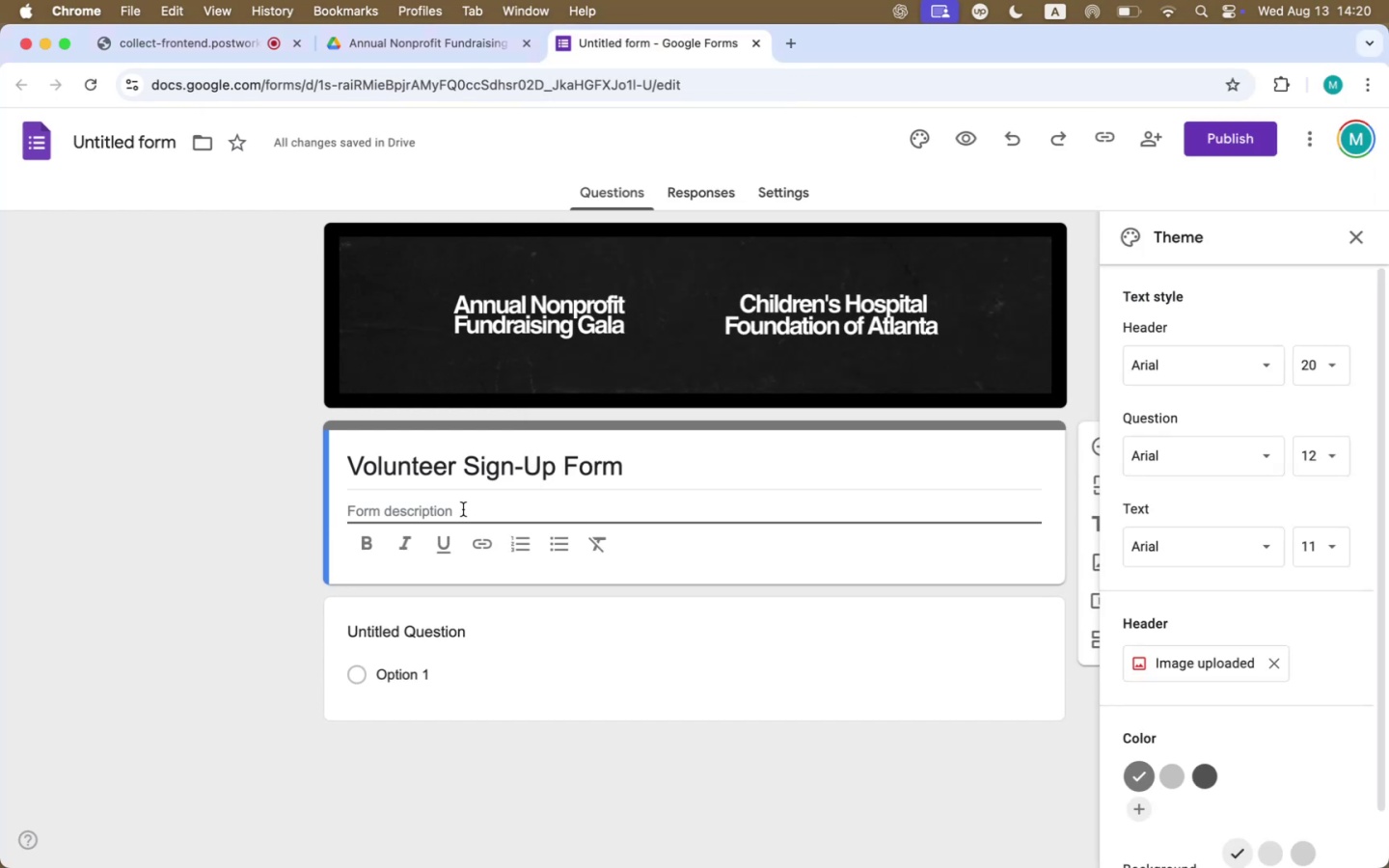 
key(Meta+V)
 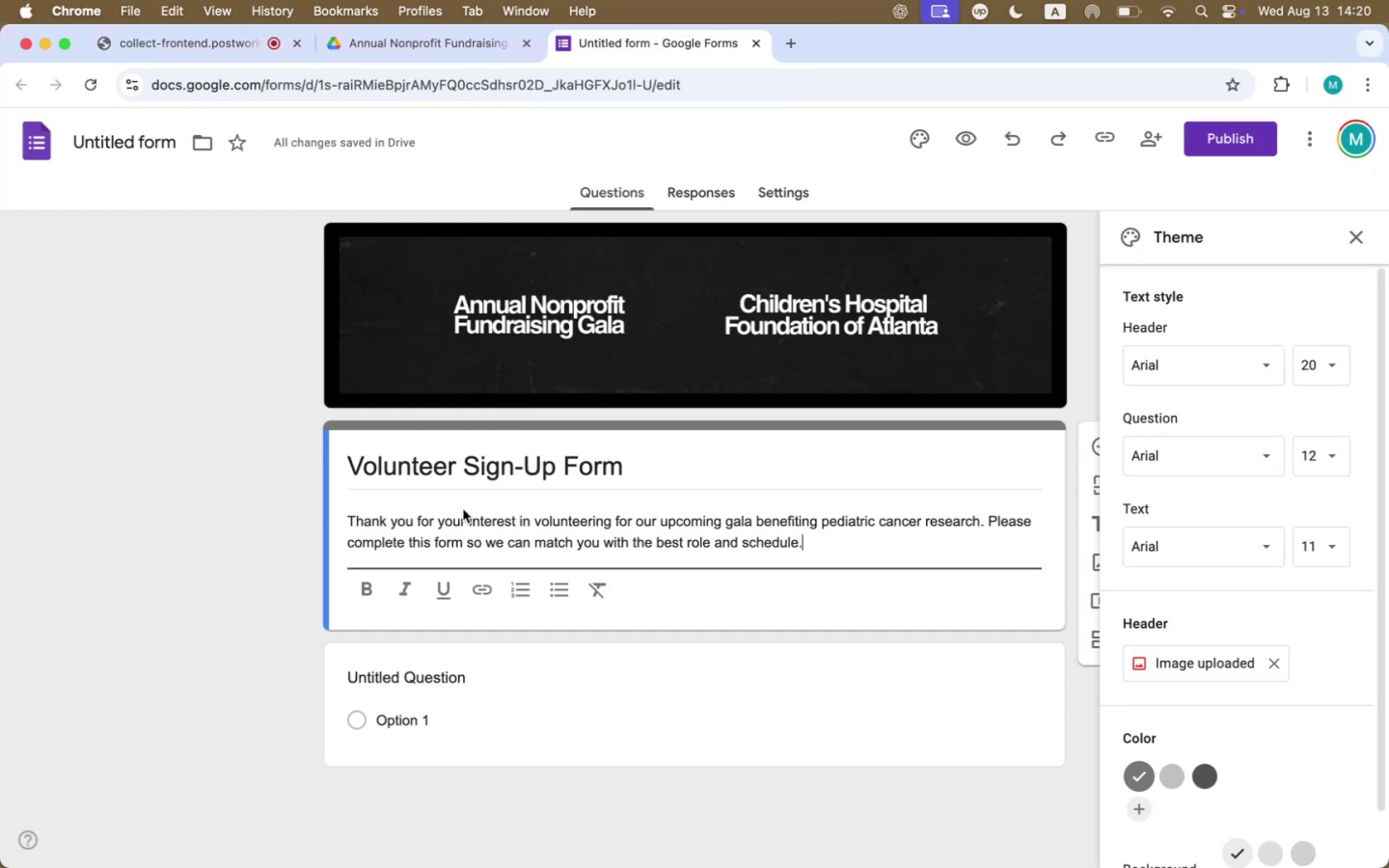 
scroll: coordinate [449, 511], scroll_direction: down, amount: 1.0
 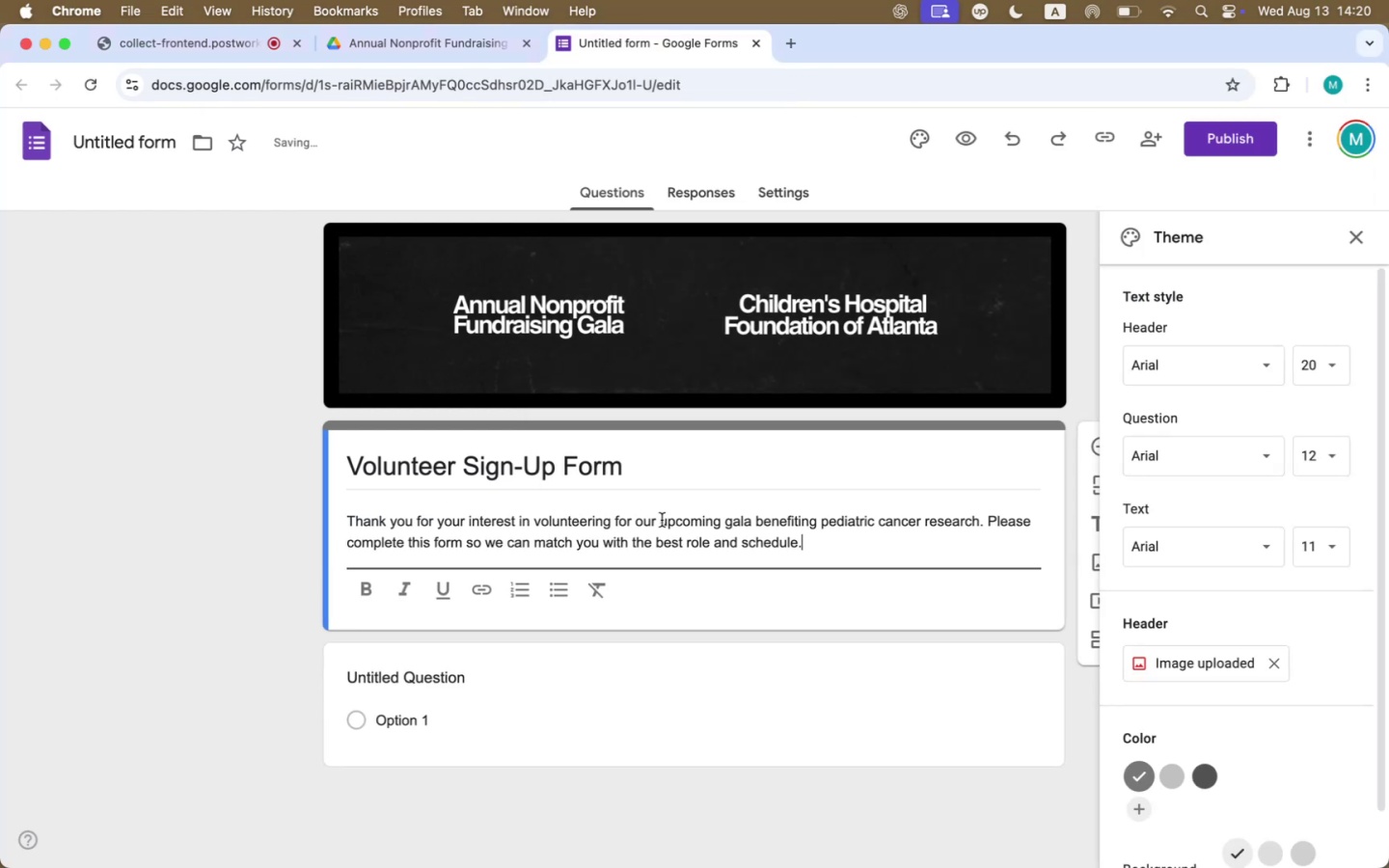 
left_click([653, 521])
 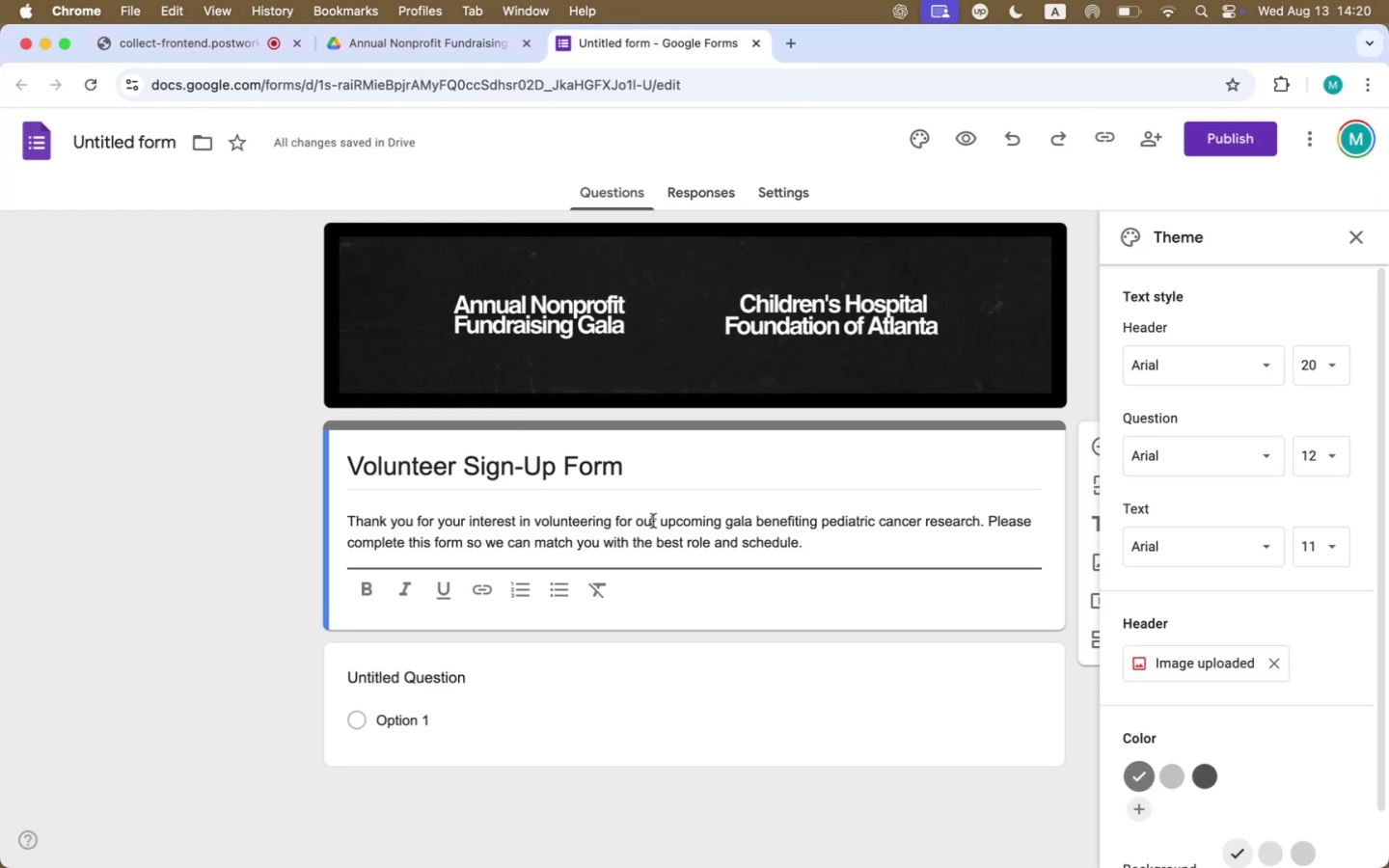 
left_click([653, 521])
 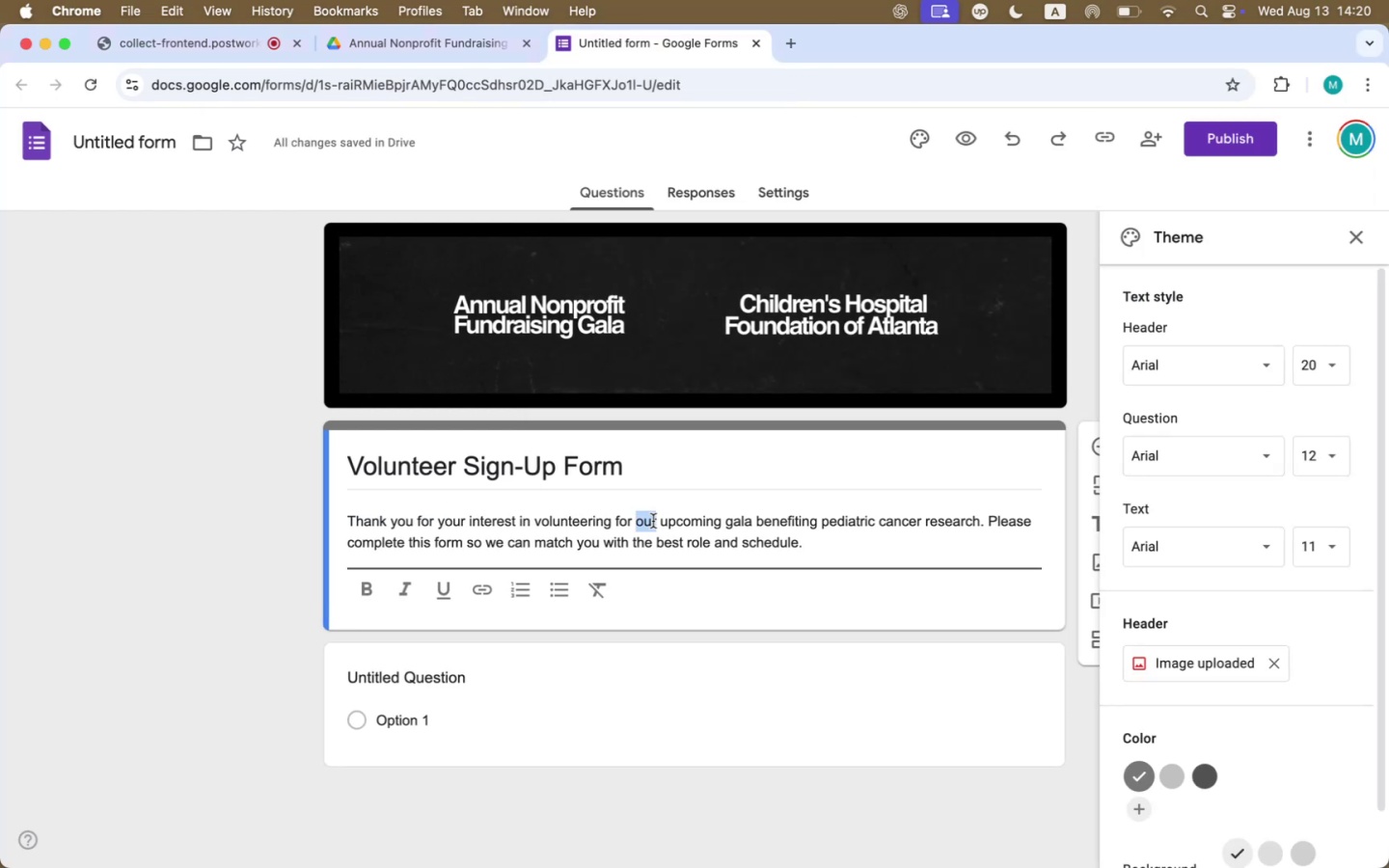 
type(the)
 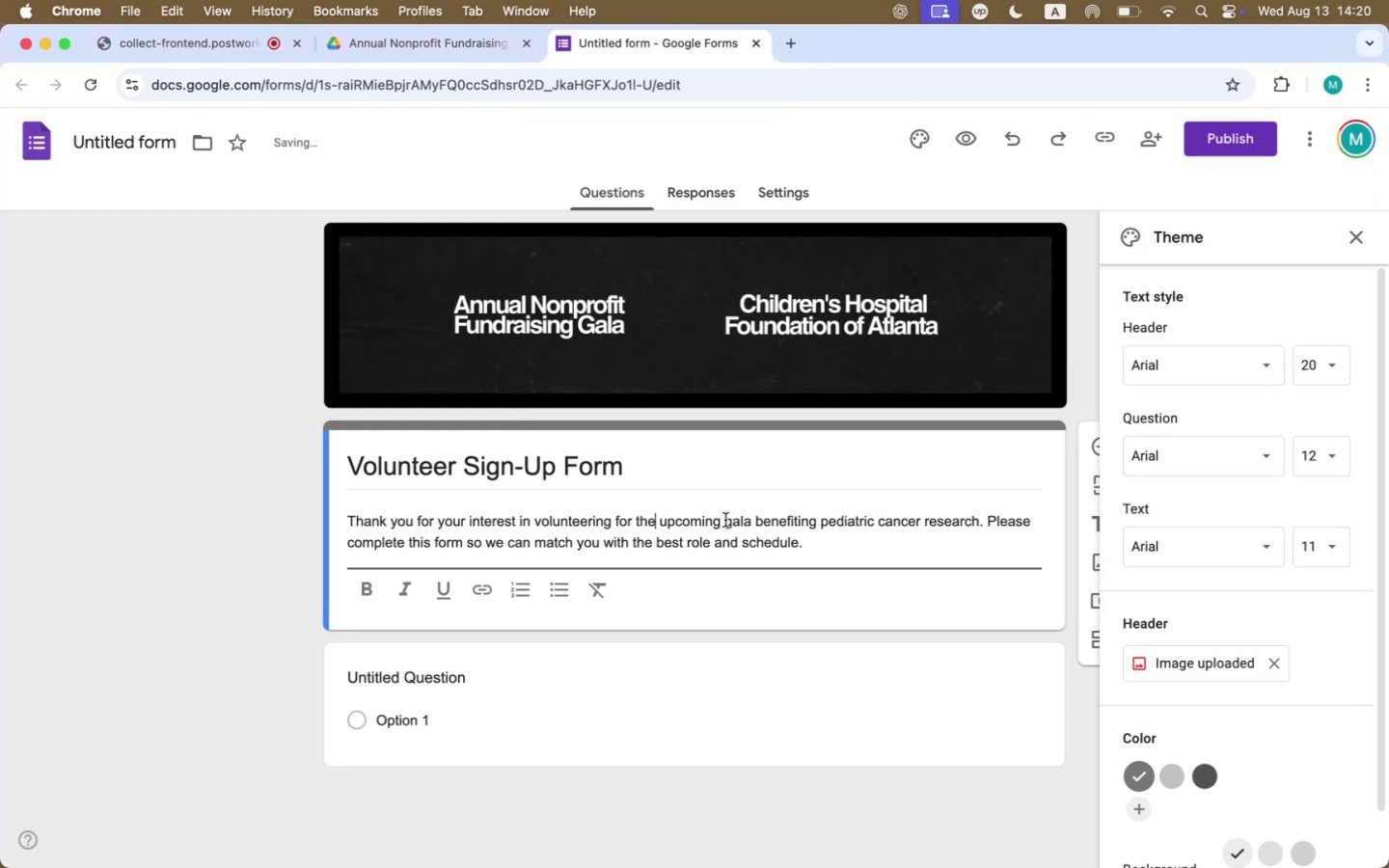 
left_click([731, 527])
 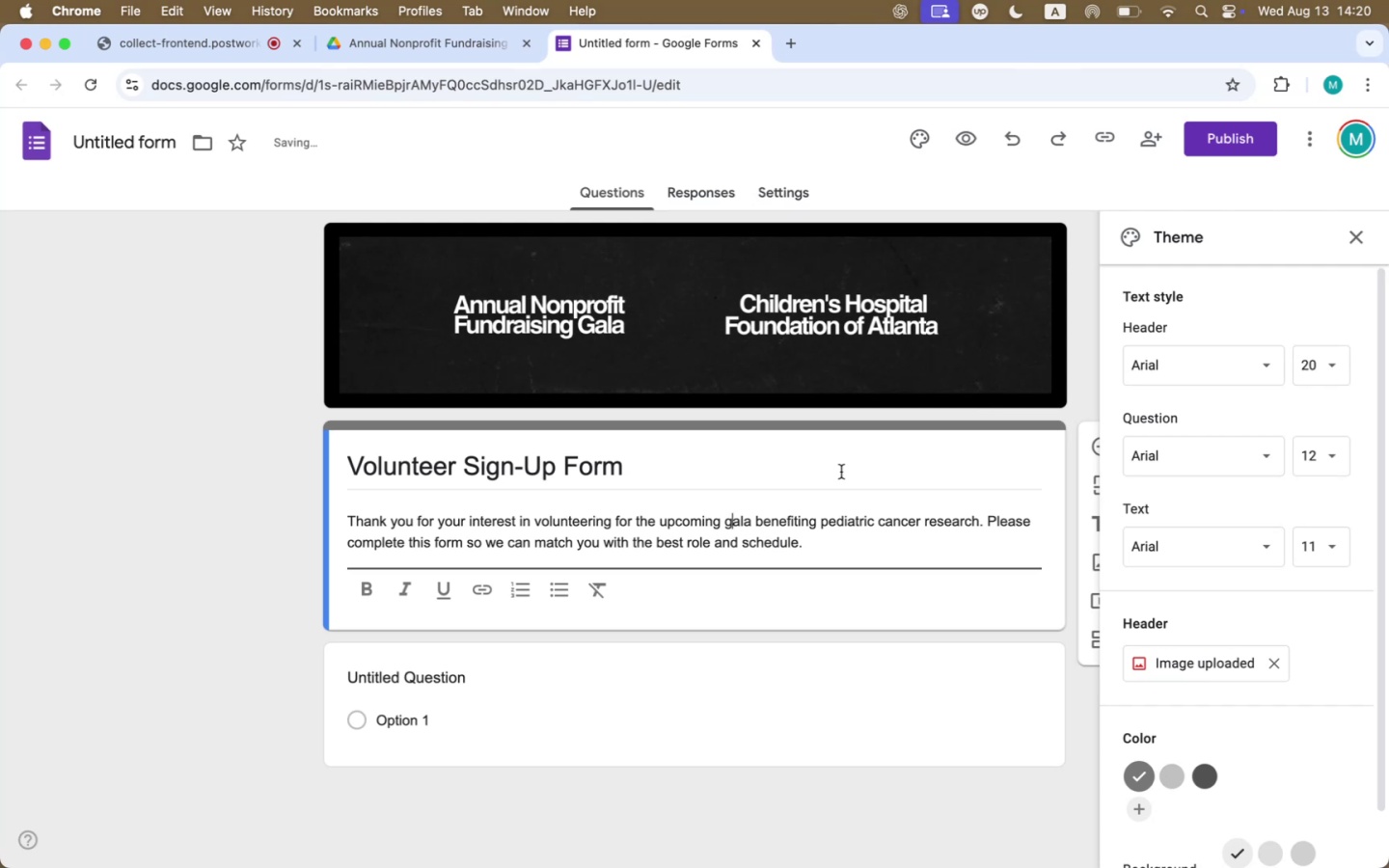 
key(ArrowLeft)
 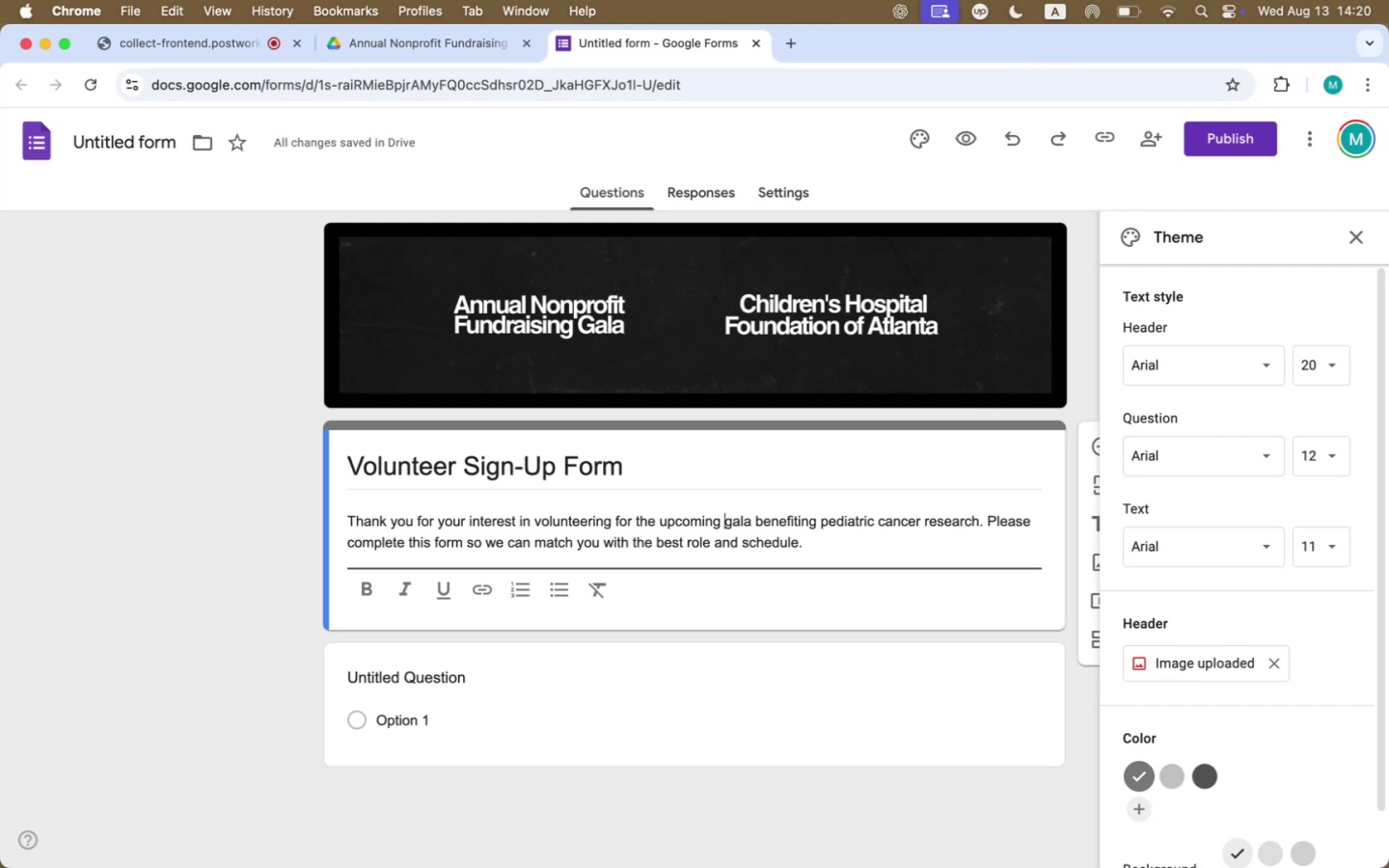 
type(Annual Nonprofit Fundraising )
 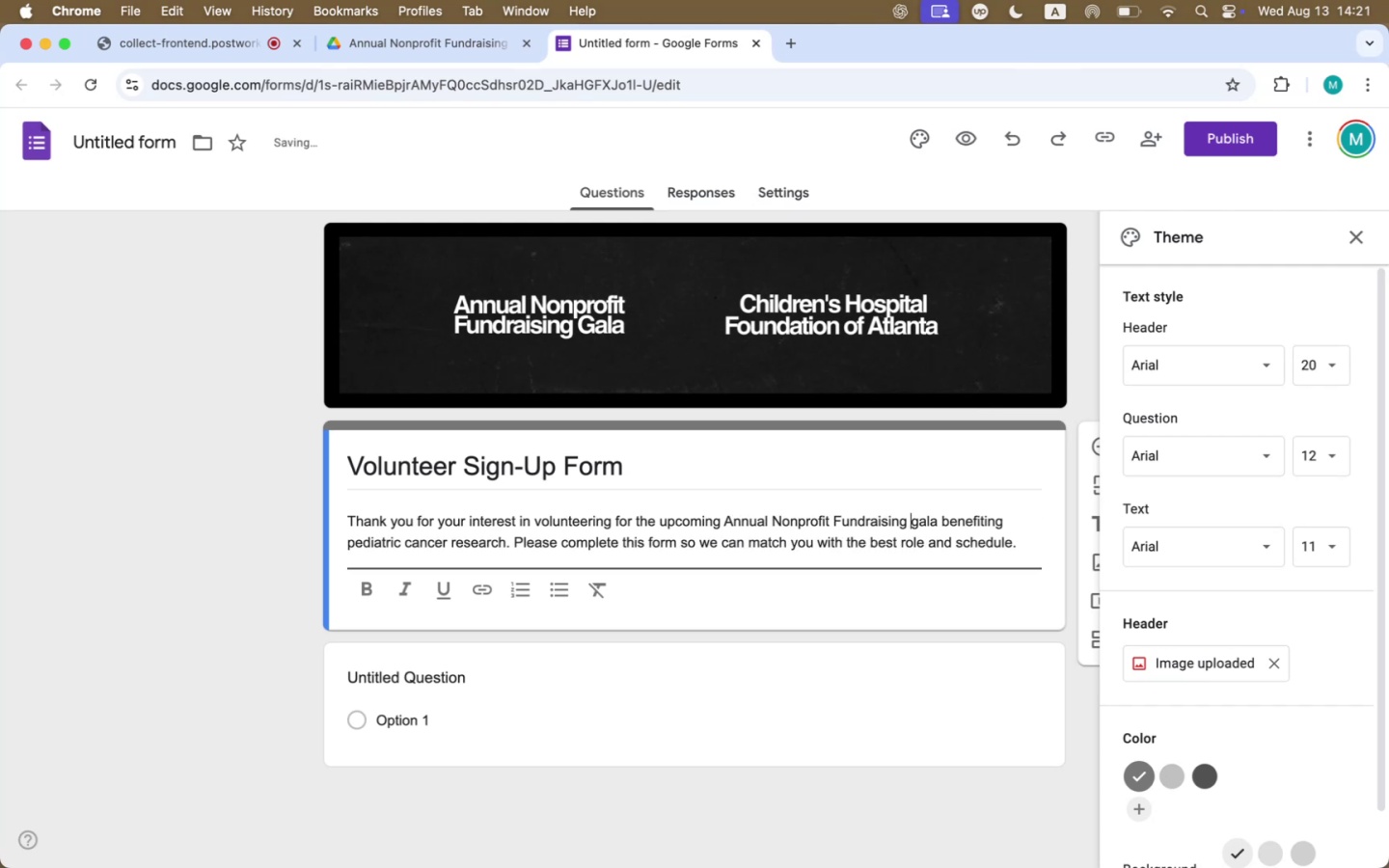 
 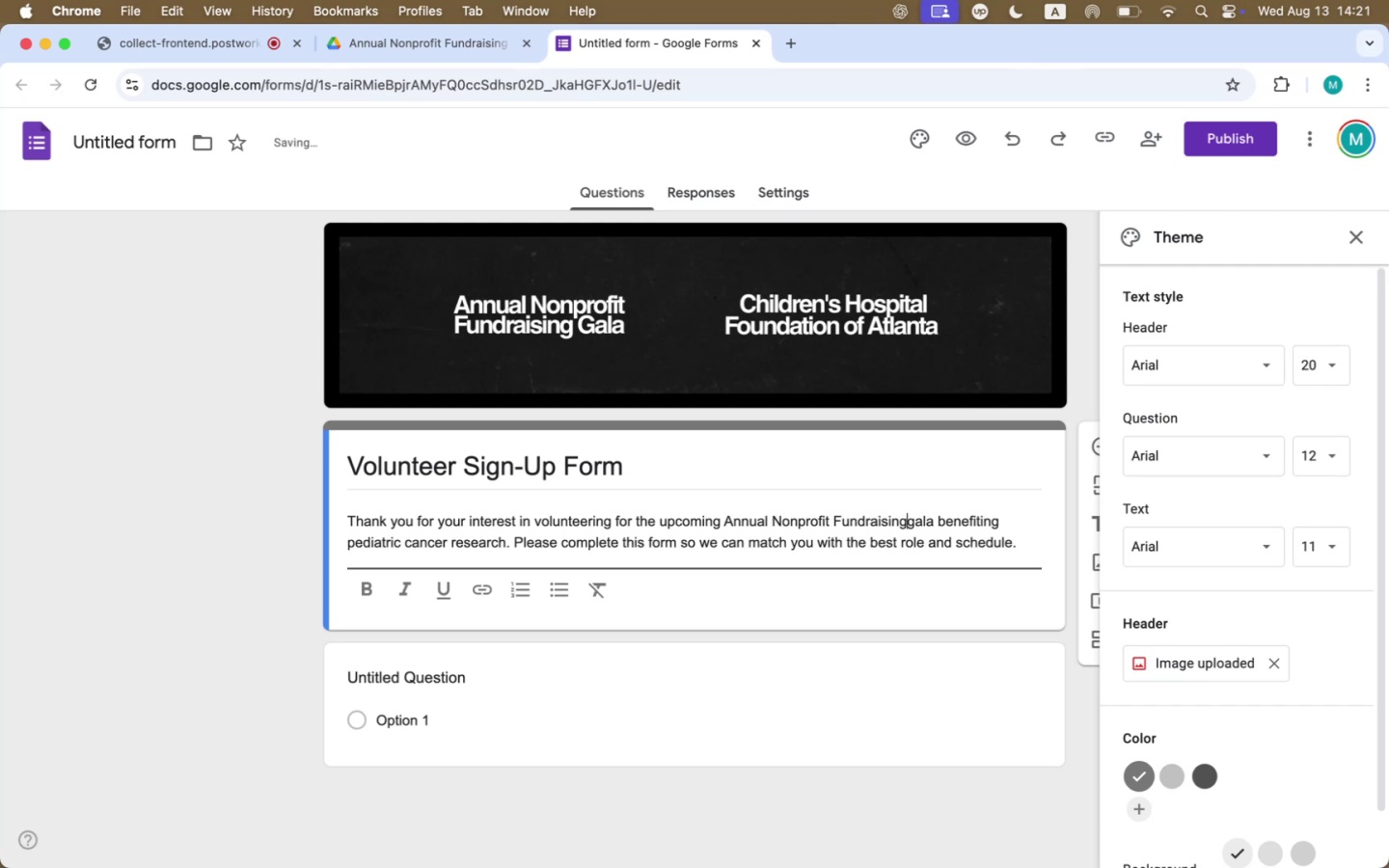 
key(ArrowRight)
 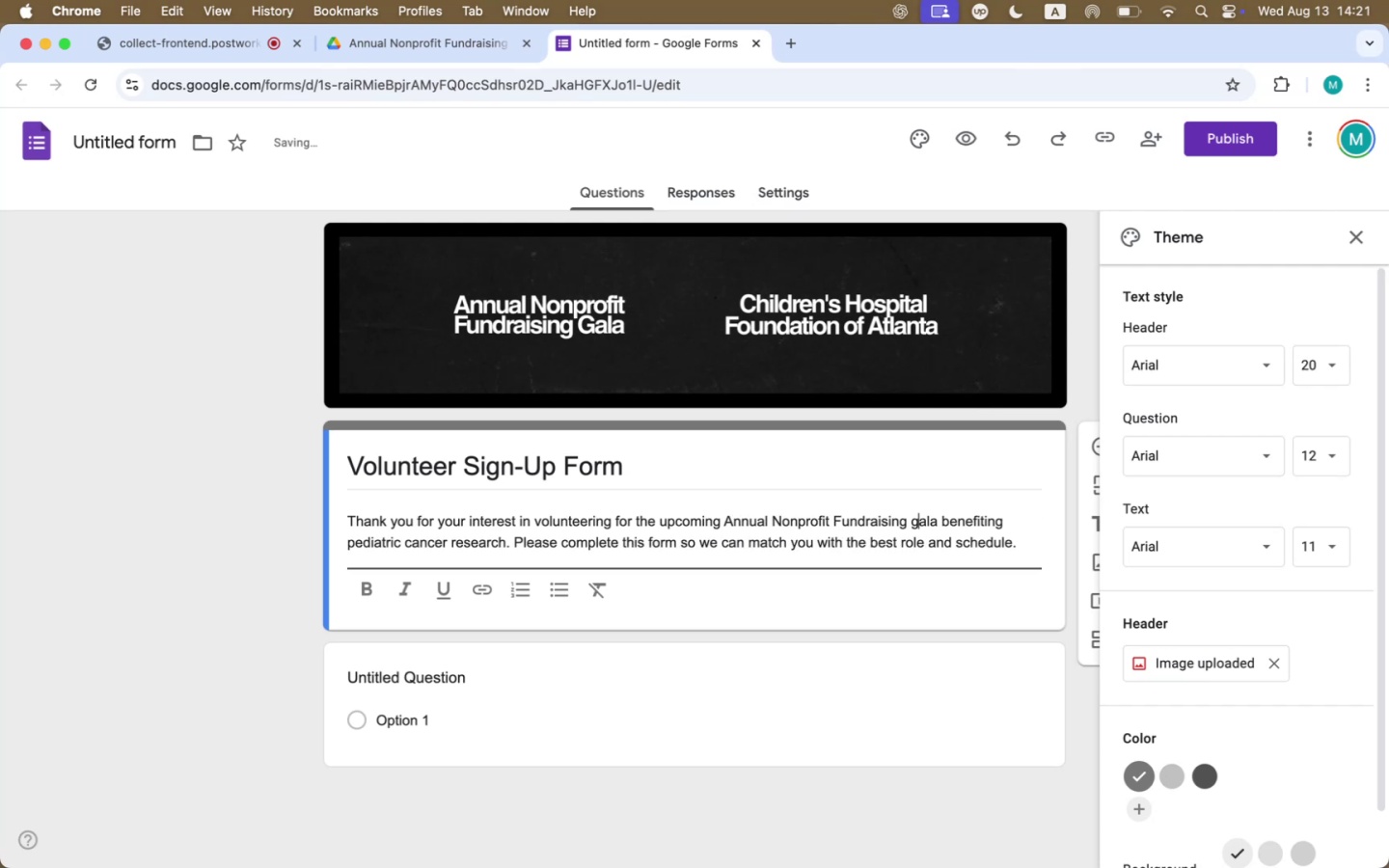 
key(Backspace)
 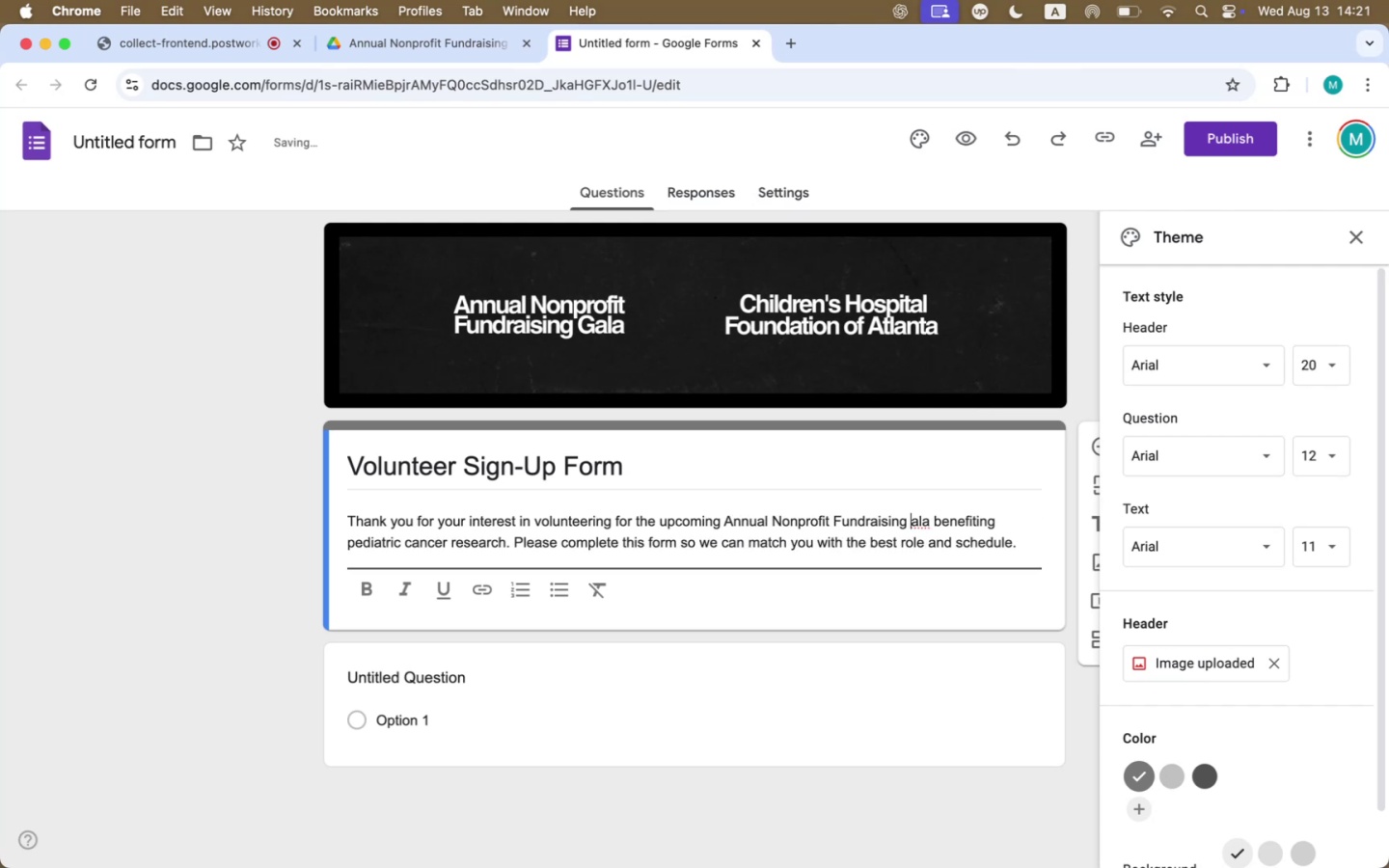 
key(Shift+G)
 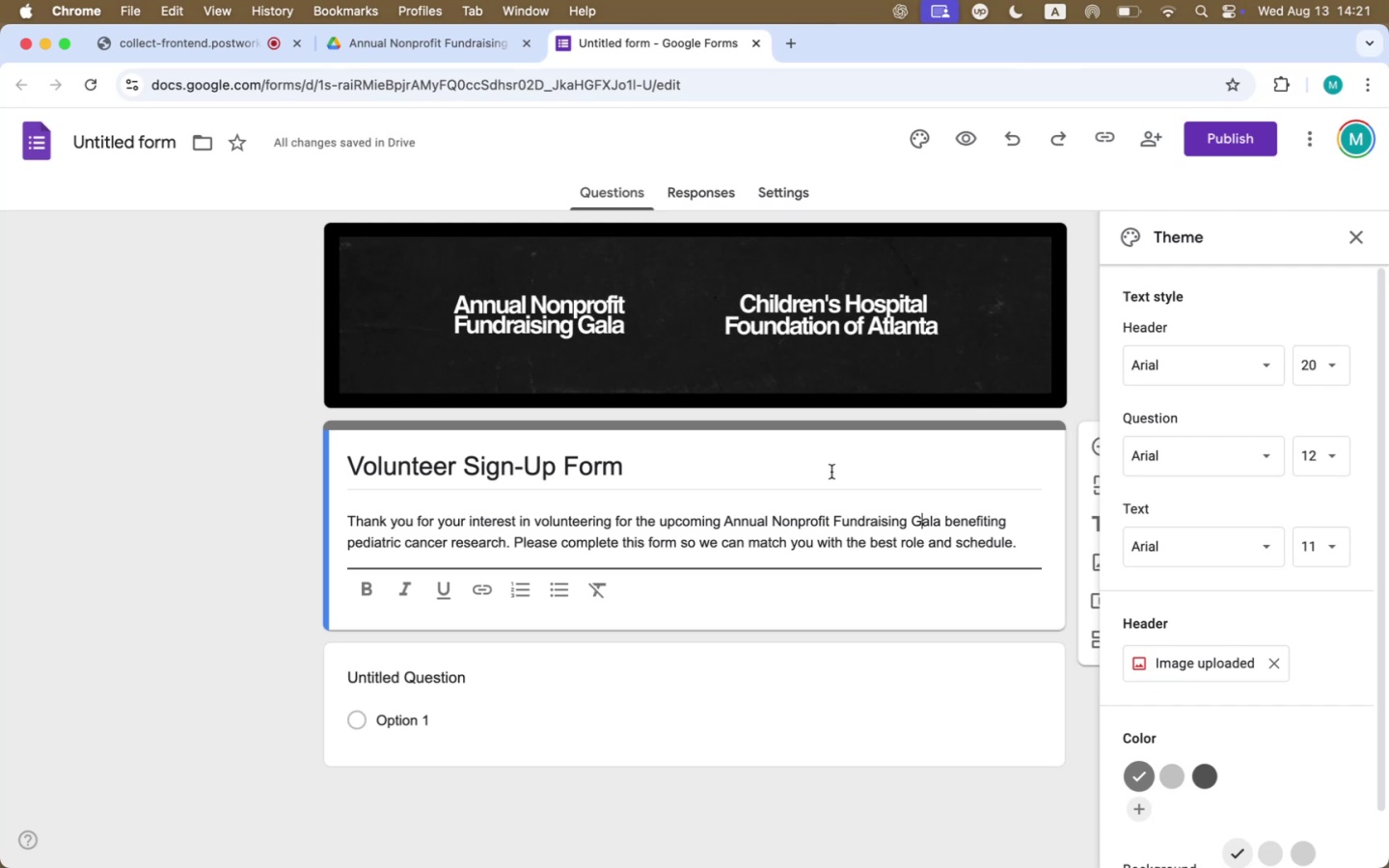 
key(Meta+Tab)
 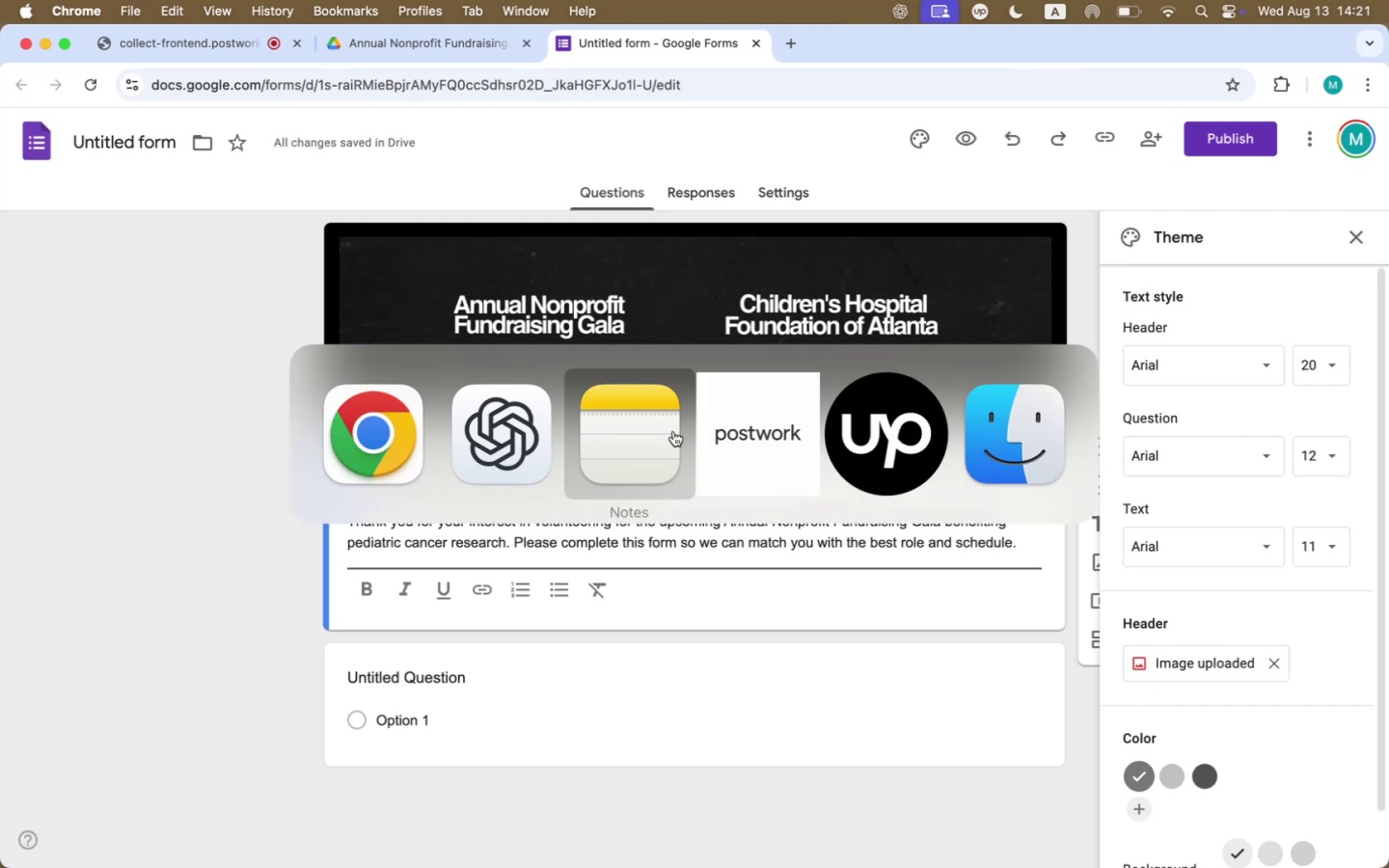 
left_click([652, 446])
 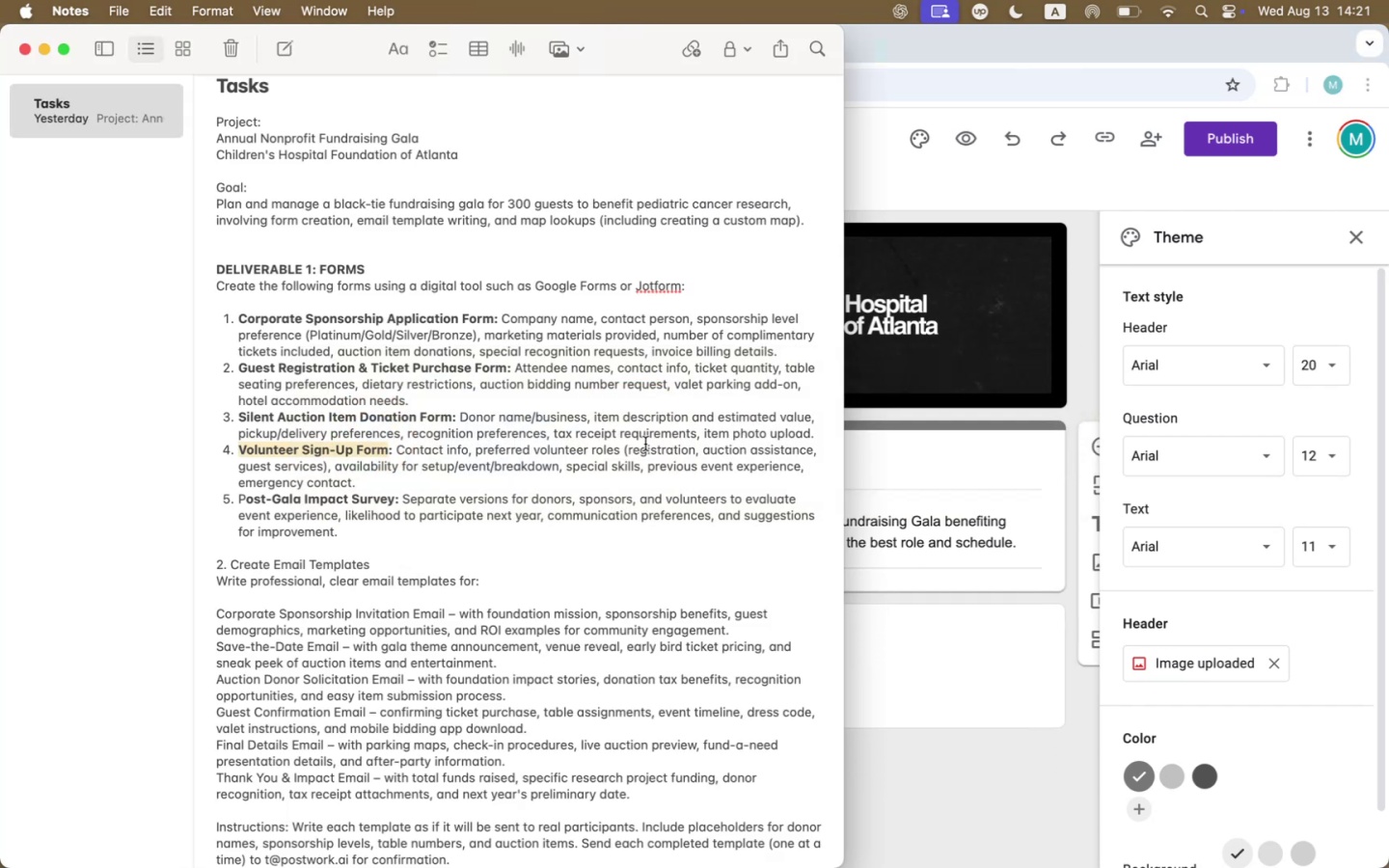 
scroll: coordinate [645, 445], scroll_direction: up, amount: 44.0
 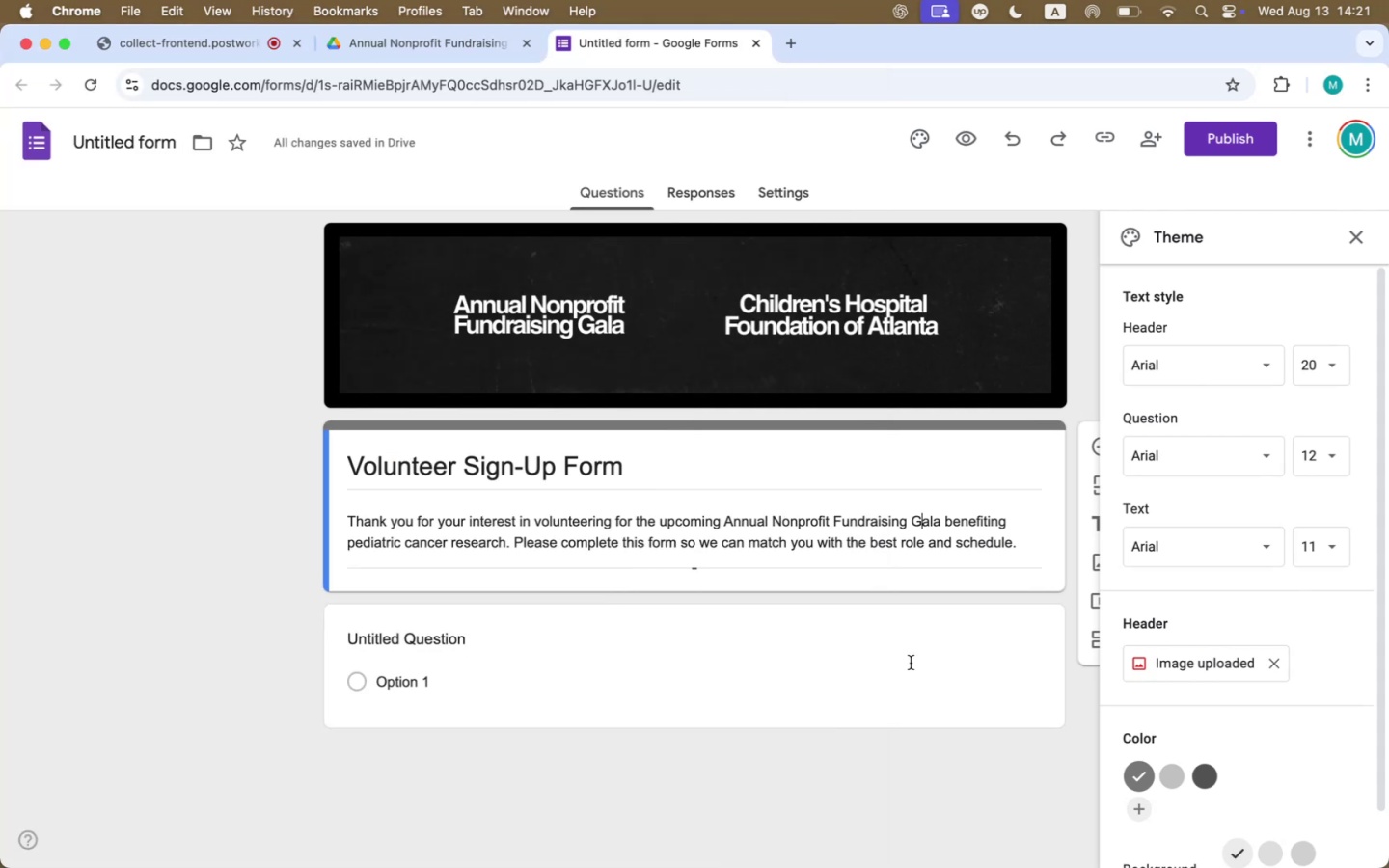 
wait(7.17)
 